 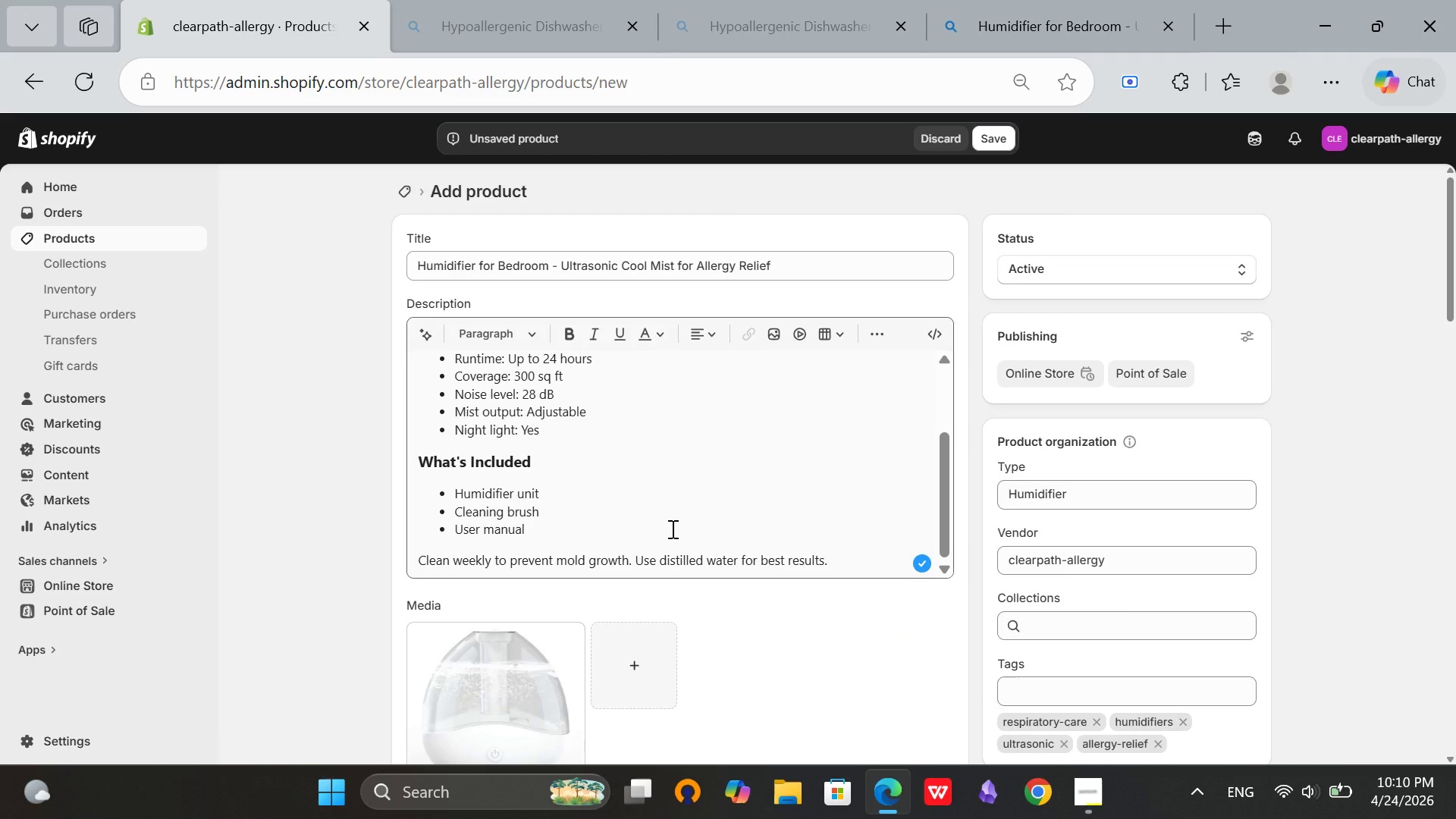 
scroll: coordinate [927, 673], scroll_direction: down, amount: 6.0
 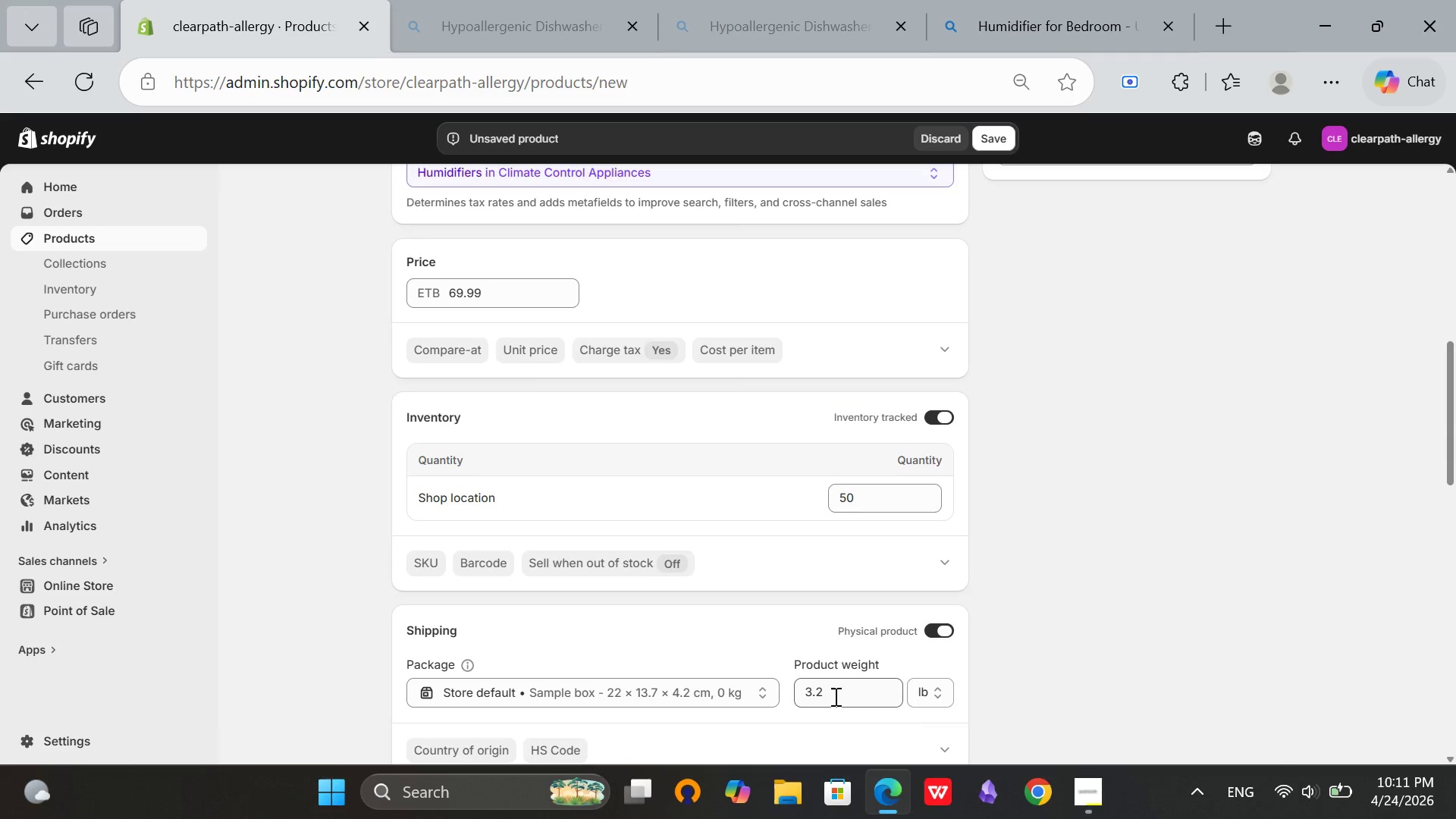 
left_click([834, 696])
 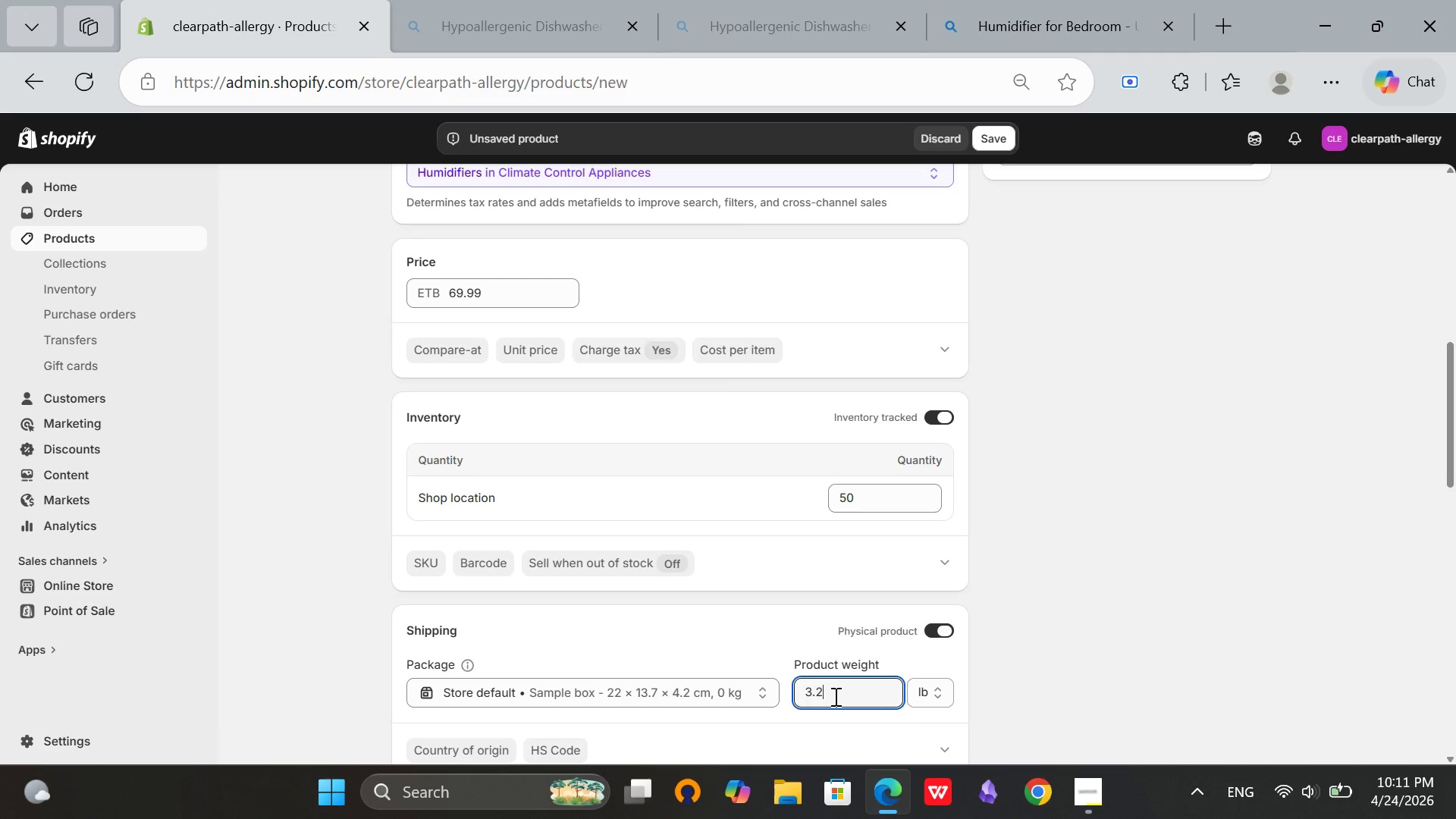 
key(Backspace)
 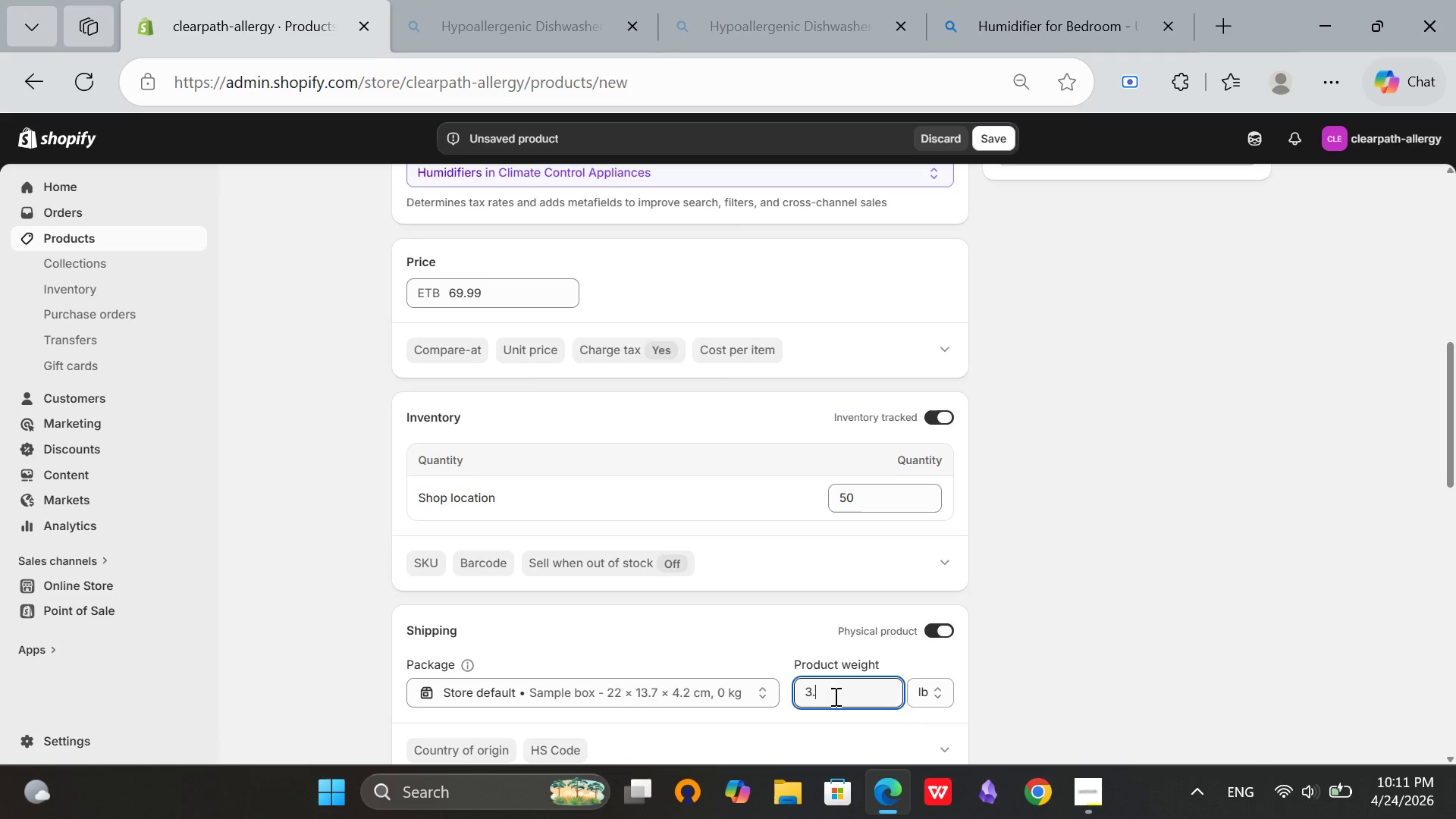 
key(5)
 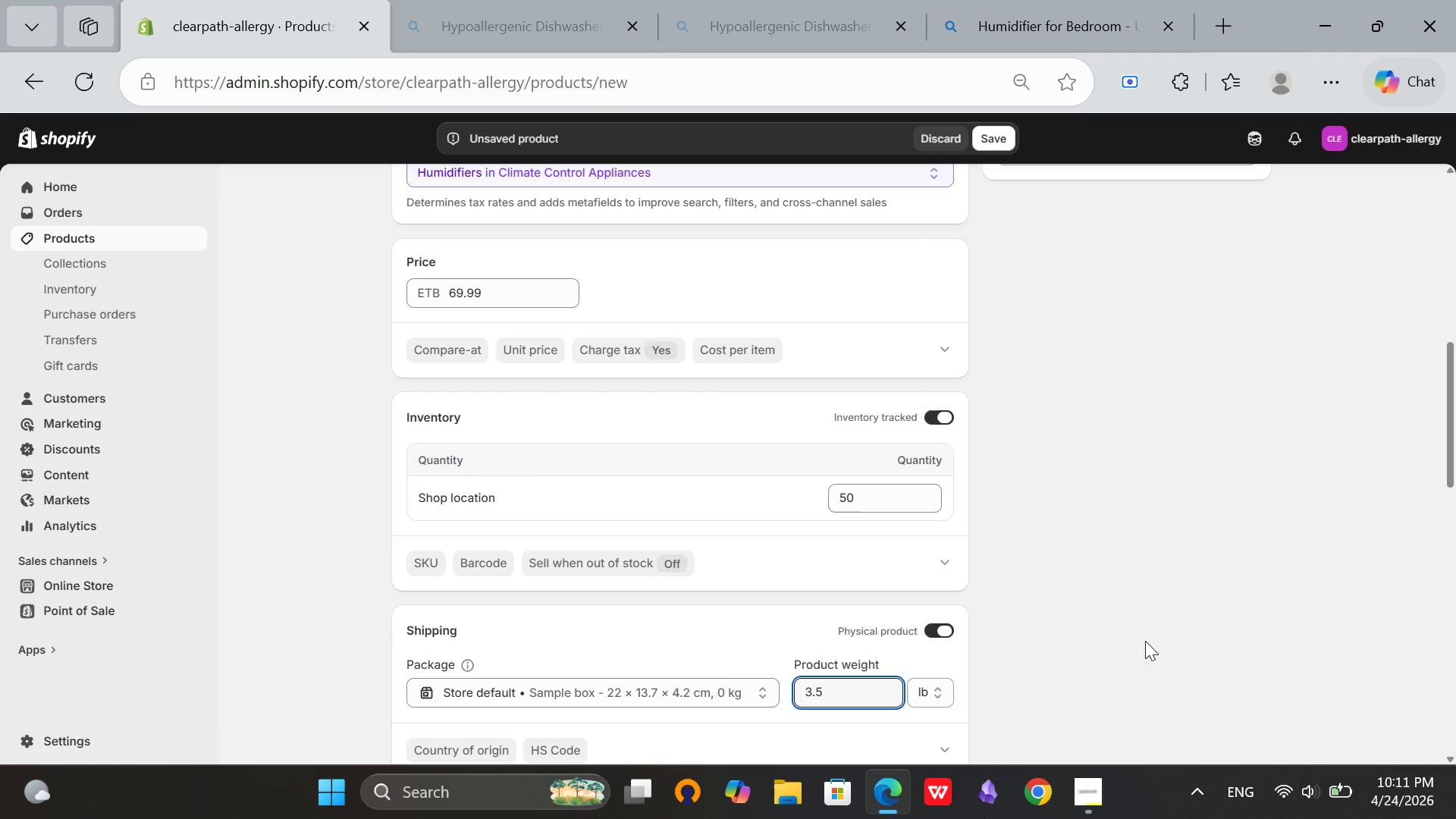 
left_click([1254, 620])
 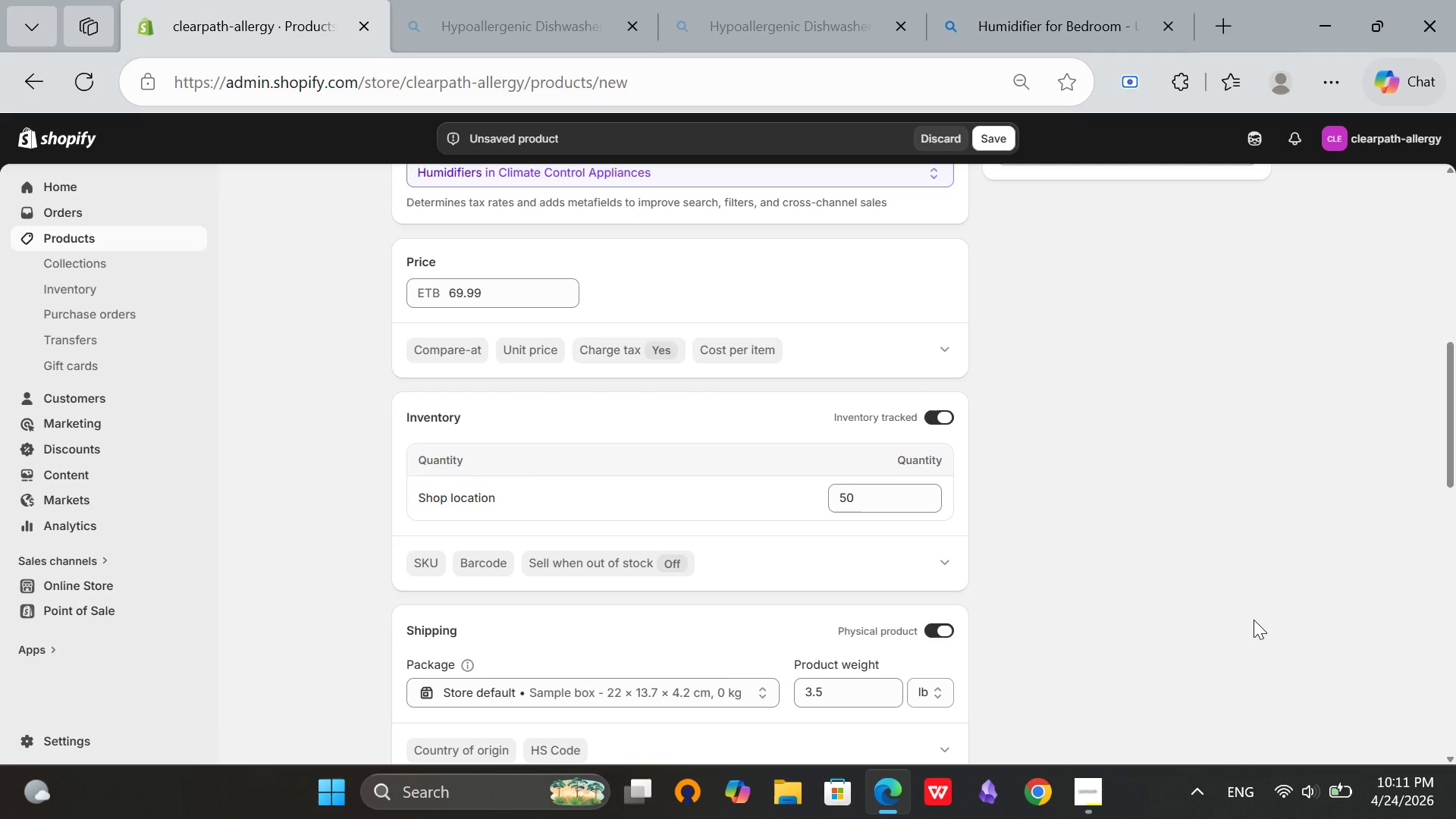 
scroll: coordinate [1254, 620], scroll_direction: down, amount: 10.0
 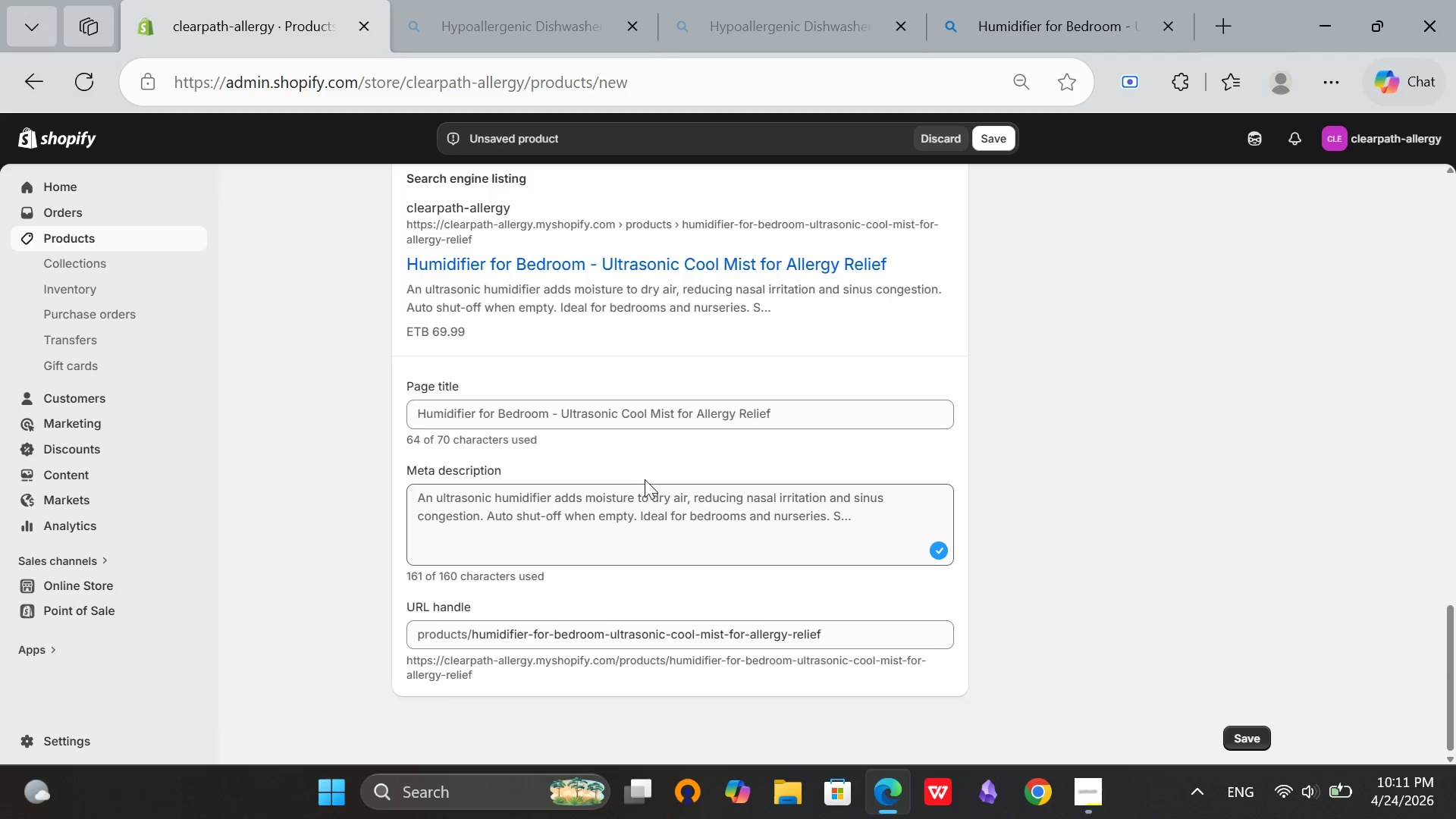 
left_click([827, 408])
 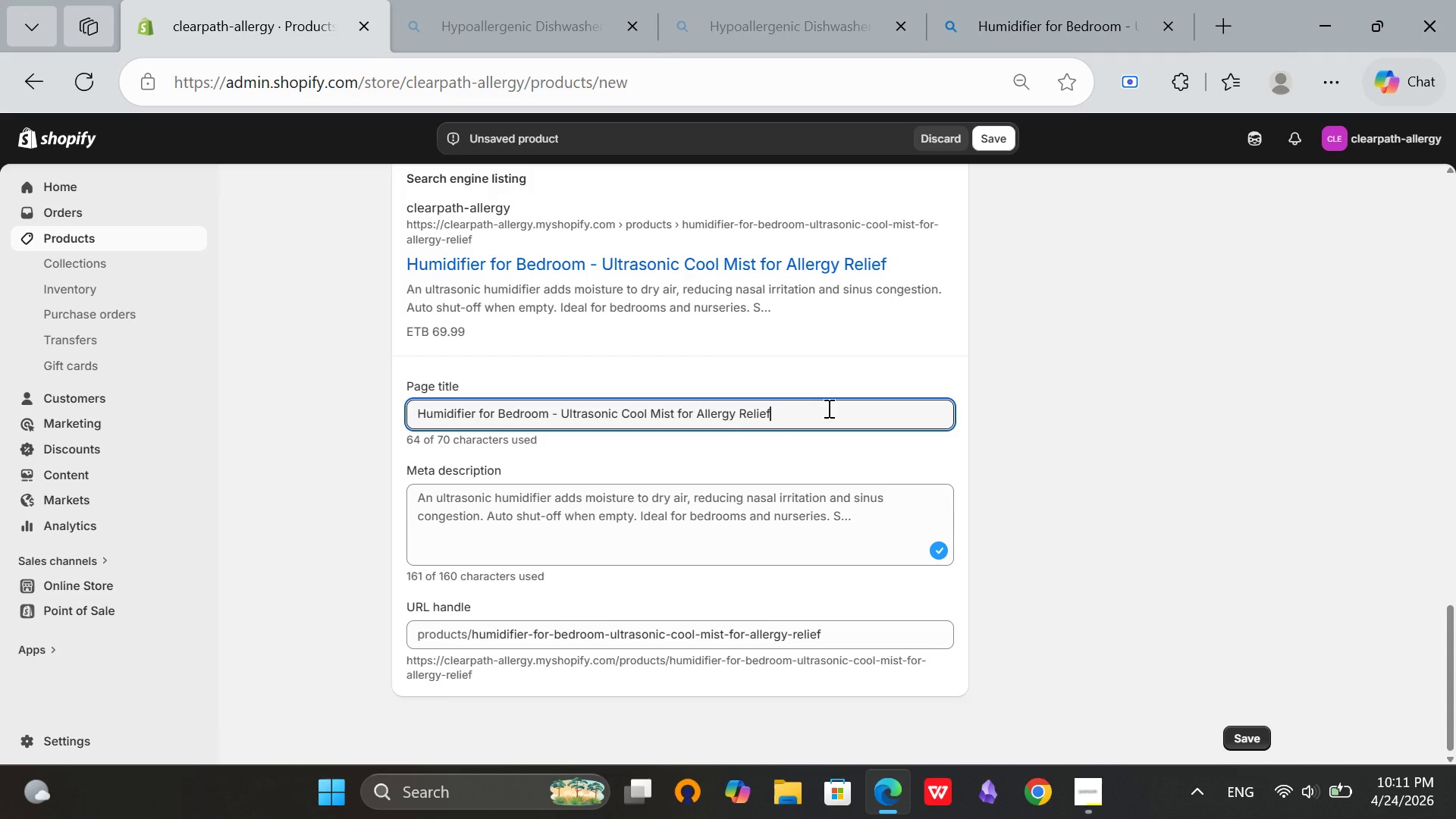 
key(Backspace)
 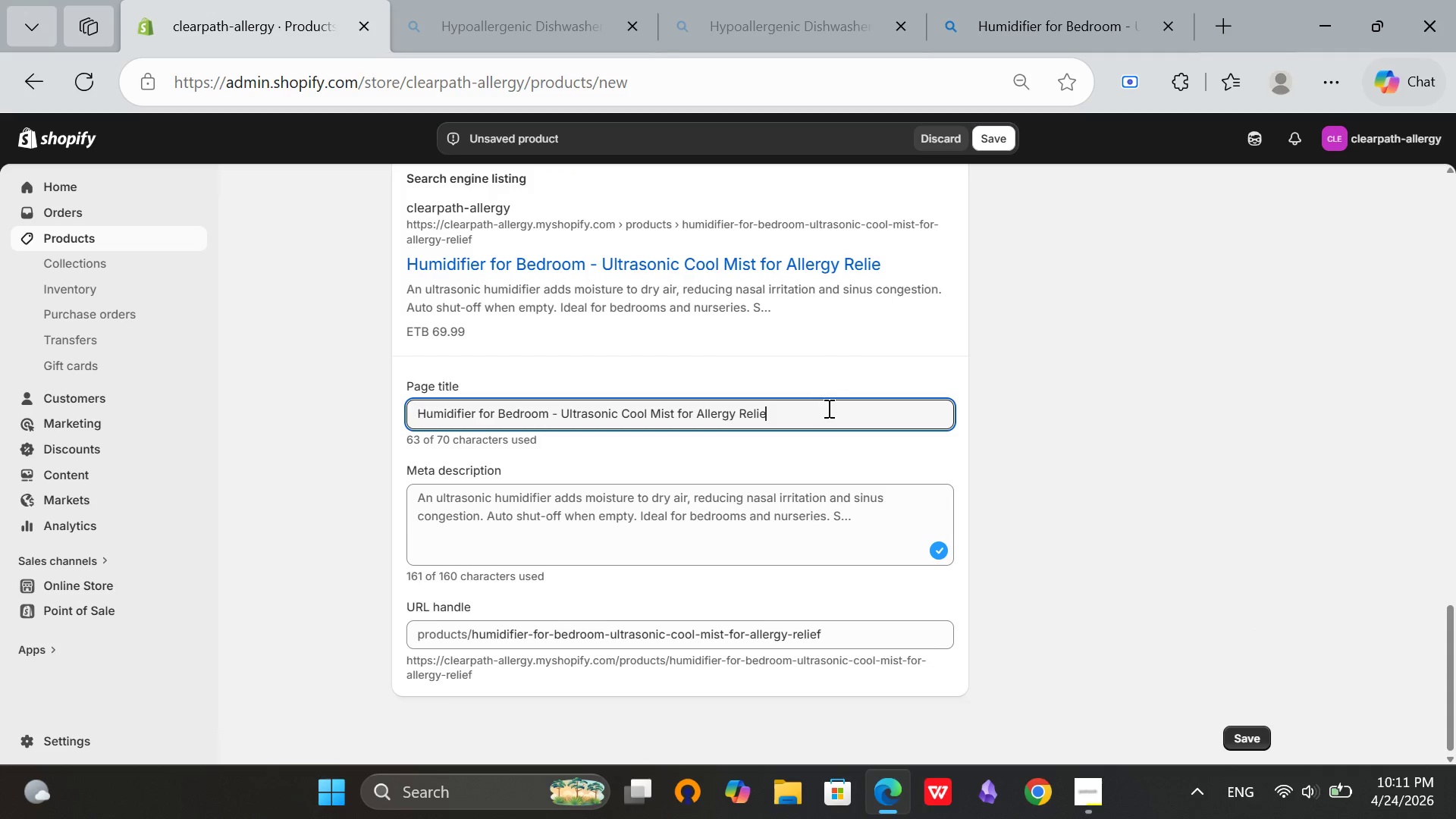 
key(F)
 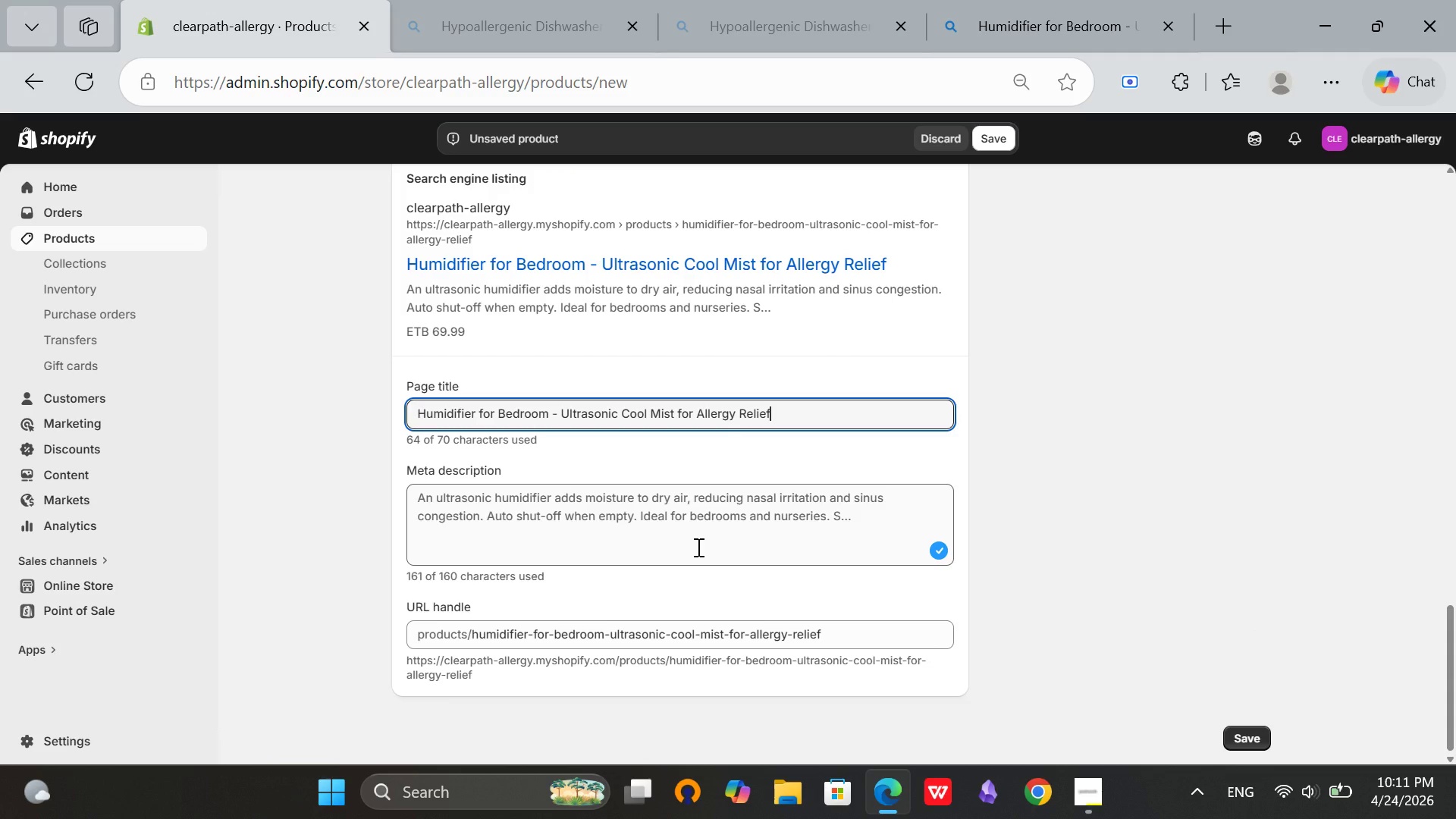 
left_click([697, 547])
 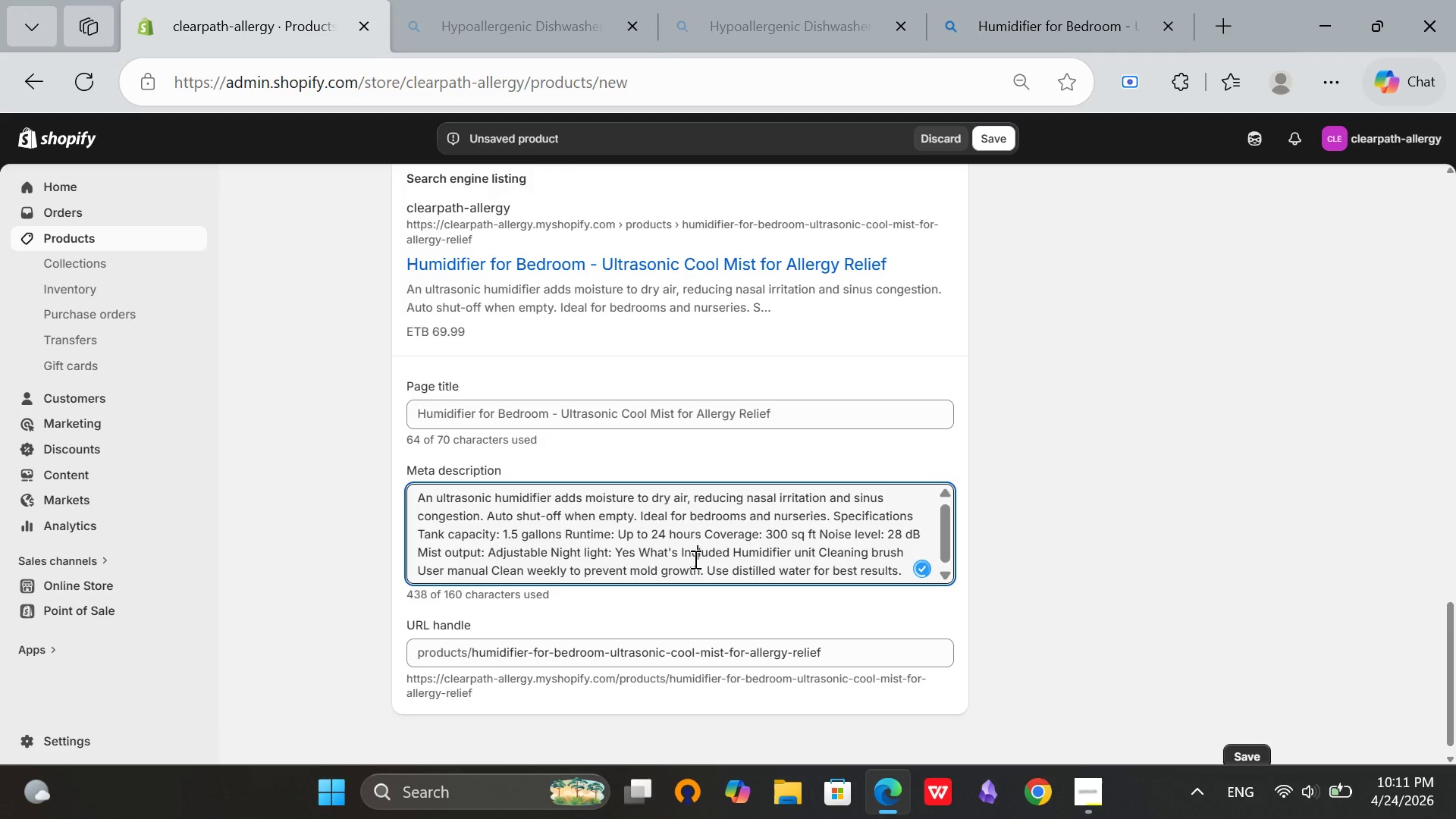 
key(Control+A)
 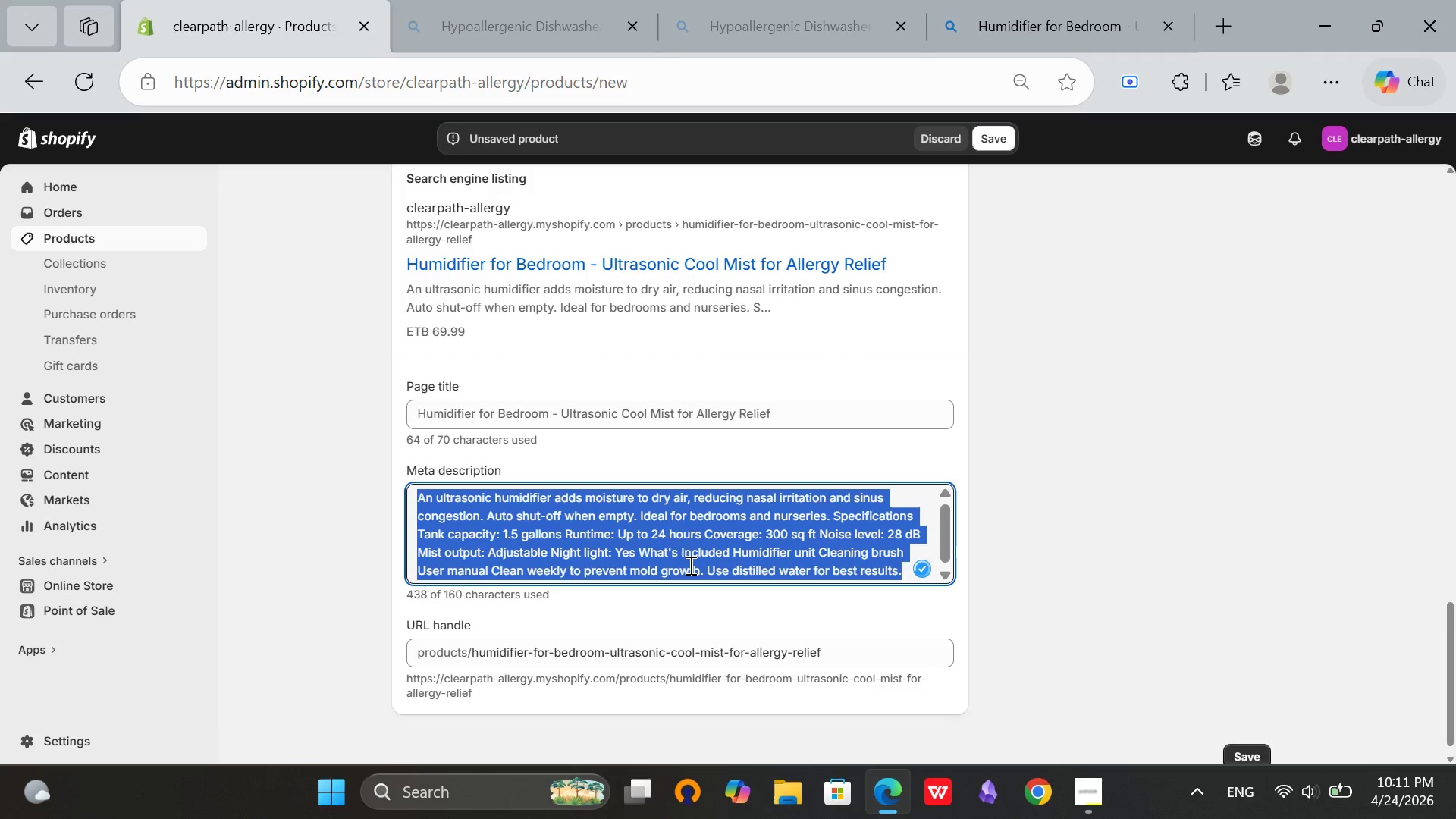 
key(Backspace)
type(Ultrasonic humidifier for bedroom adds moisture to dry air. Reduces)
 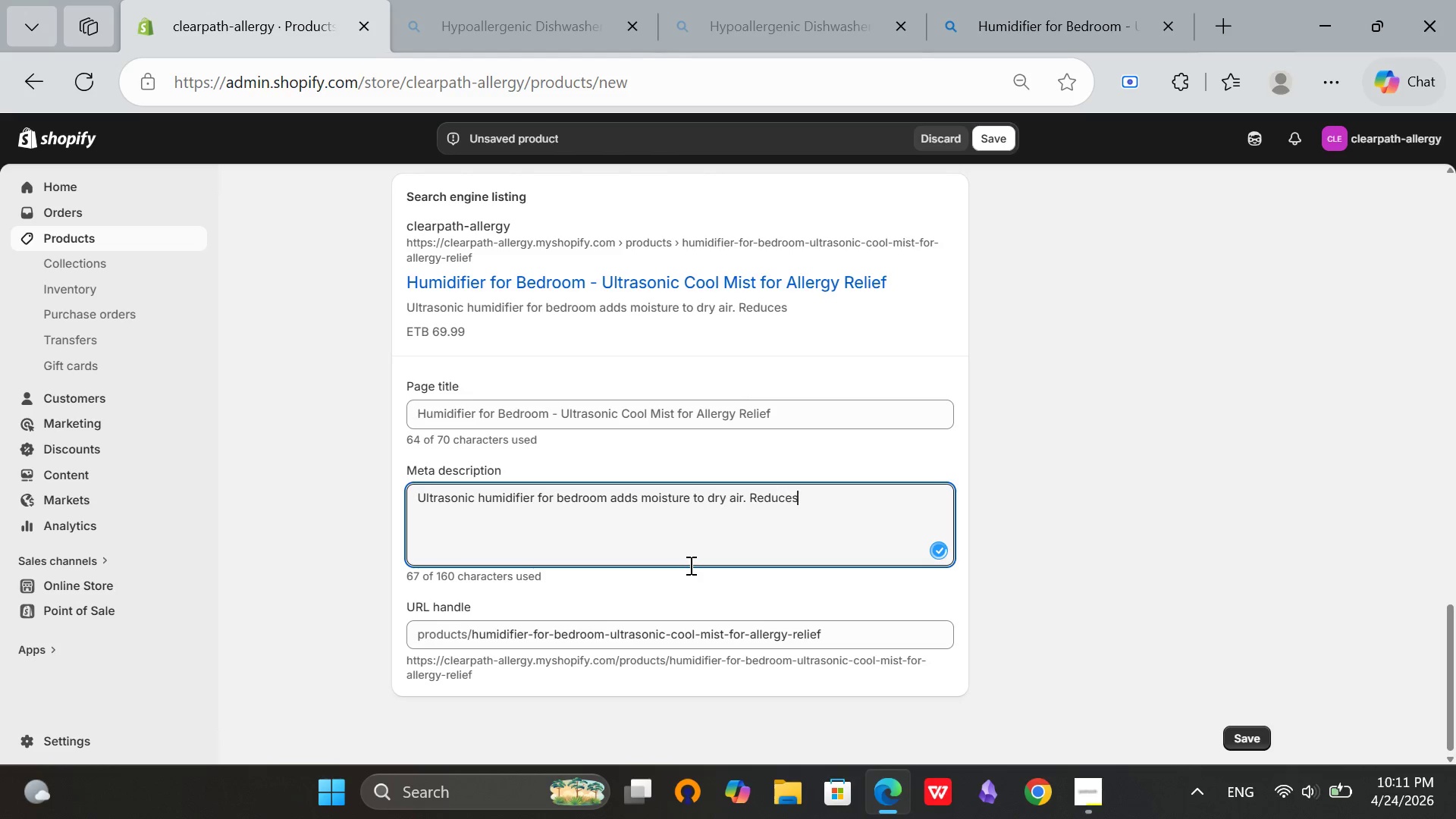 
type( nasal irritation and sinus congestions.)
key(Backspace)
key(Backspace)
type(.)
 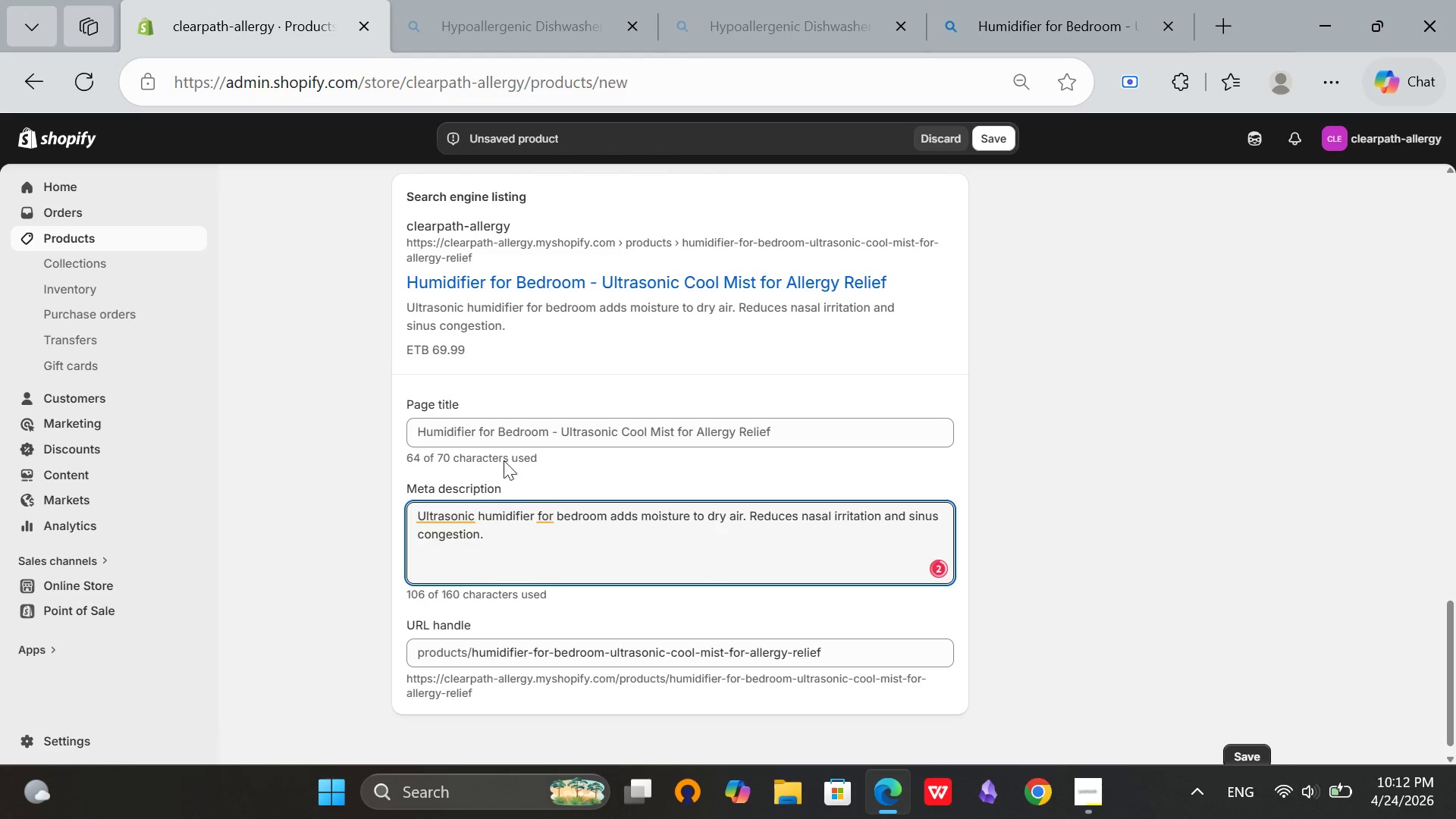 
left_click([451, 515])
 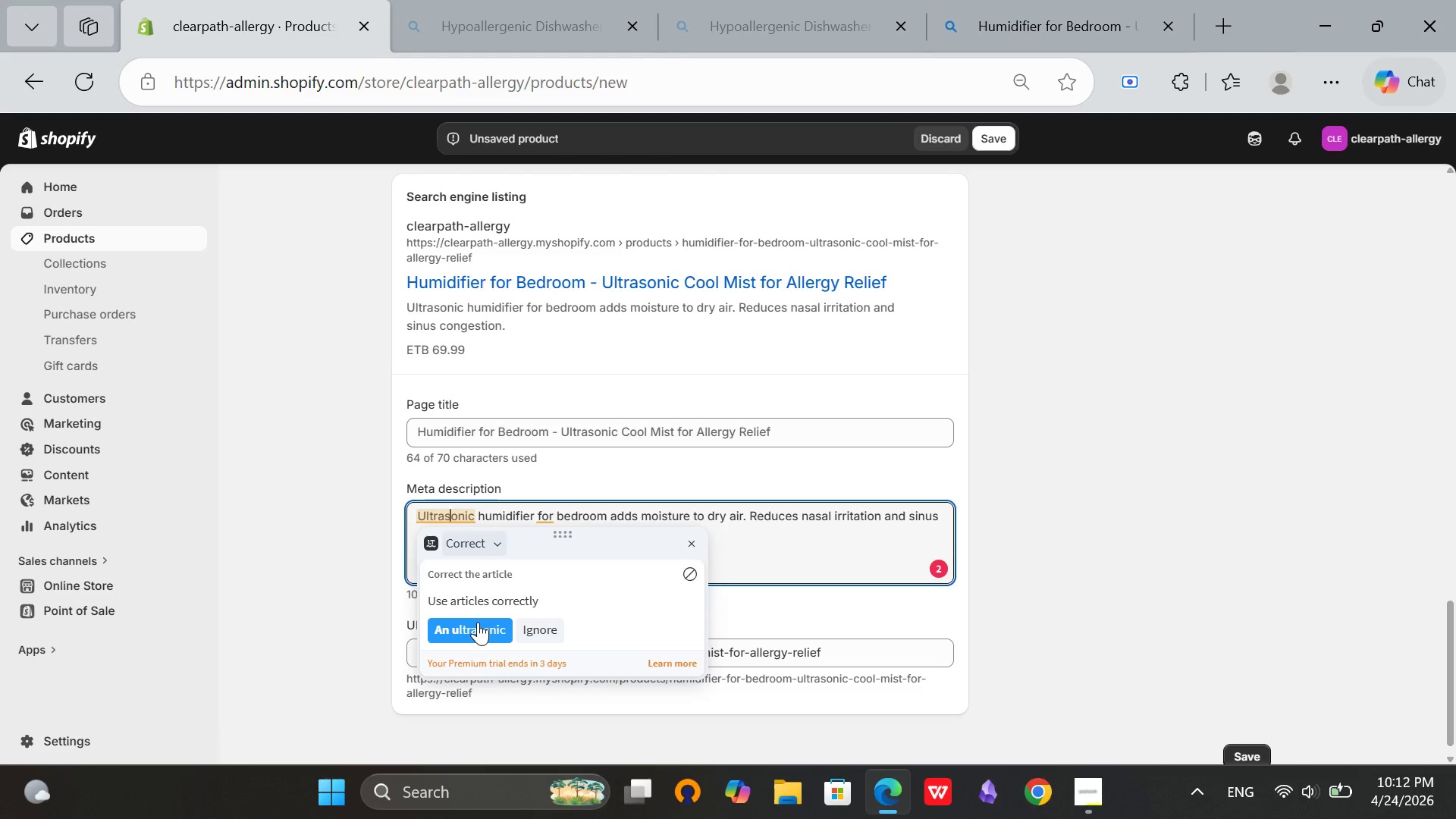 
left_click([475, 631])
 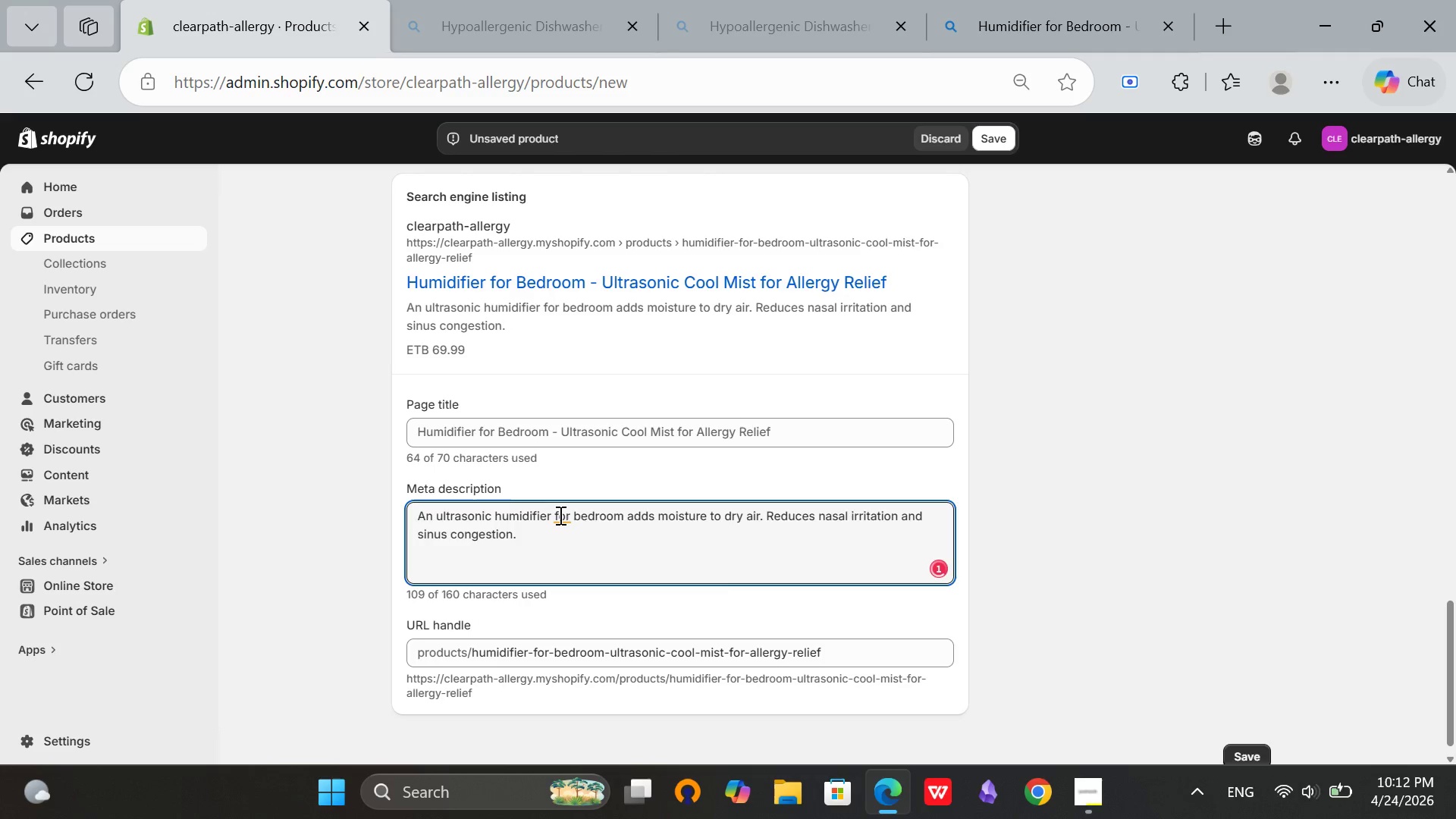 
left_click([559, 515])
 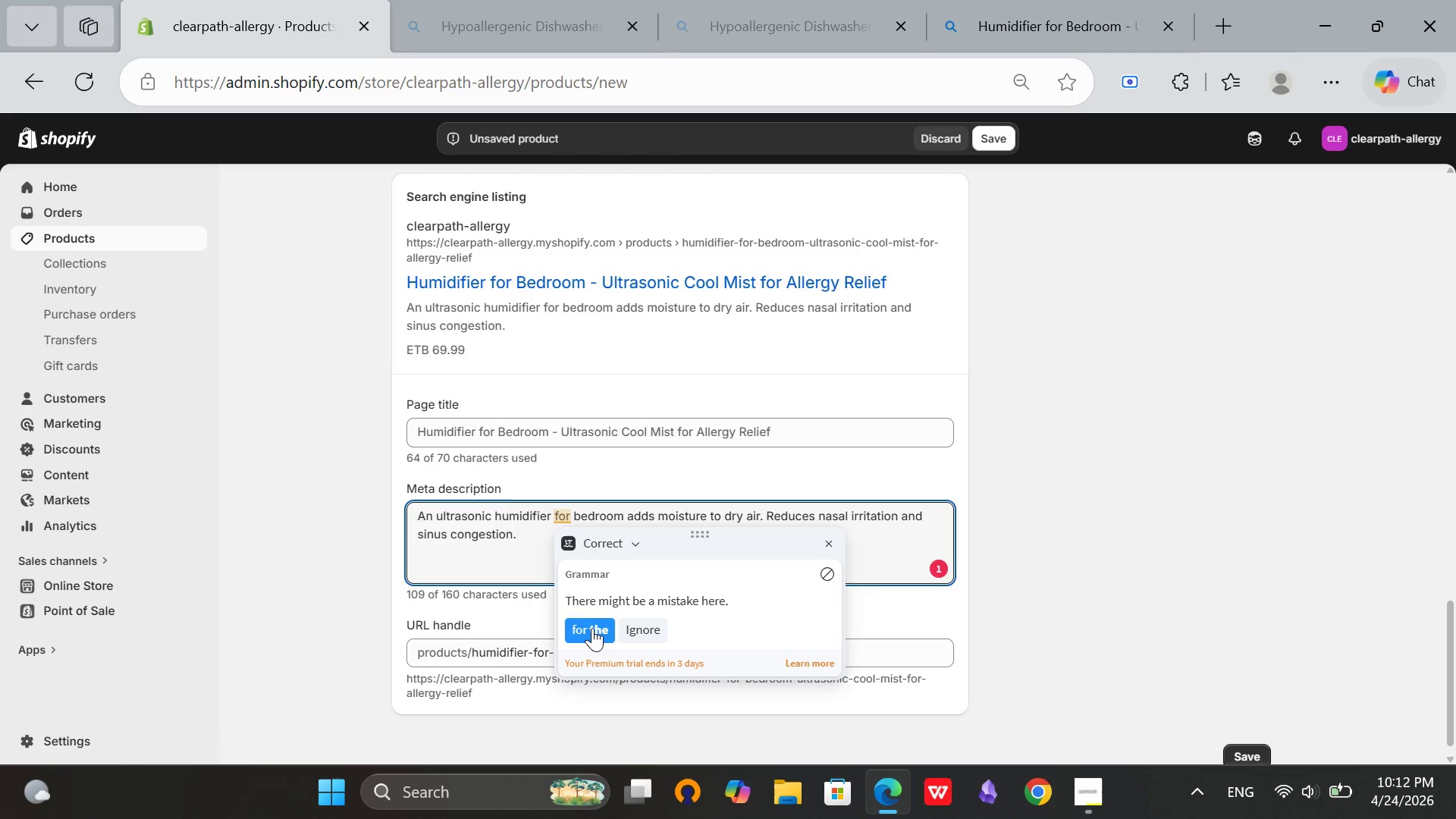 
left_click([592, 629])
 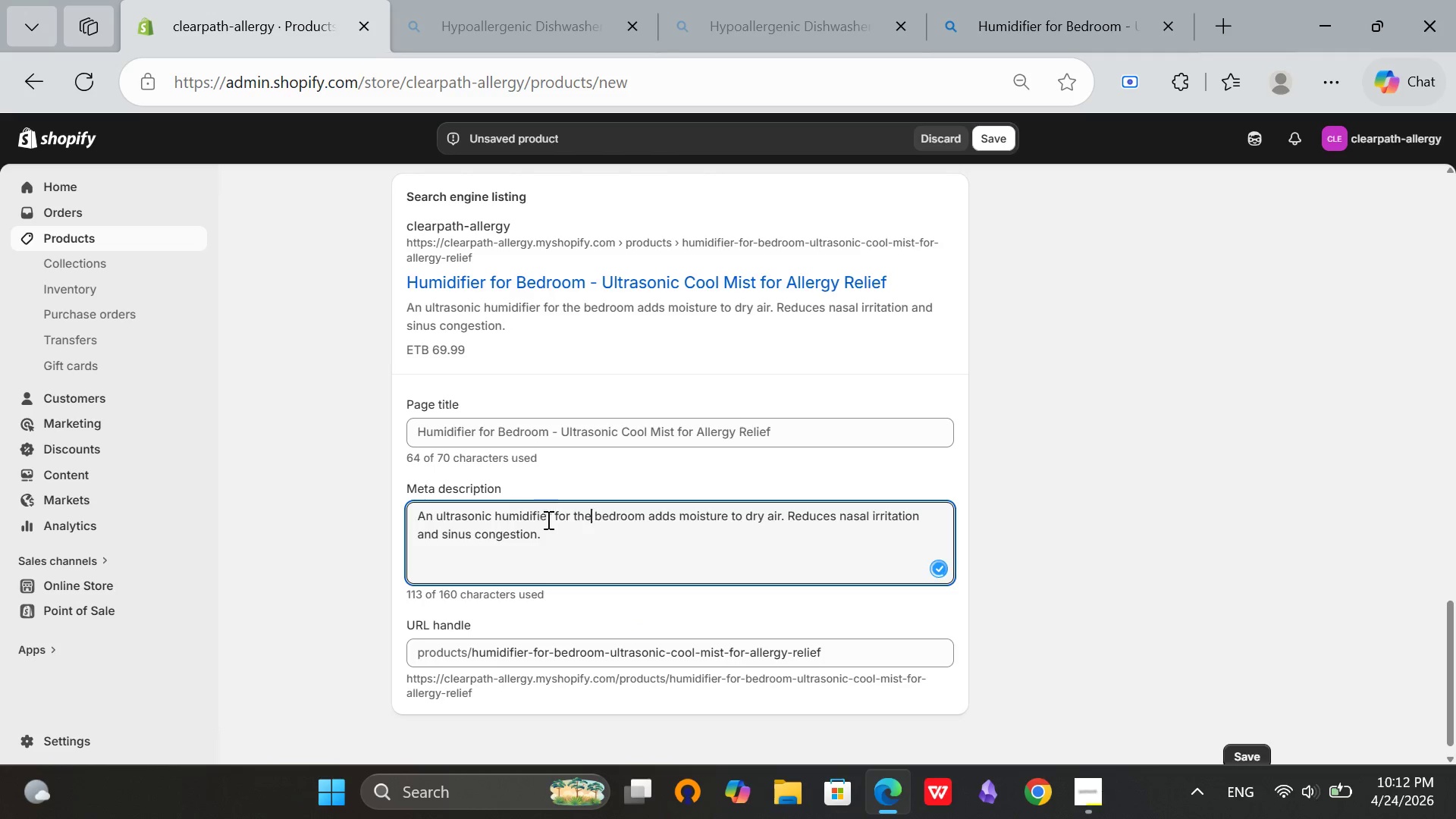 
left_click([554, 541])
 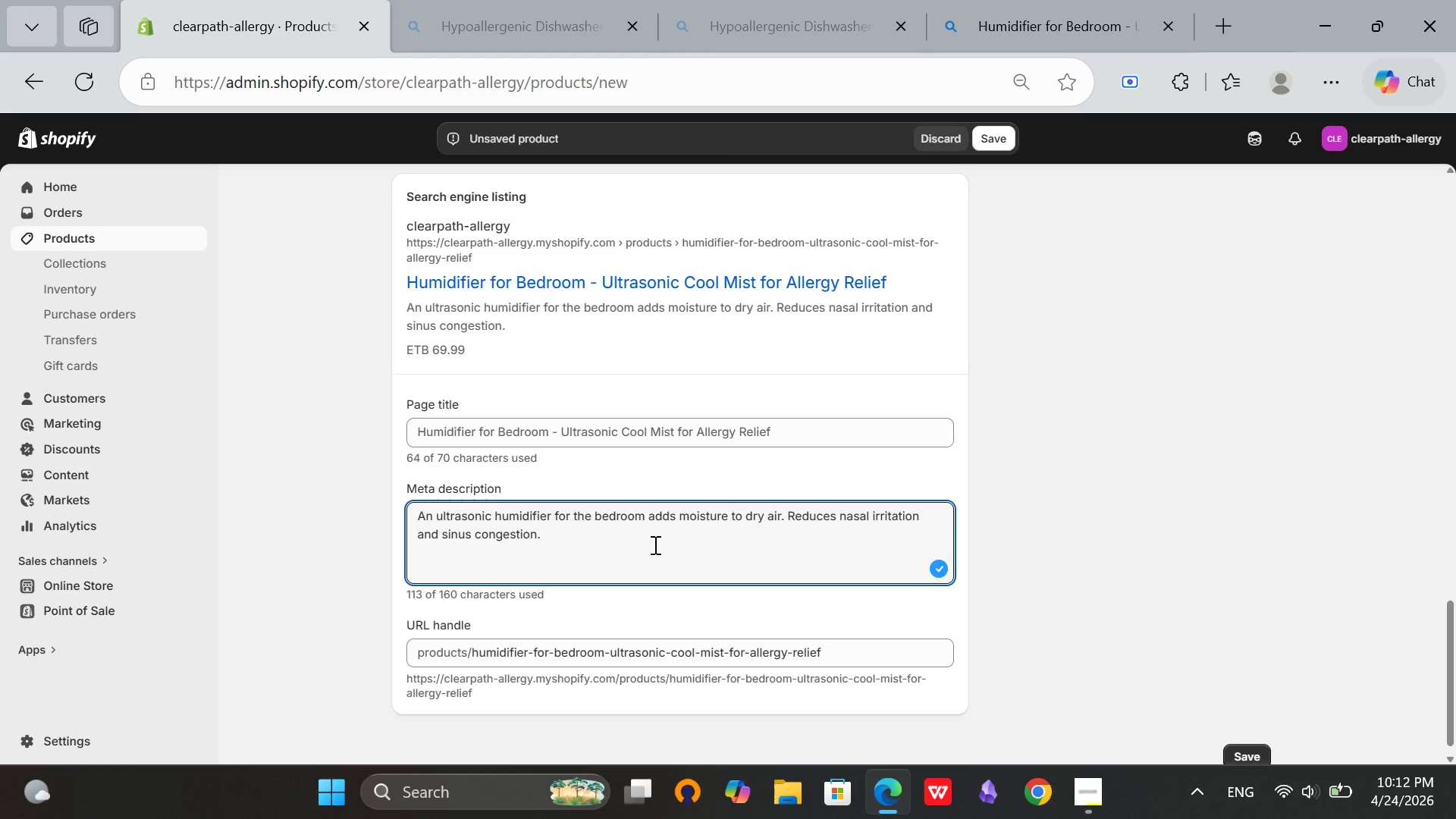 
type( Whisper-quiet operations. Docti)
key(Backspace)
type(or recommended)
 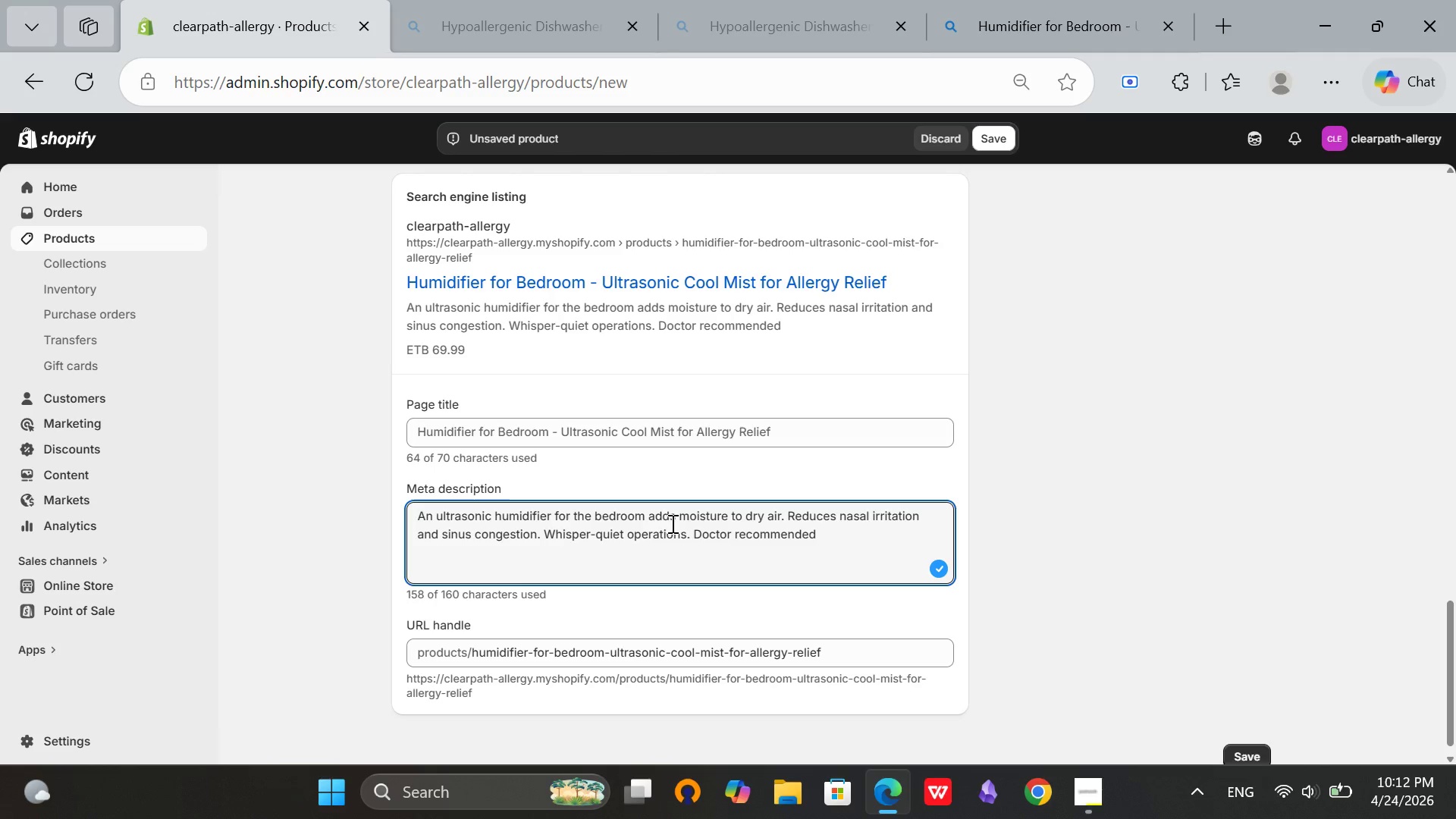 
key(Period)
 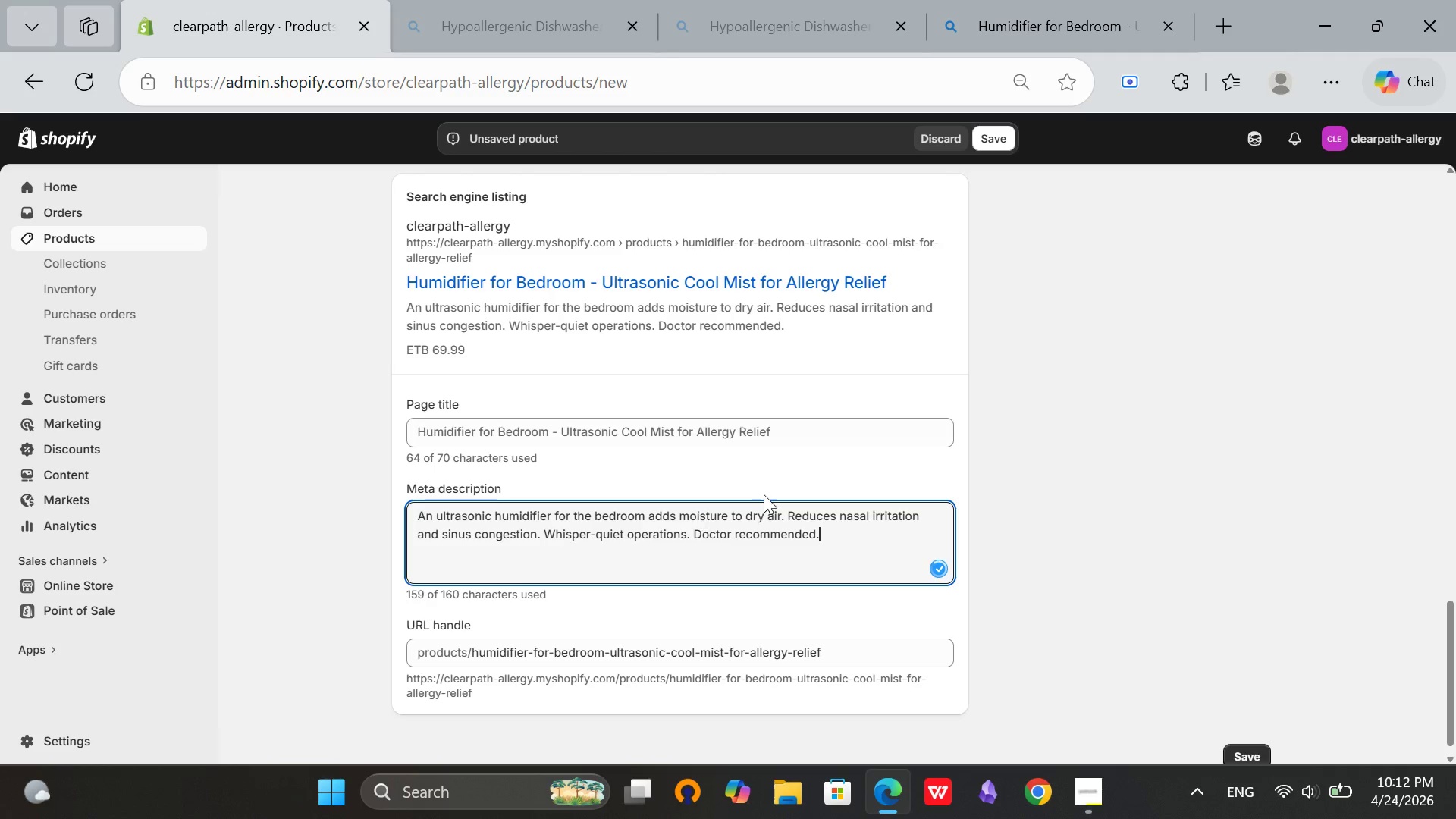 
key(Space)
 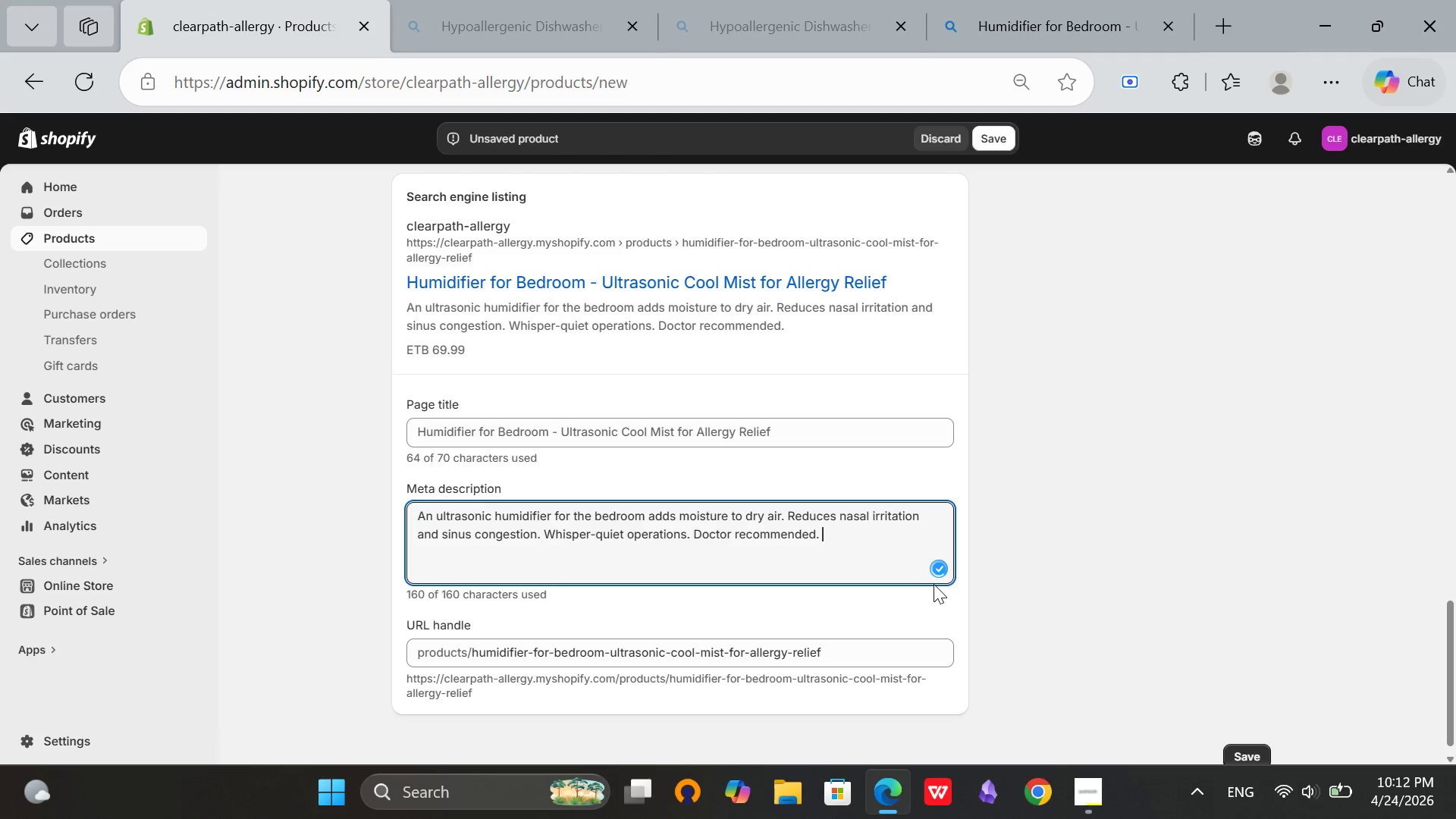 
scroll: coordinate [1008, 540], scroll_direction: up, amount: 17.0
 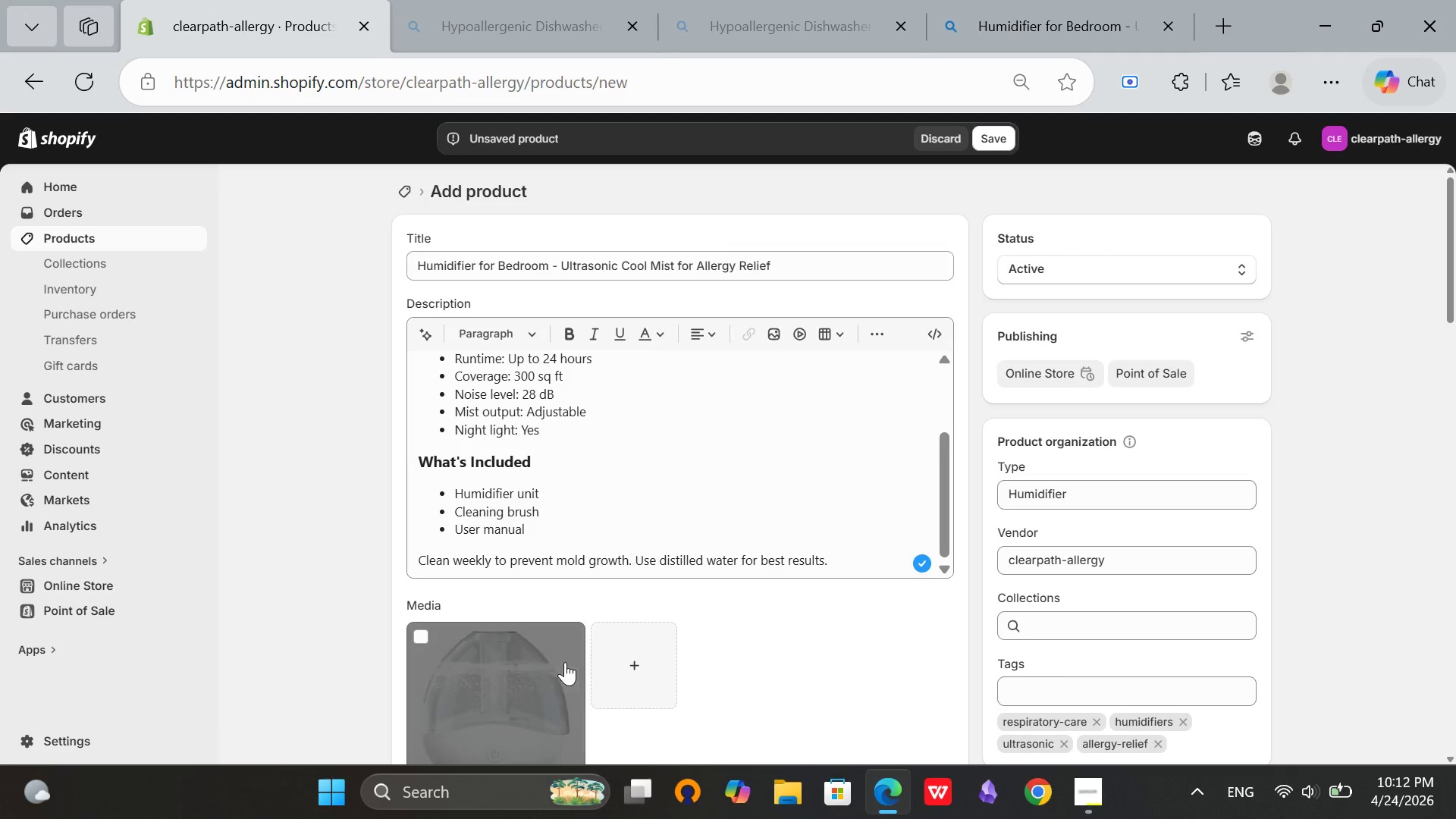 
left_click([546, 665])
 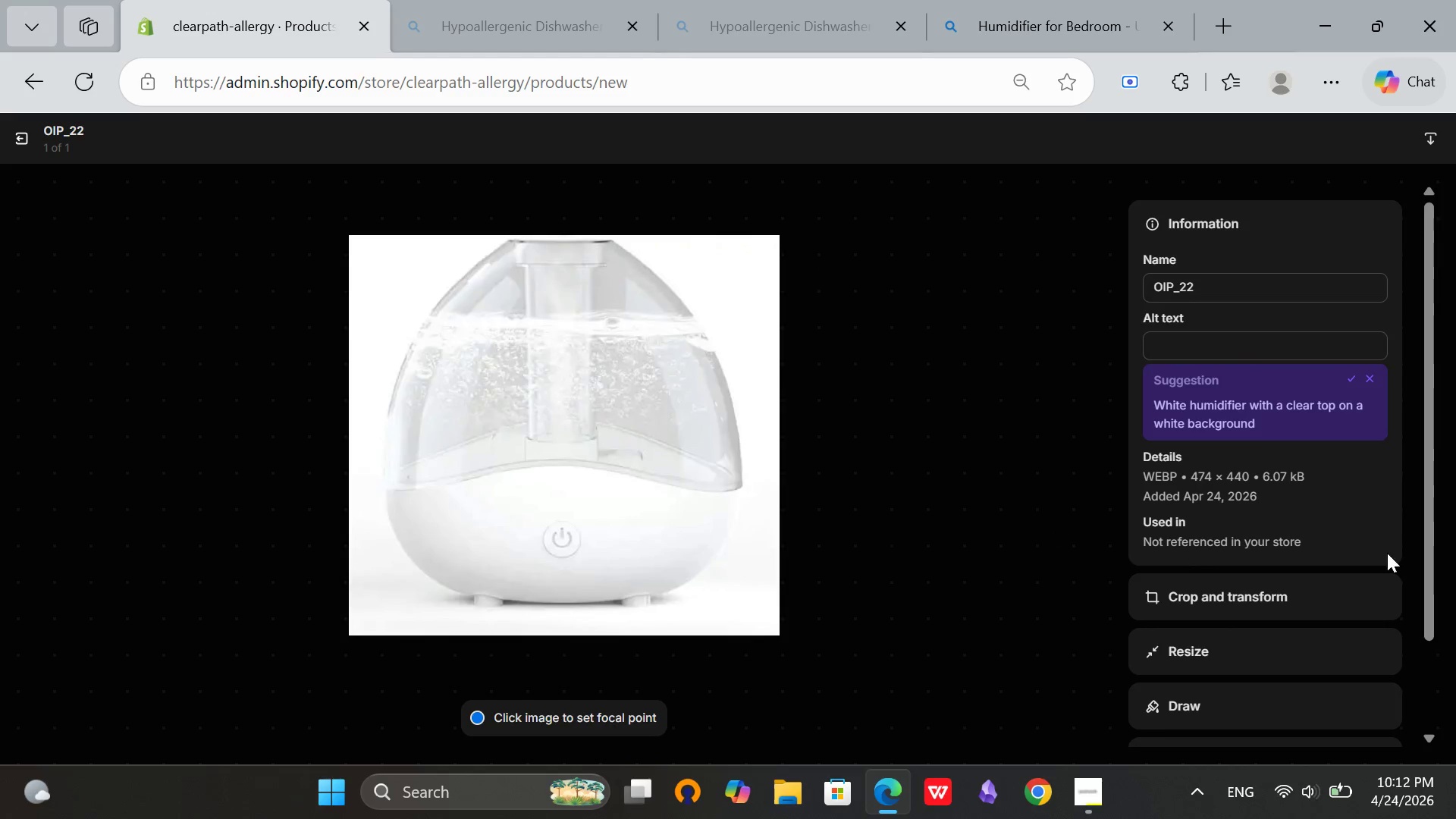 
left_click([1346, 371])
 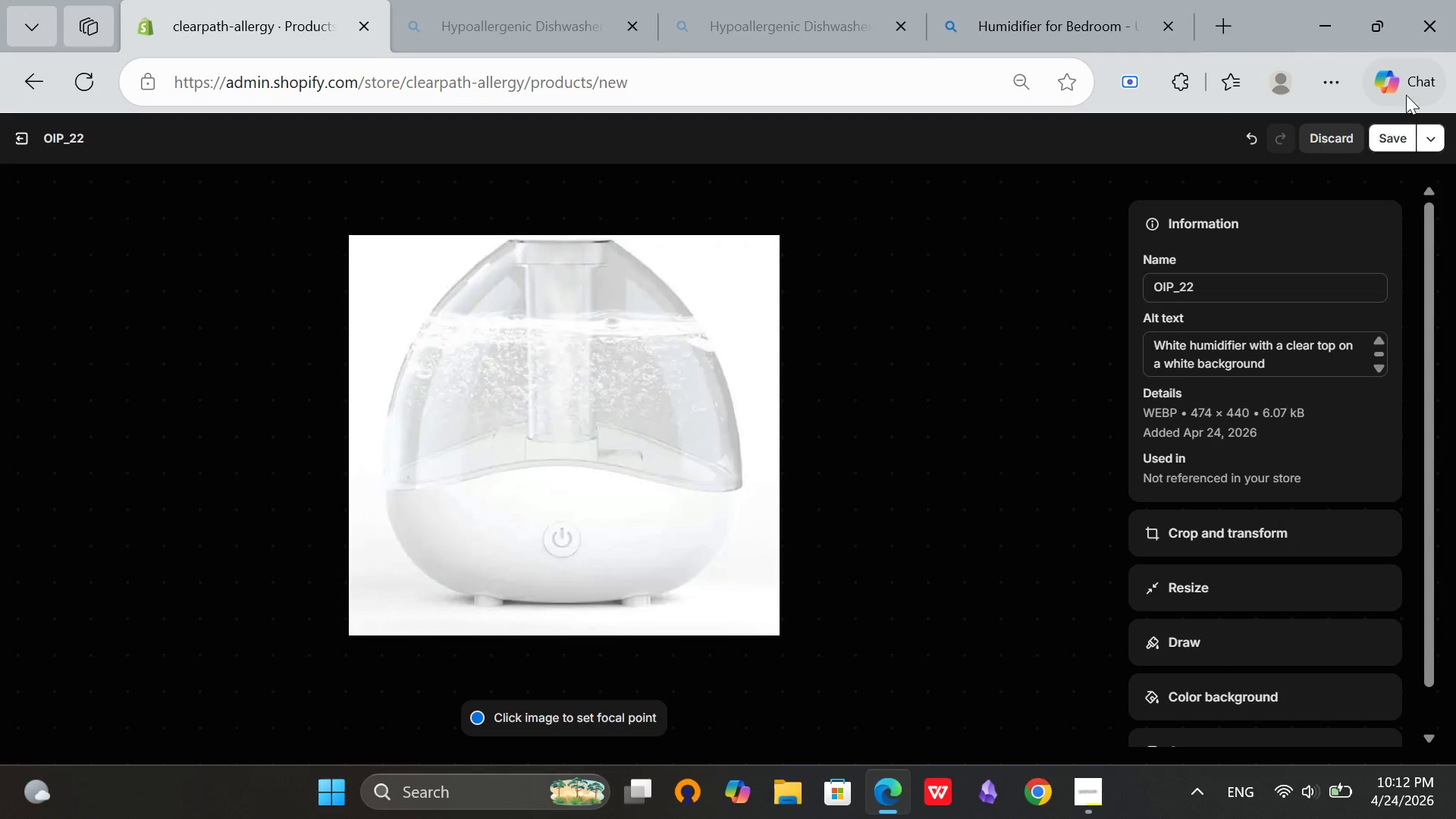 
left_click([1400, 140])
 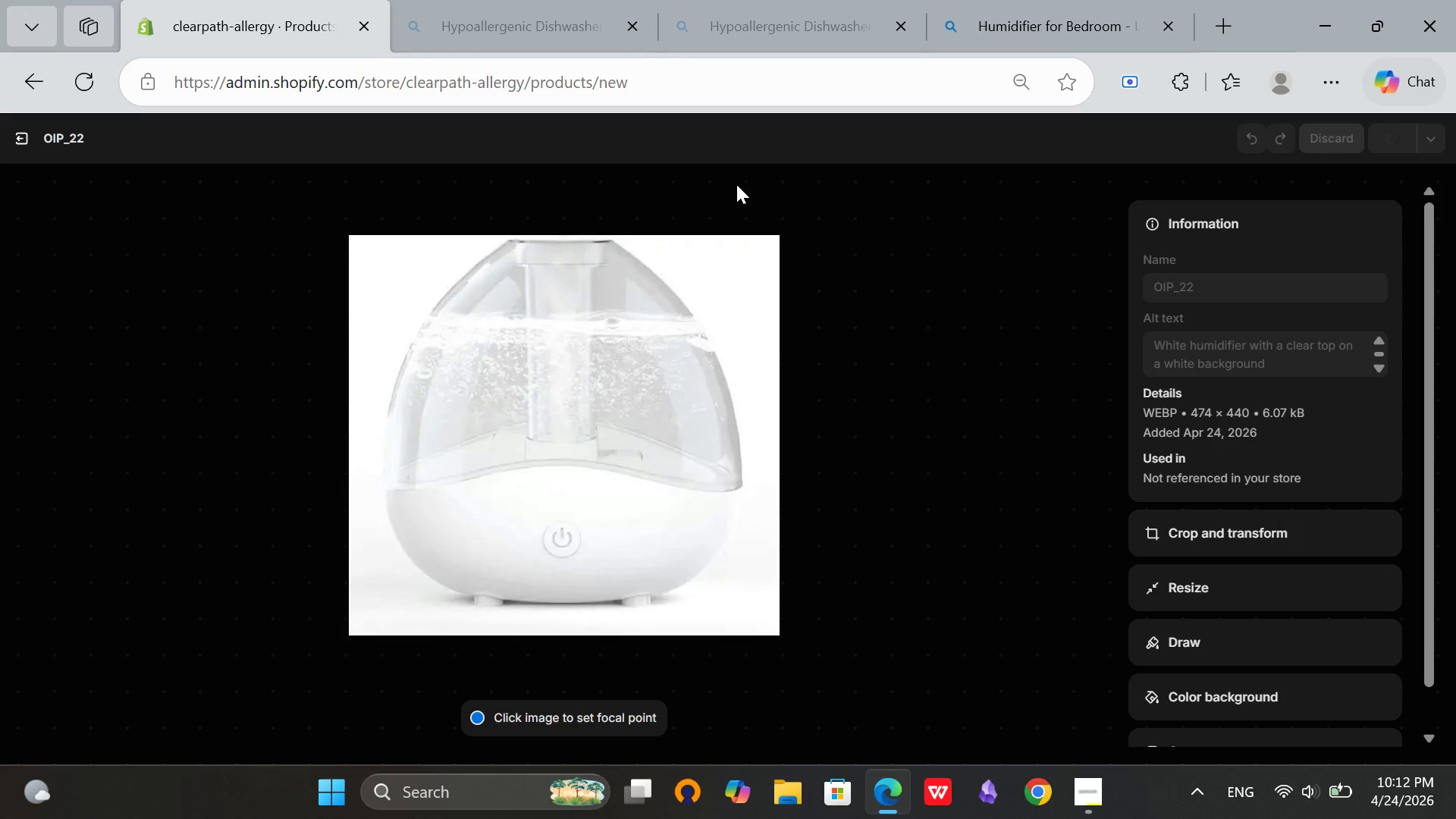 
mouse_move([567, 184])
 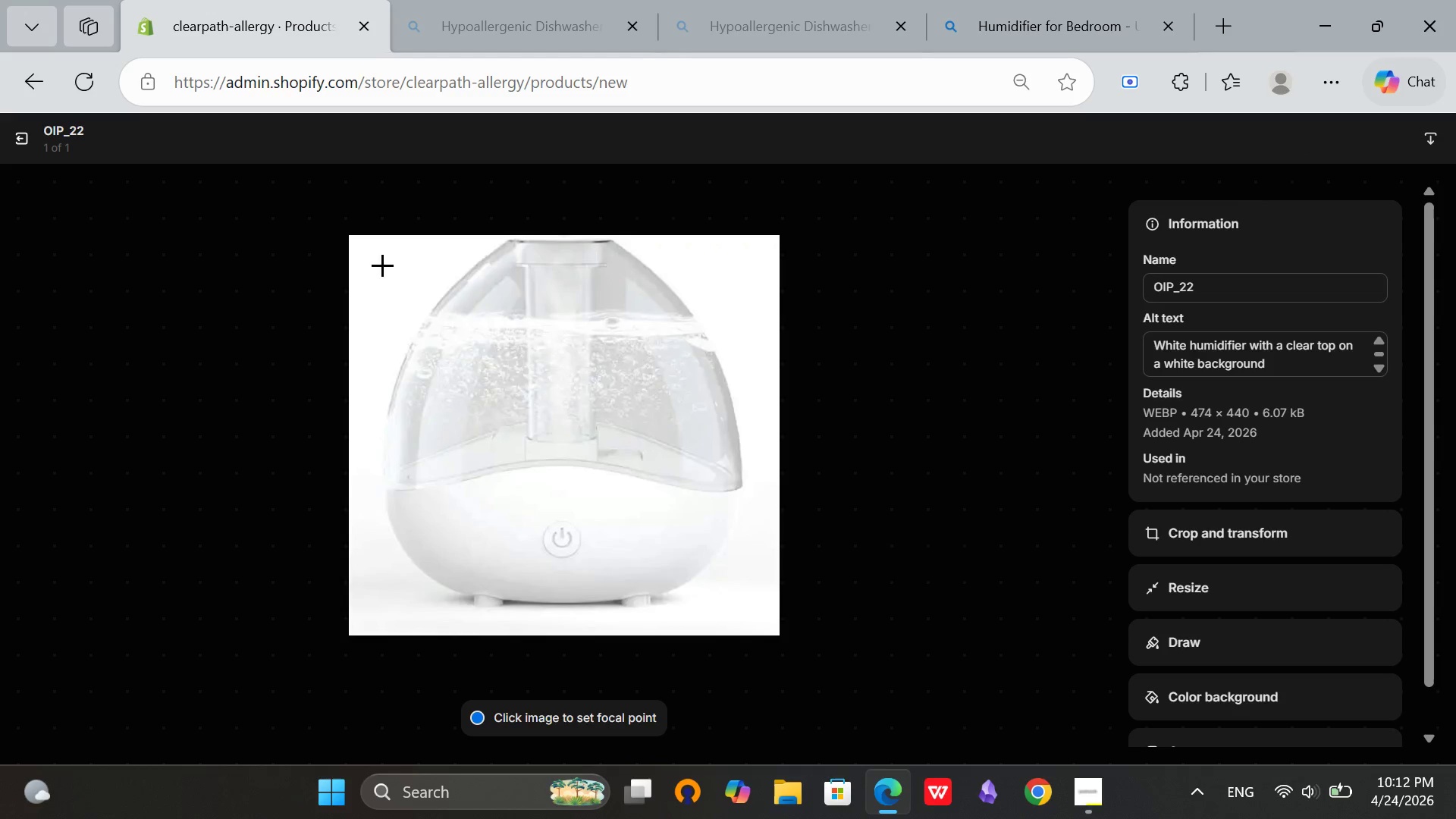 
wait(5.15)
 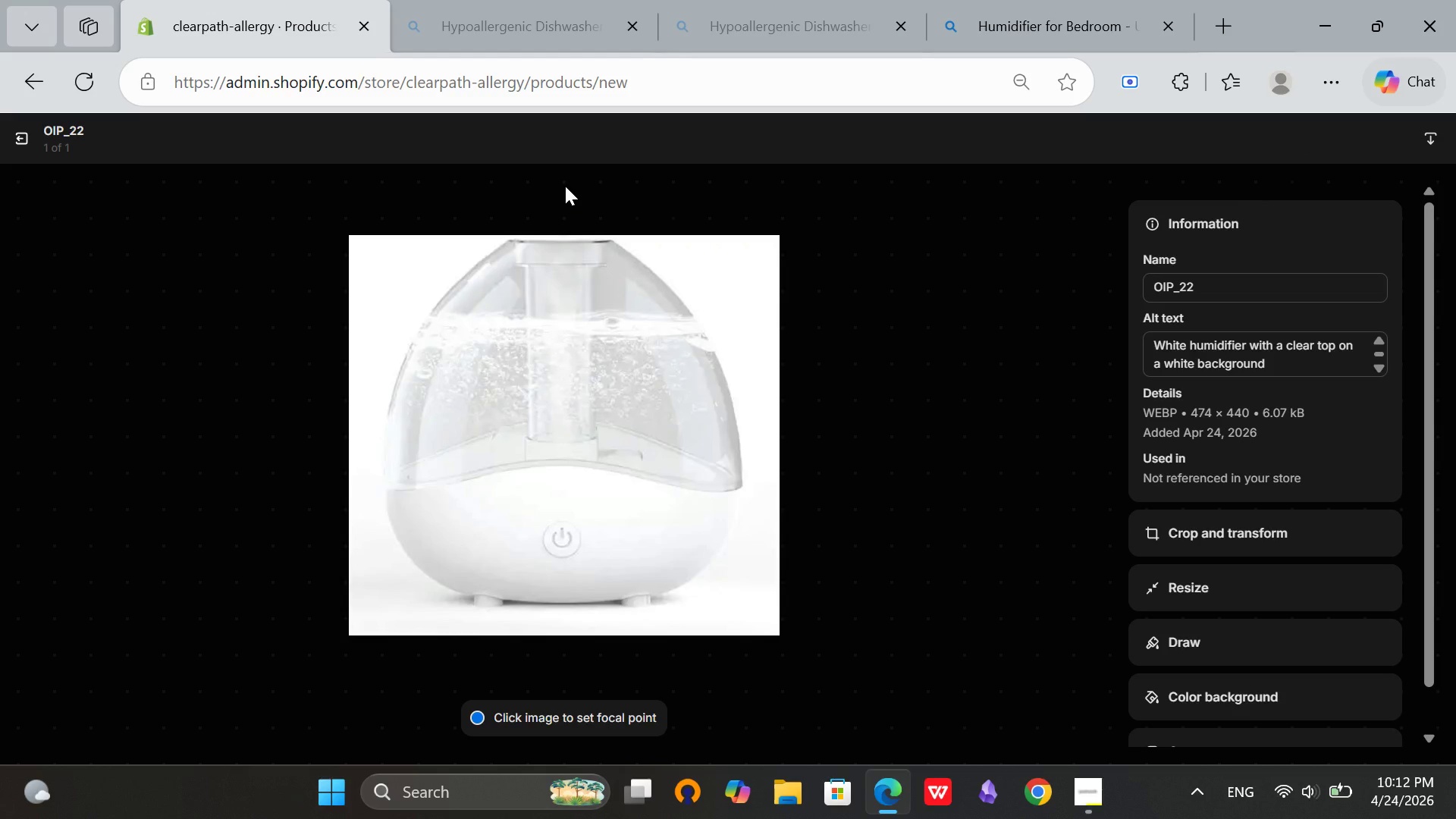 
scroll: coordinate [1438, 212], scroll_direction: up, amount: 2.0
 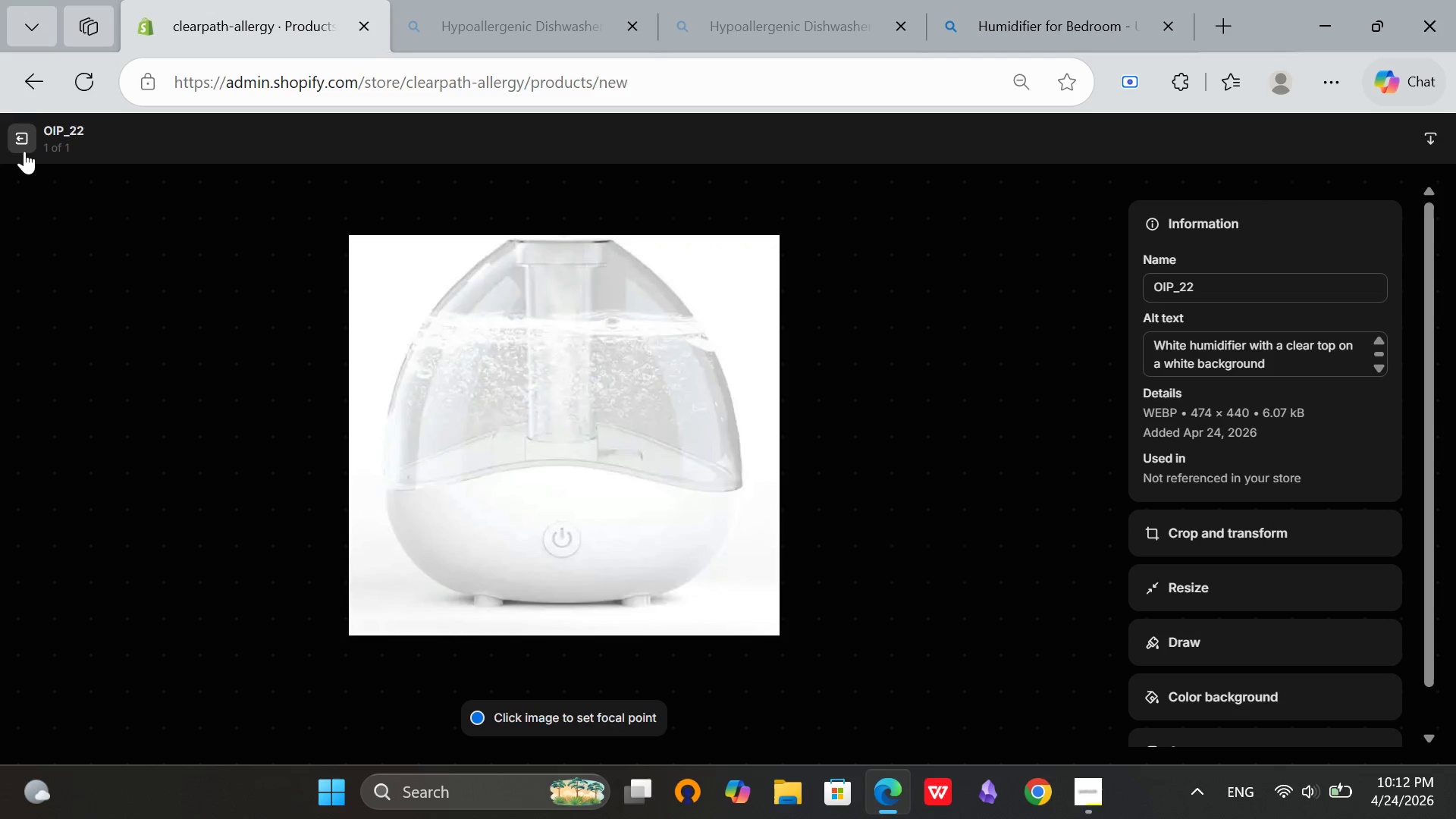 
left_click([21, 147])
 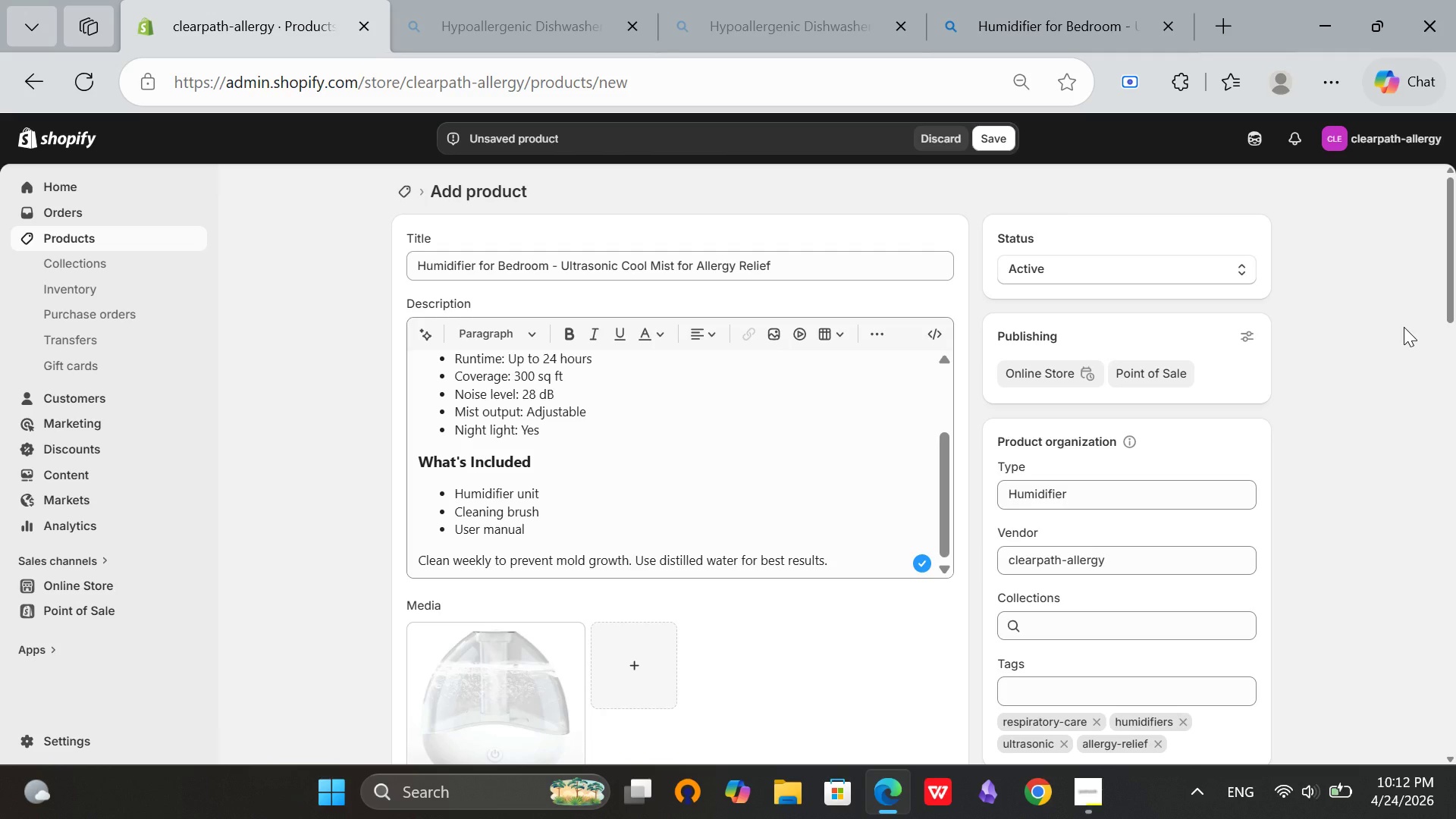 
wait(5.78)
 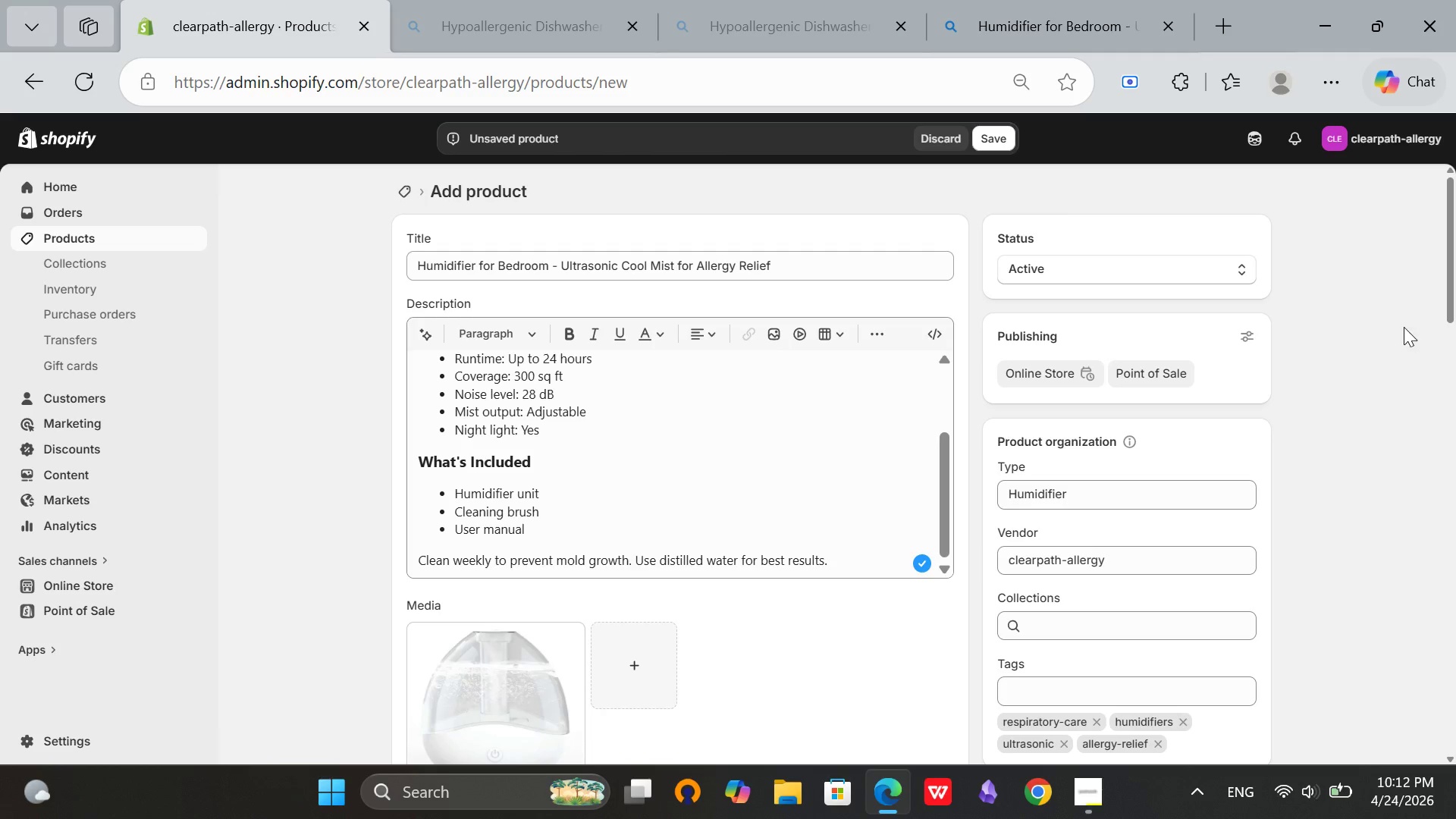 
left_click([1006, 143])
 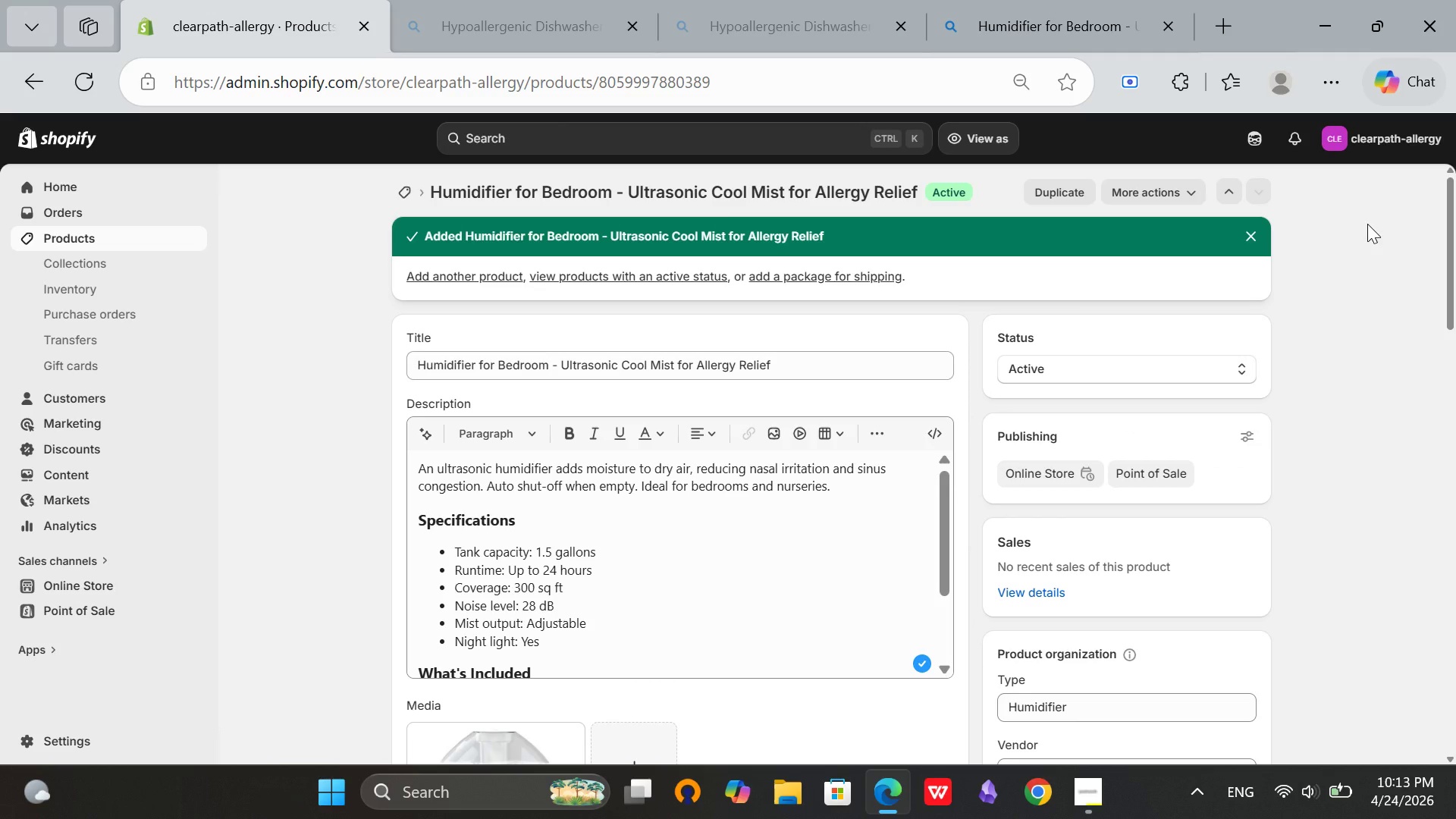 
wait(21.48)
 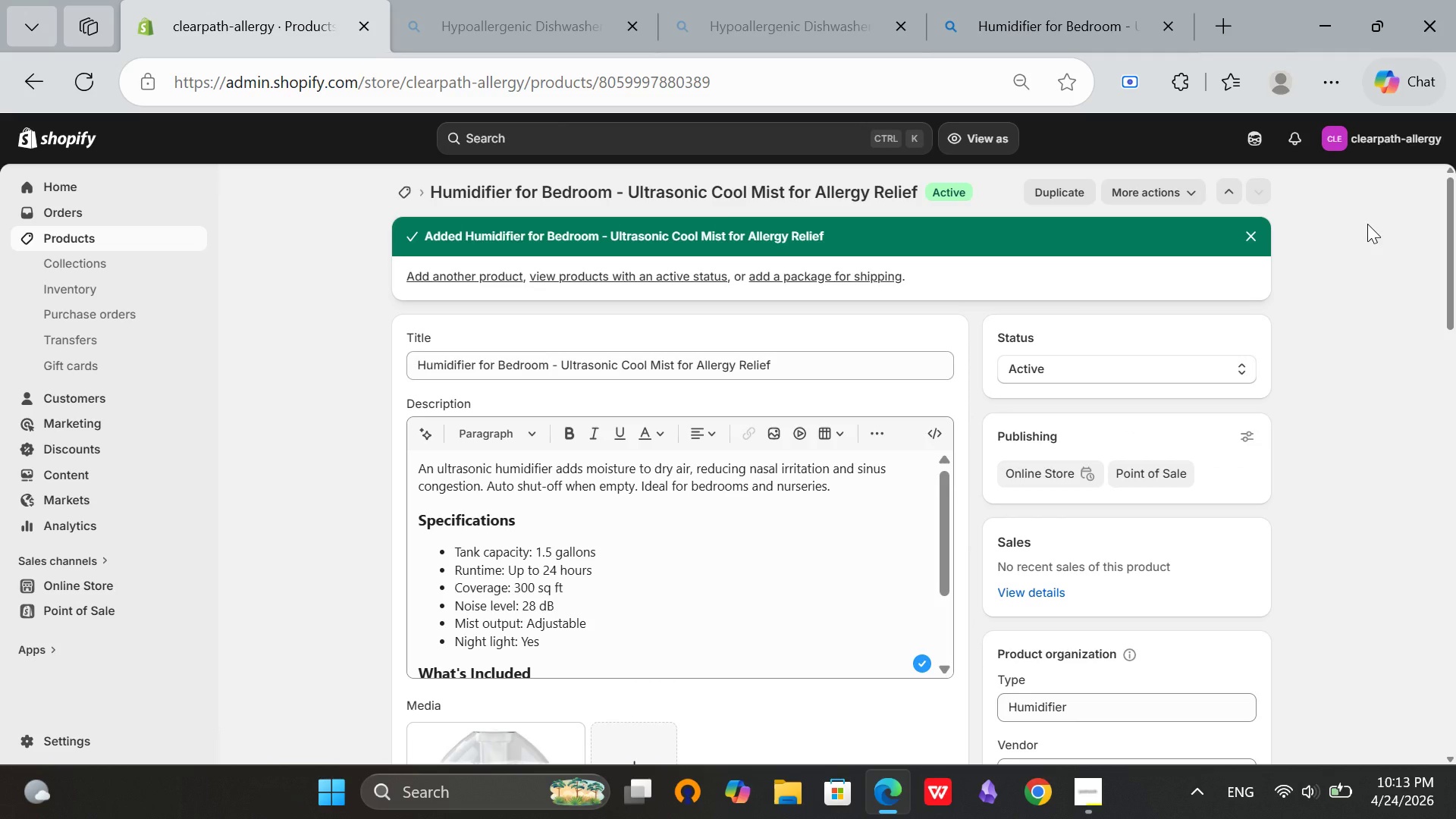 
left_click([405, 184])
 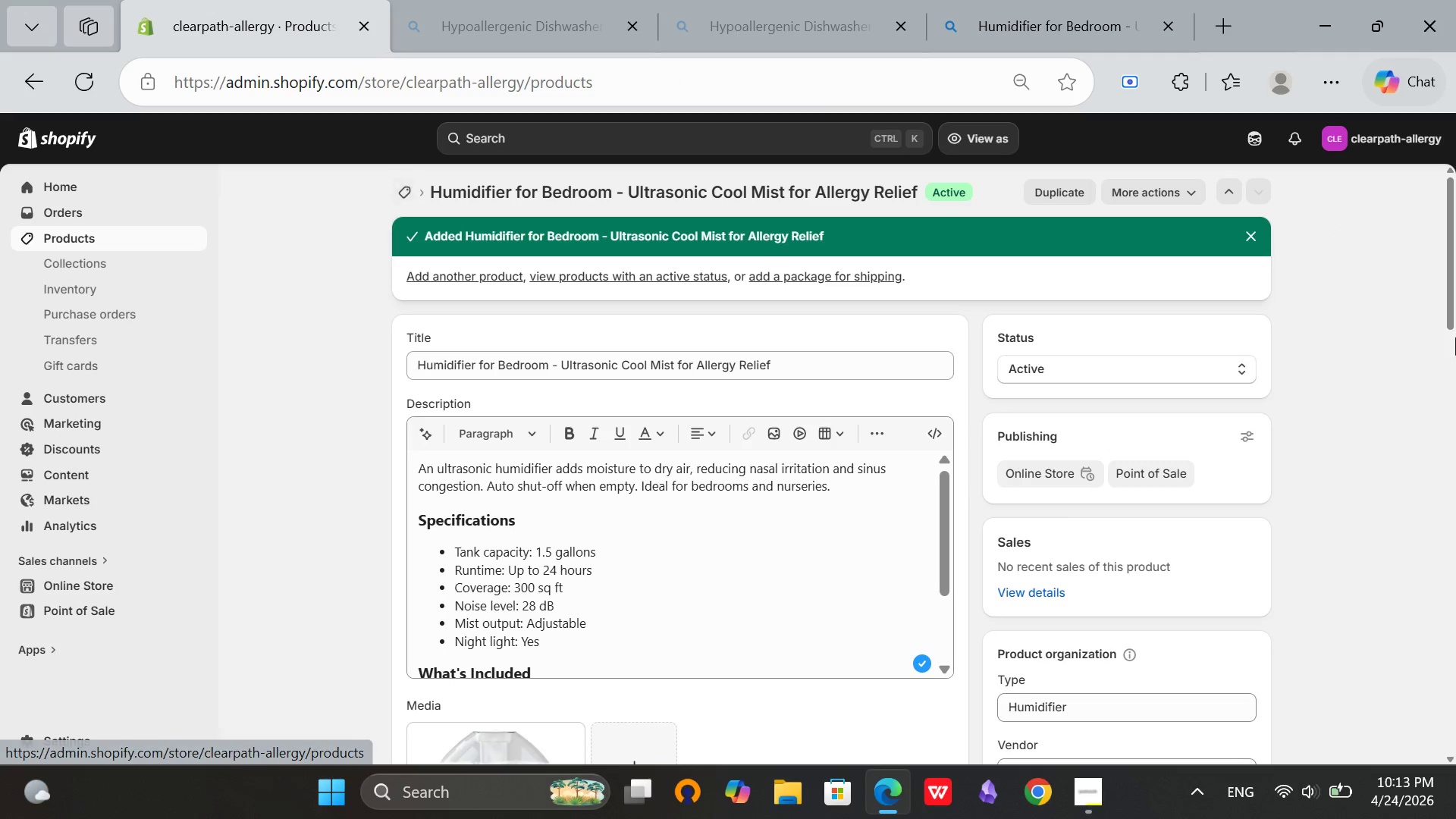 
mouse_move([1369, 353])
 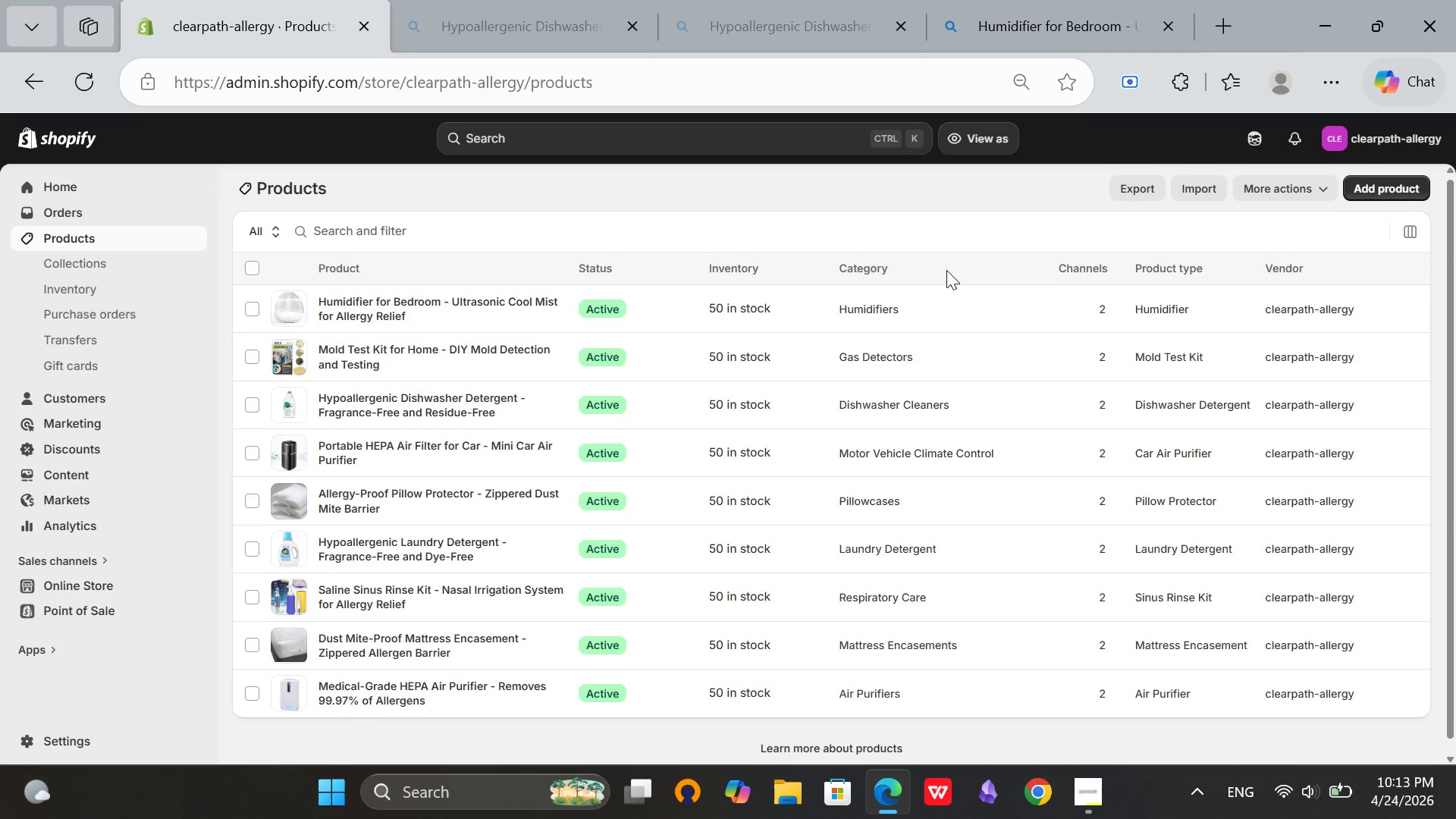 
scroll: coordinate [946, 270], scroll_direction: none, amount: 0.0
 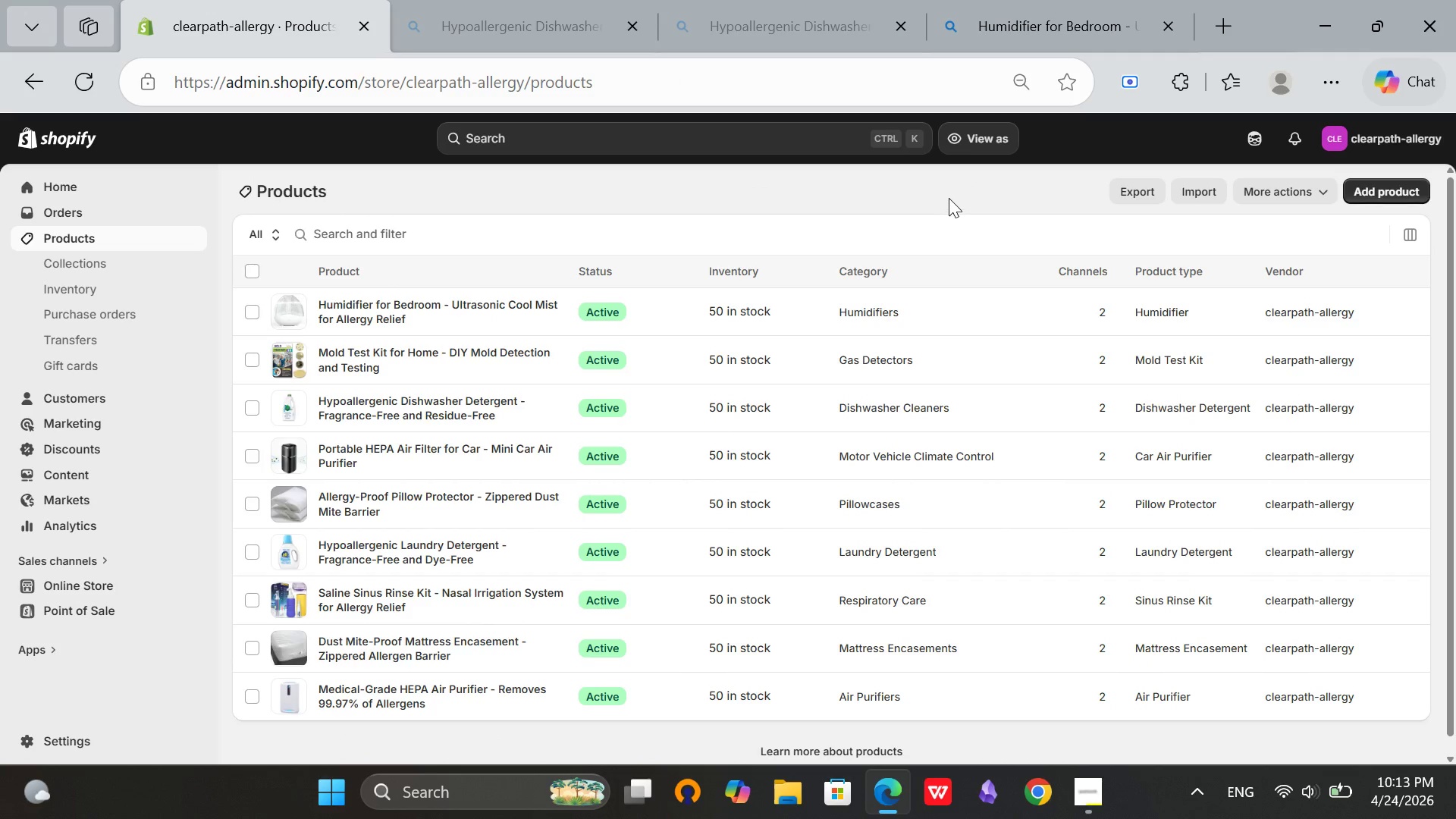 
scroll: coordinate [949, 198], scroll_direction: up, amount: 1.0
 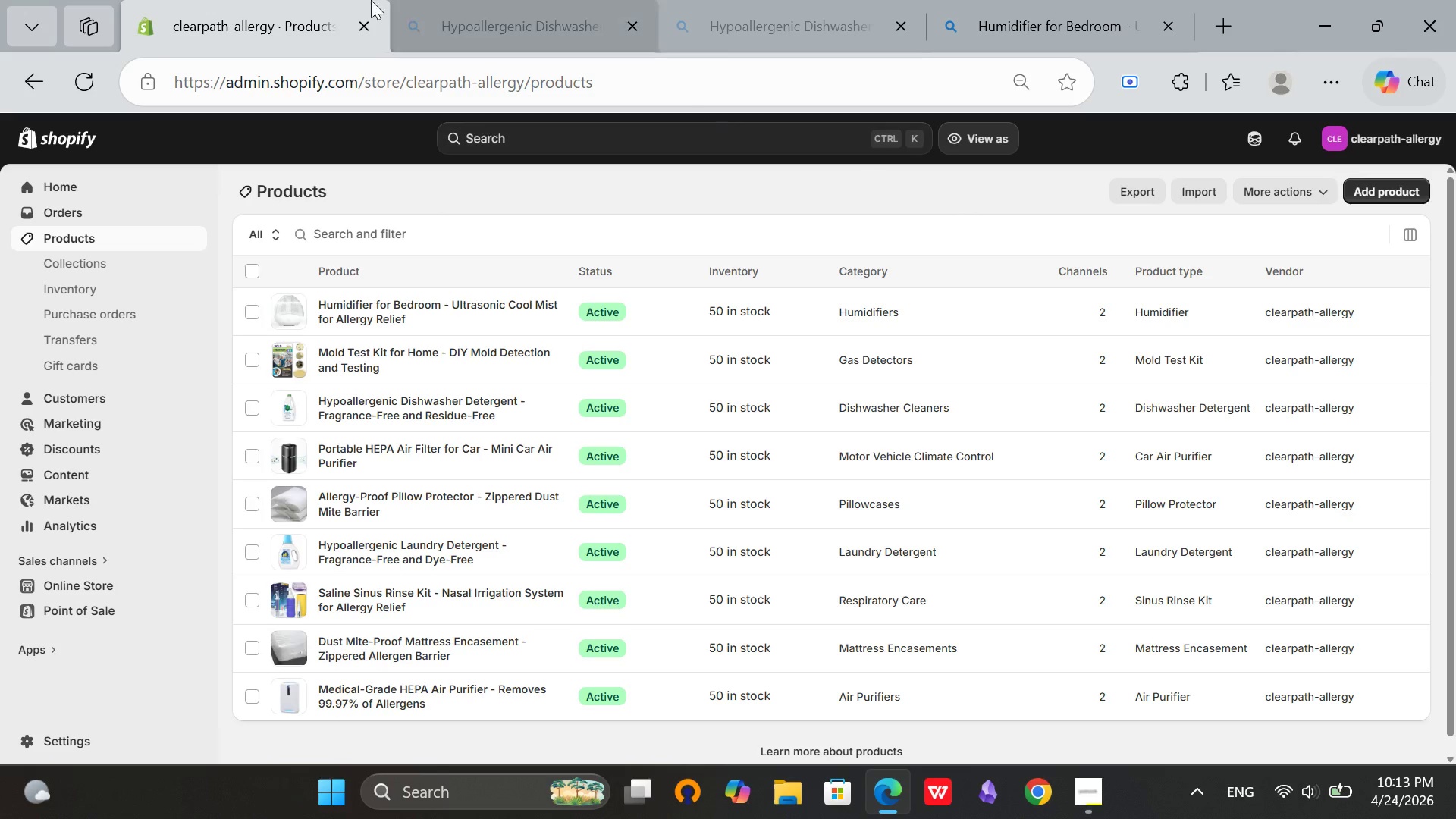 
left_click([249, 265])
 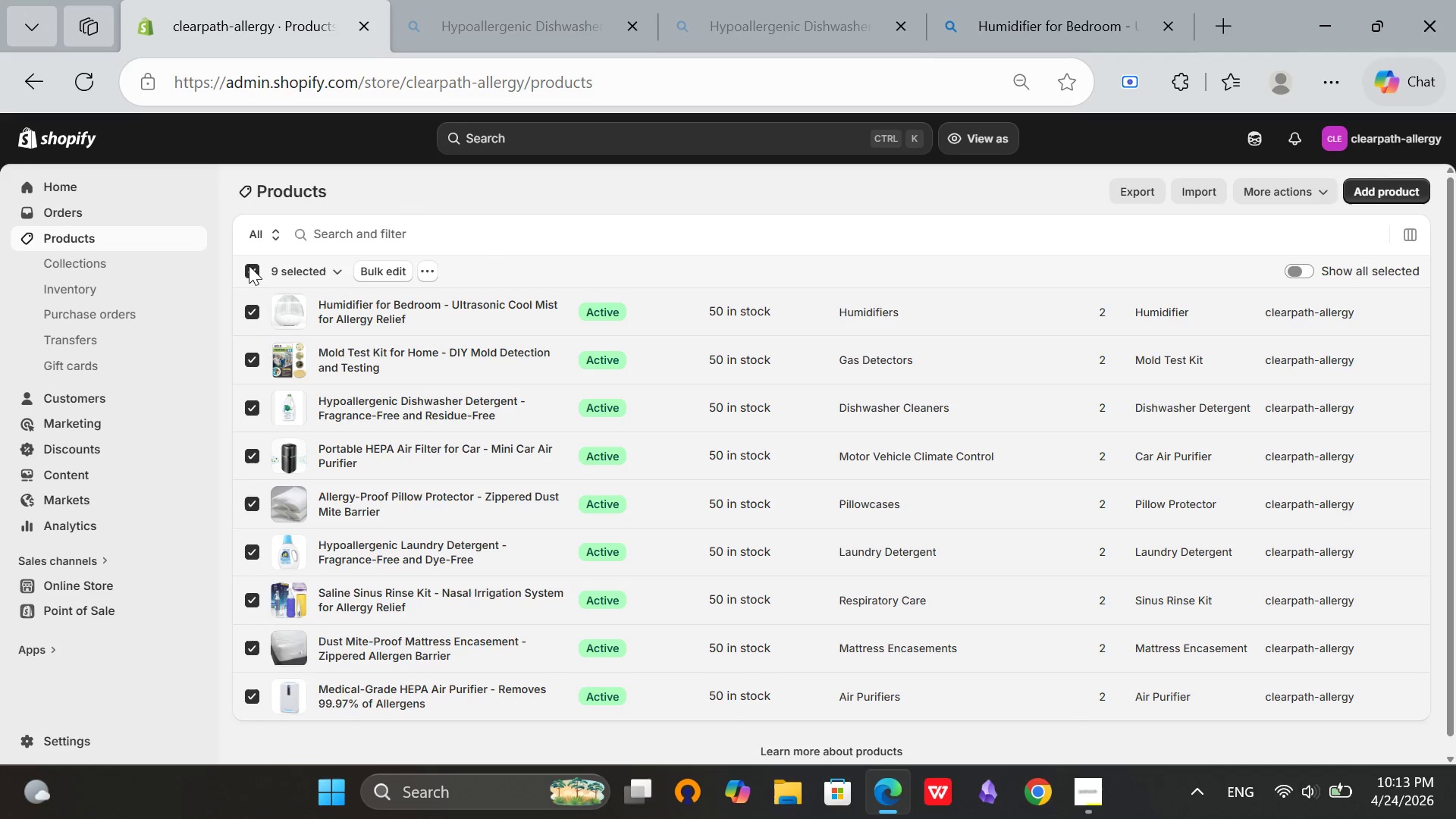 
left_click([249, 265])
 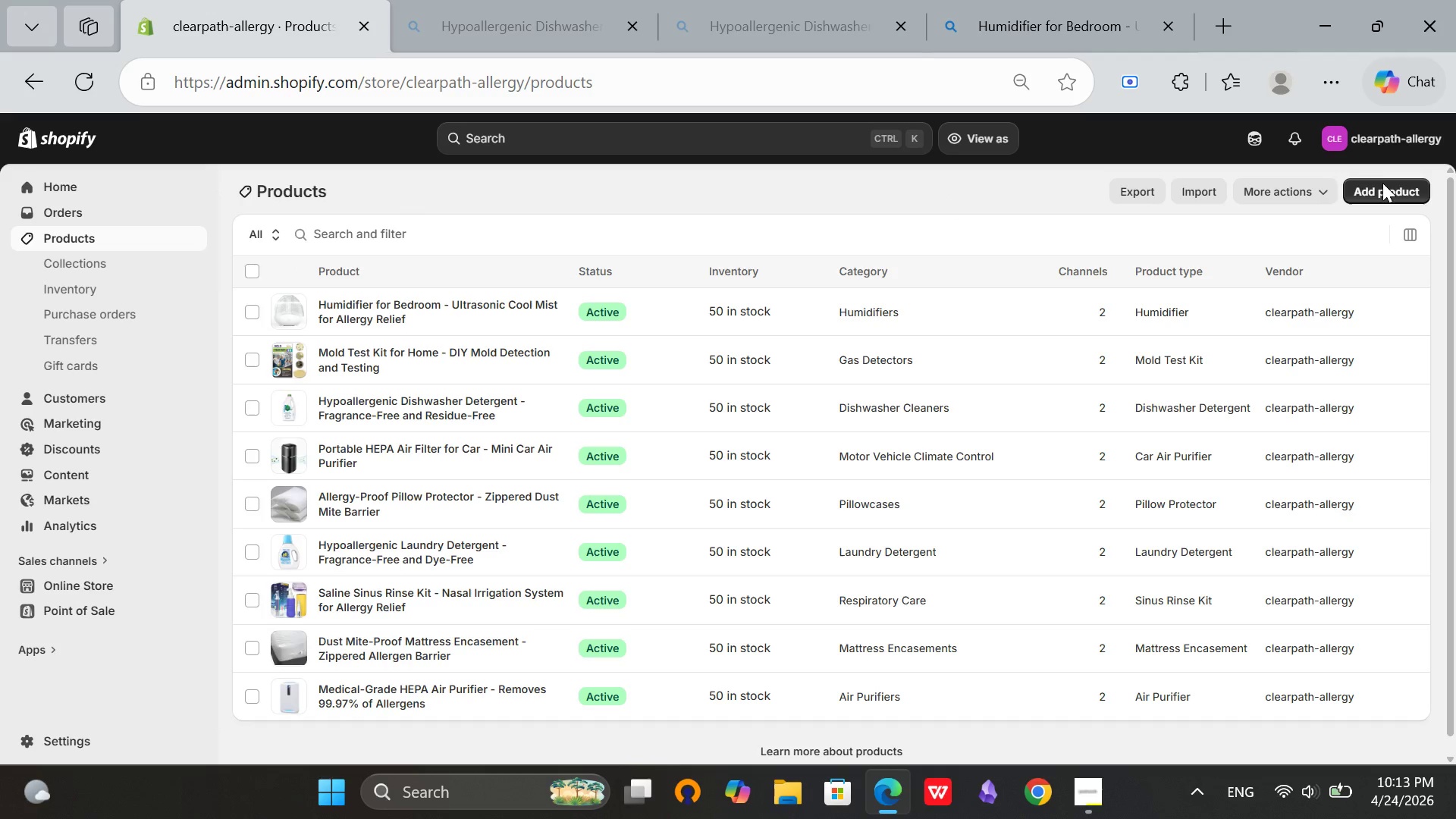 
left_click([1382, 183])
 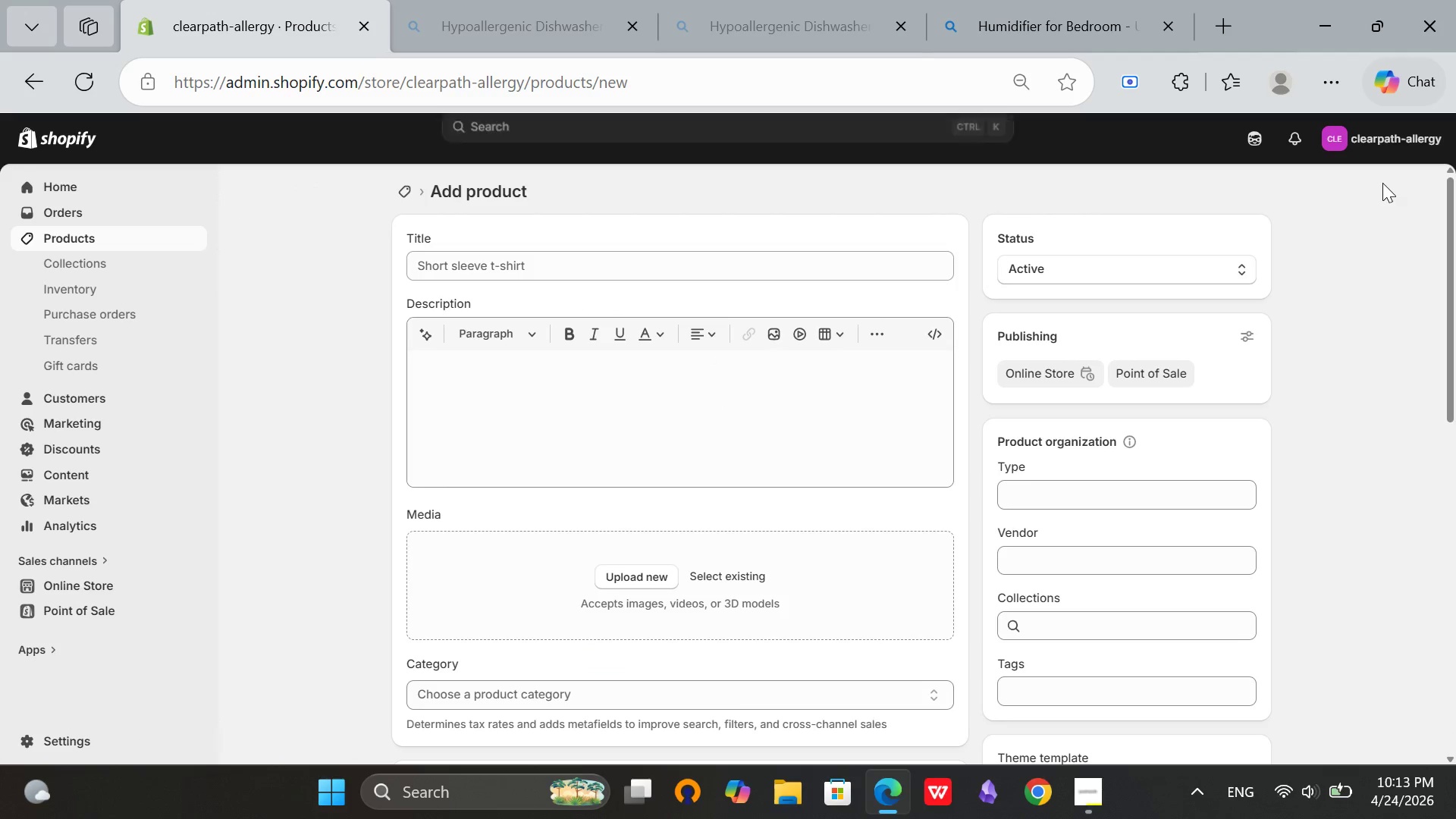 
left_click([673, 275])
 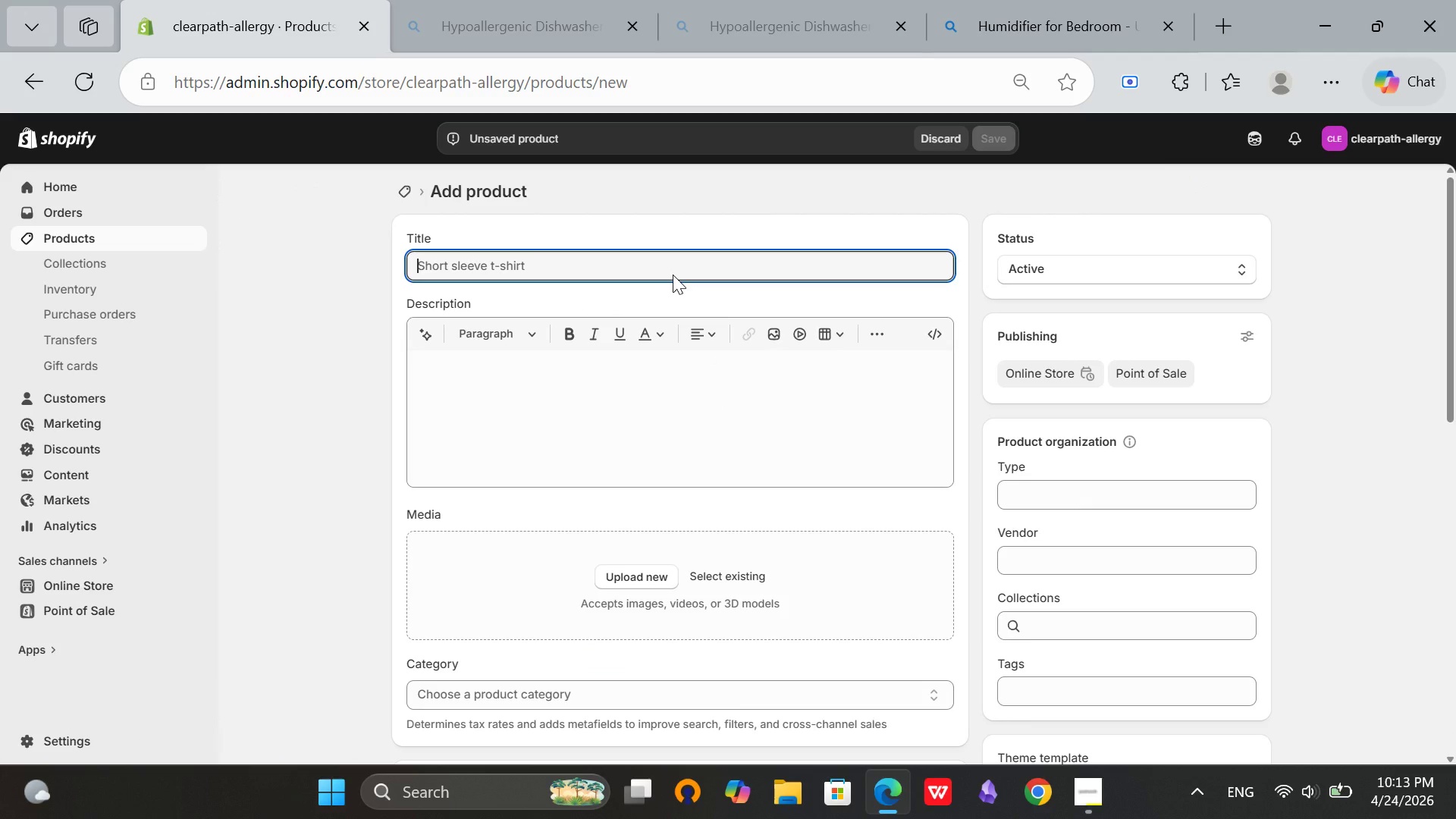 
type(Allergy Relief AC Furna)
key(Backspace)
key(Backspace)
type(nance Filter - )
 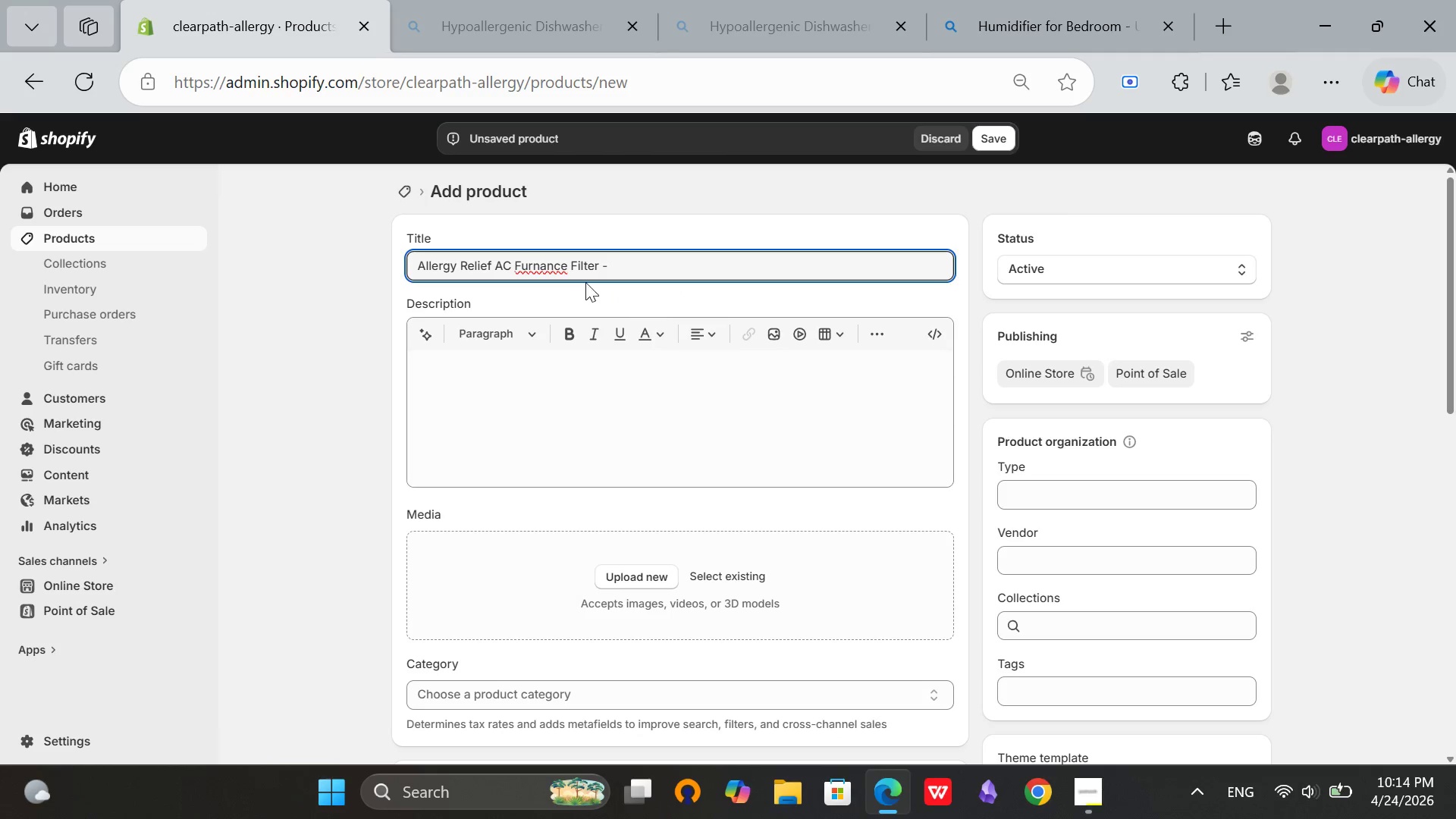 
left_click([557, 270])
 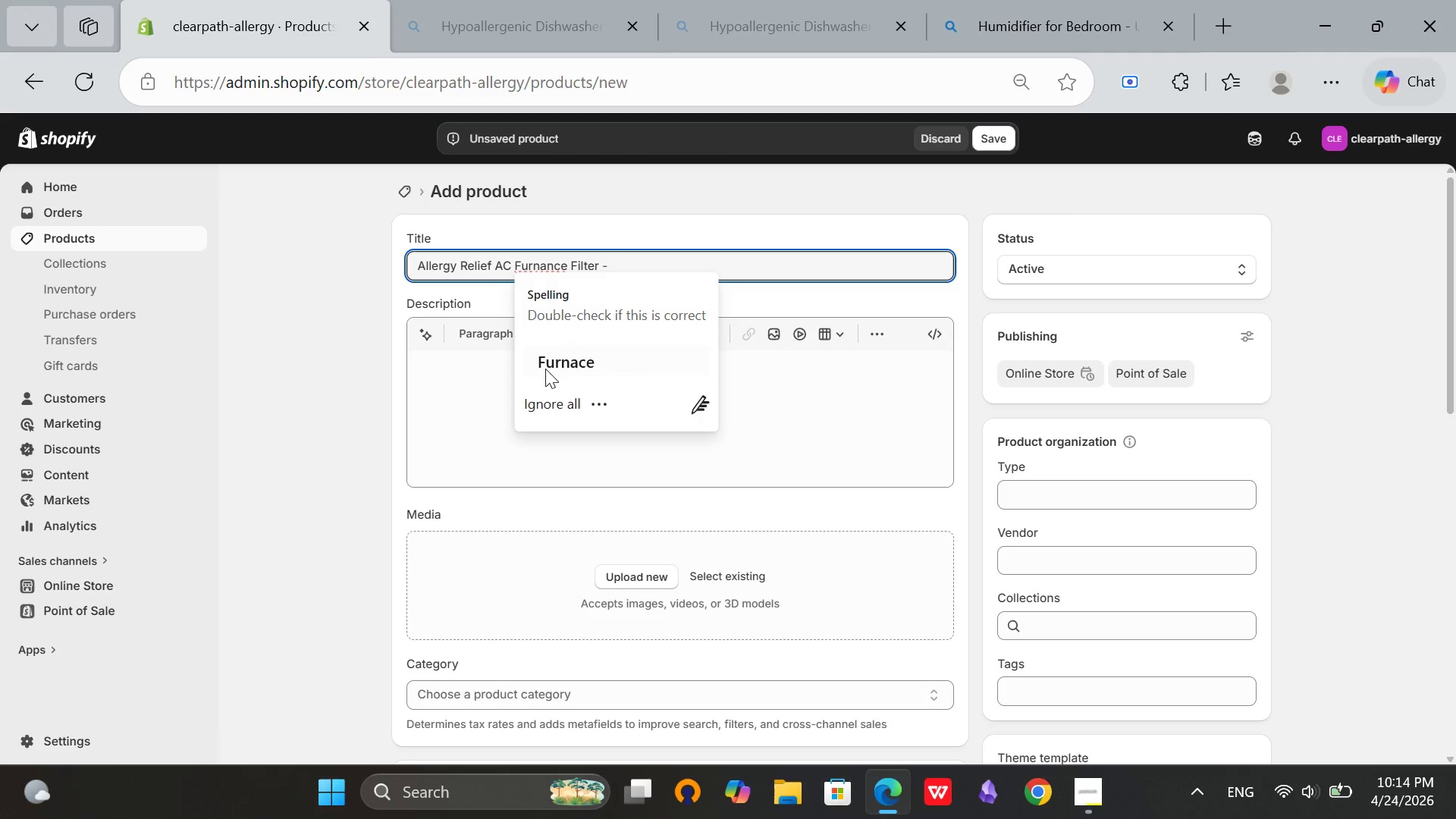 
left_click([545, 369])
 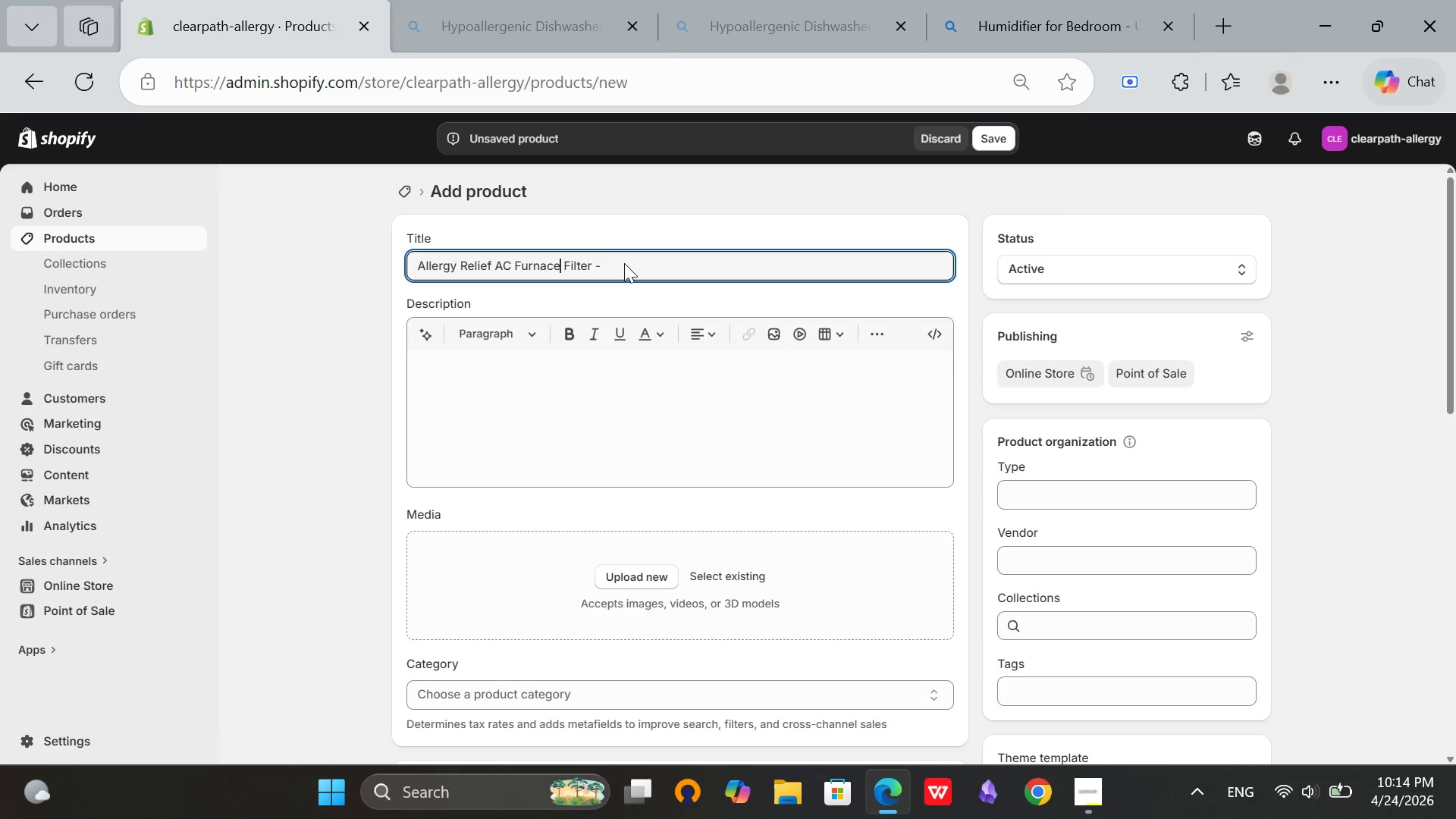 
left_click([624, 263])
 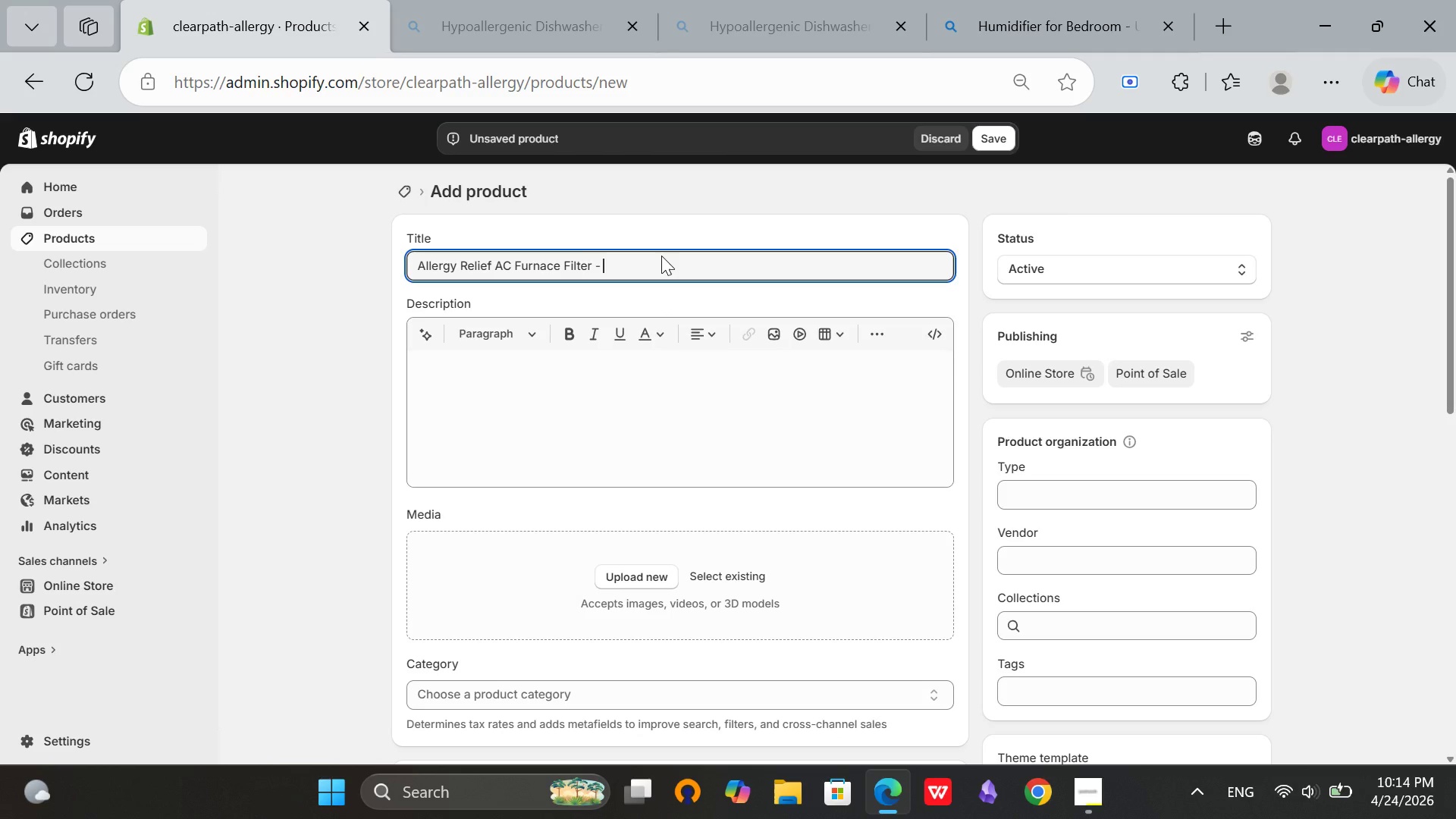 
type(MERV 2)
key(Backspace)
type(14)
key(Backspace)
type(3 )
 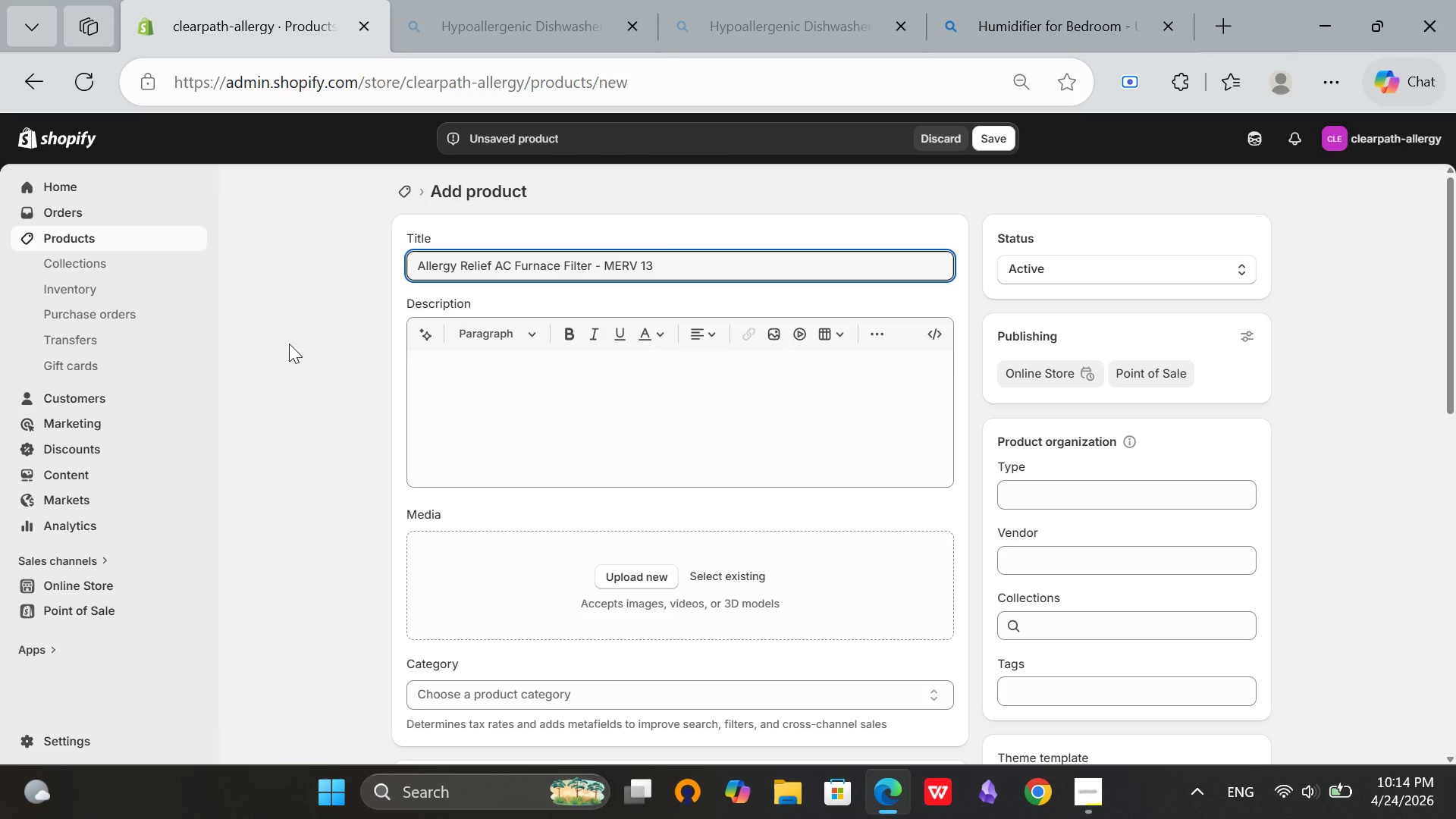 
type(Air Filter for HVAC)
 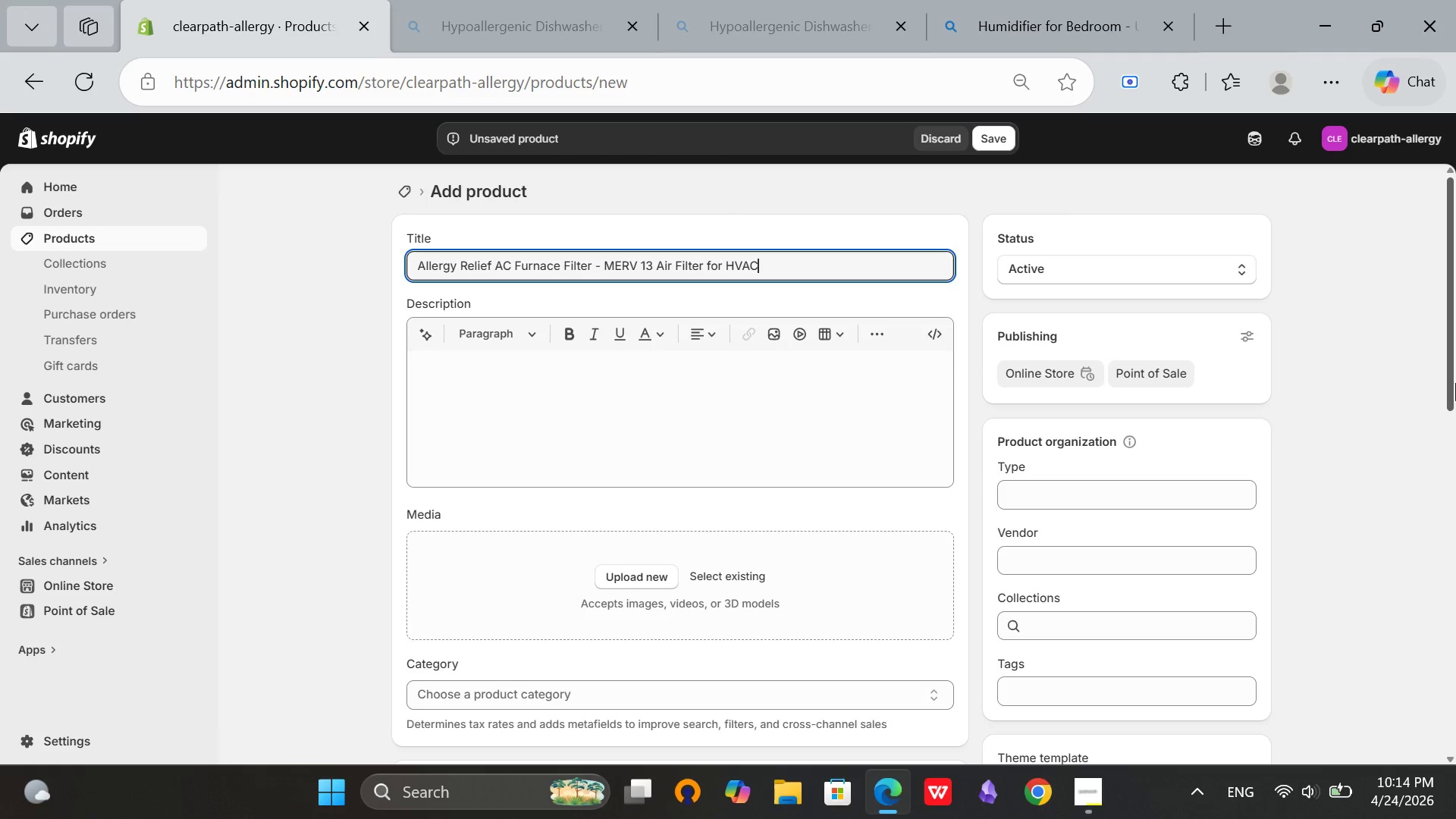 
left_click([1376, 468])
 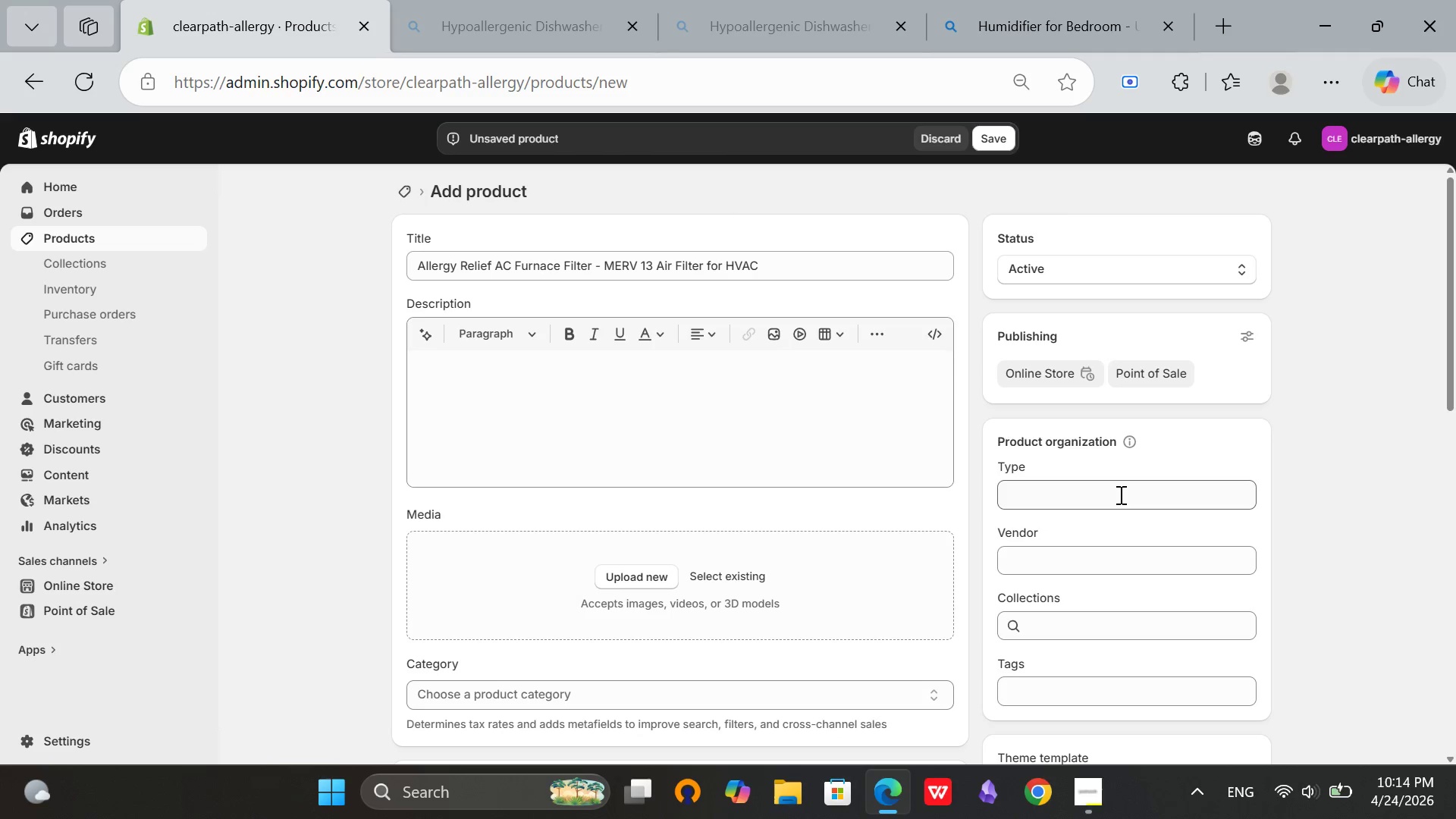 
left_click([1119, 493])
 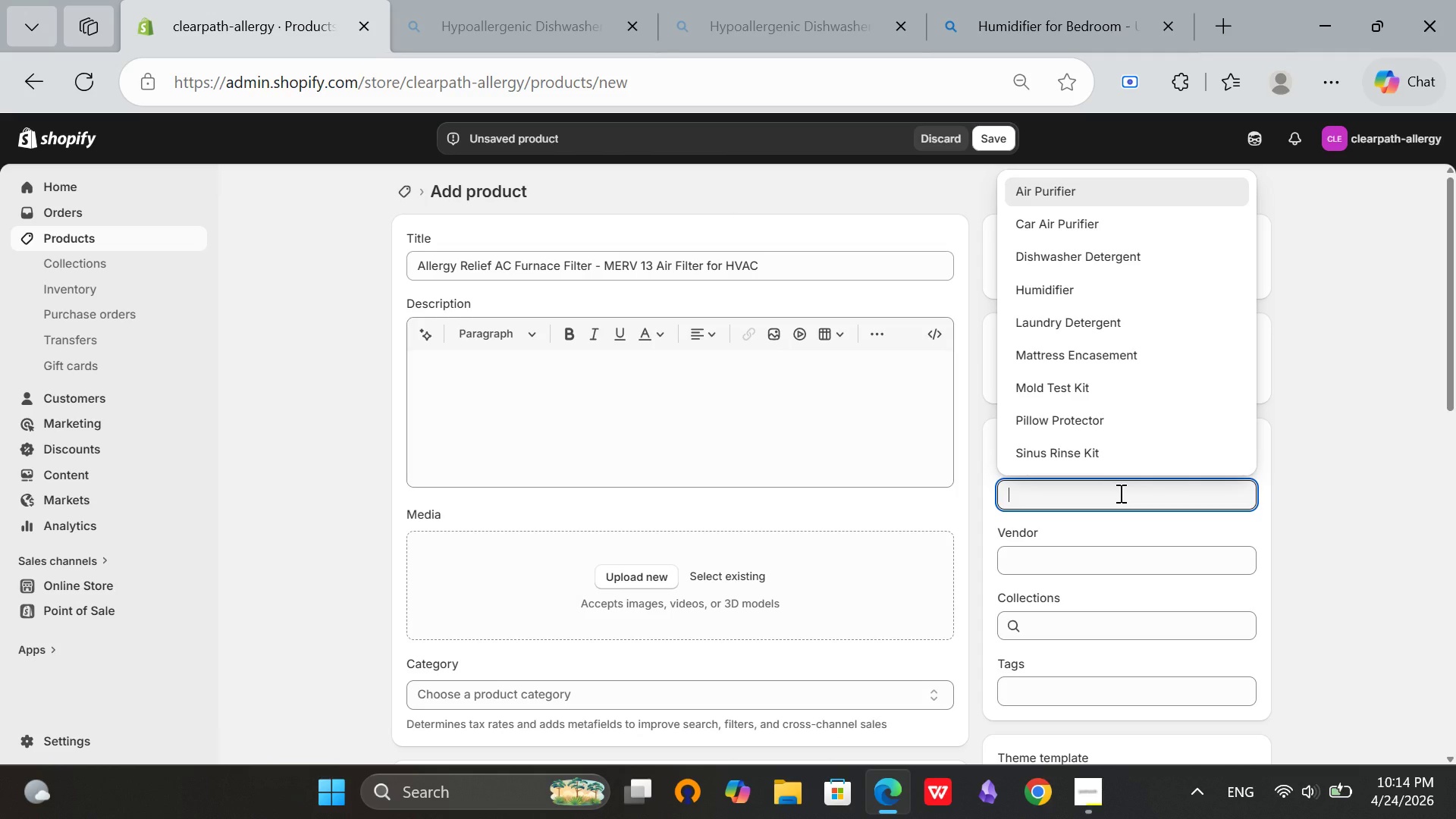 
wait(7.67)
 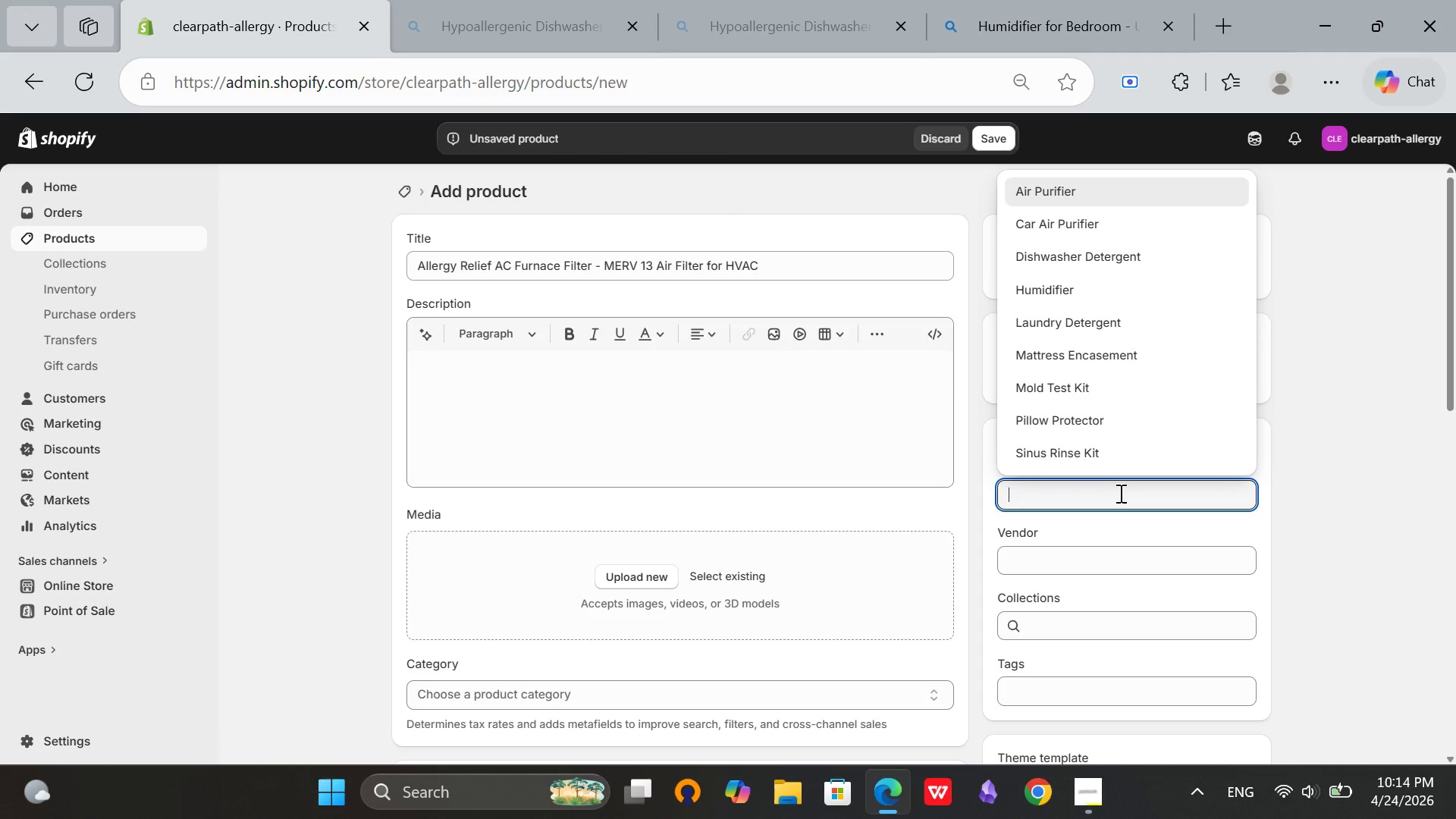 
type(Furnace Filter)
 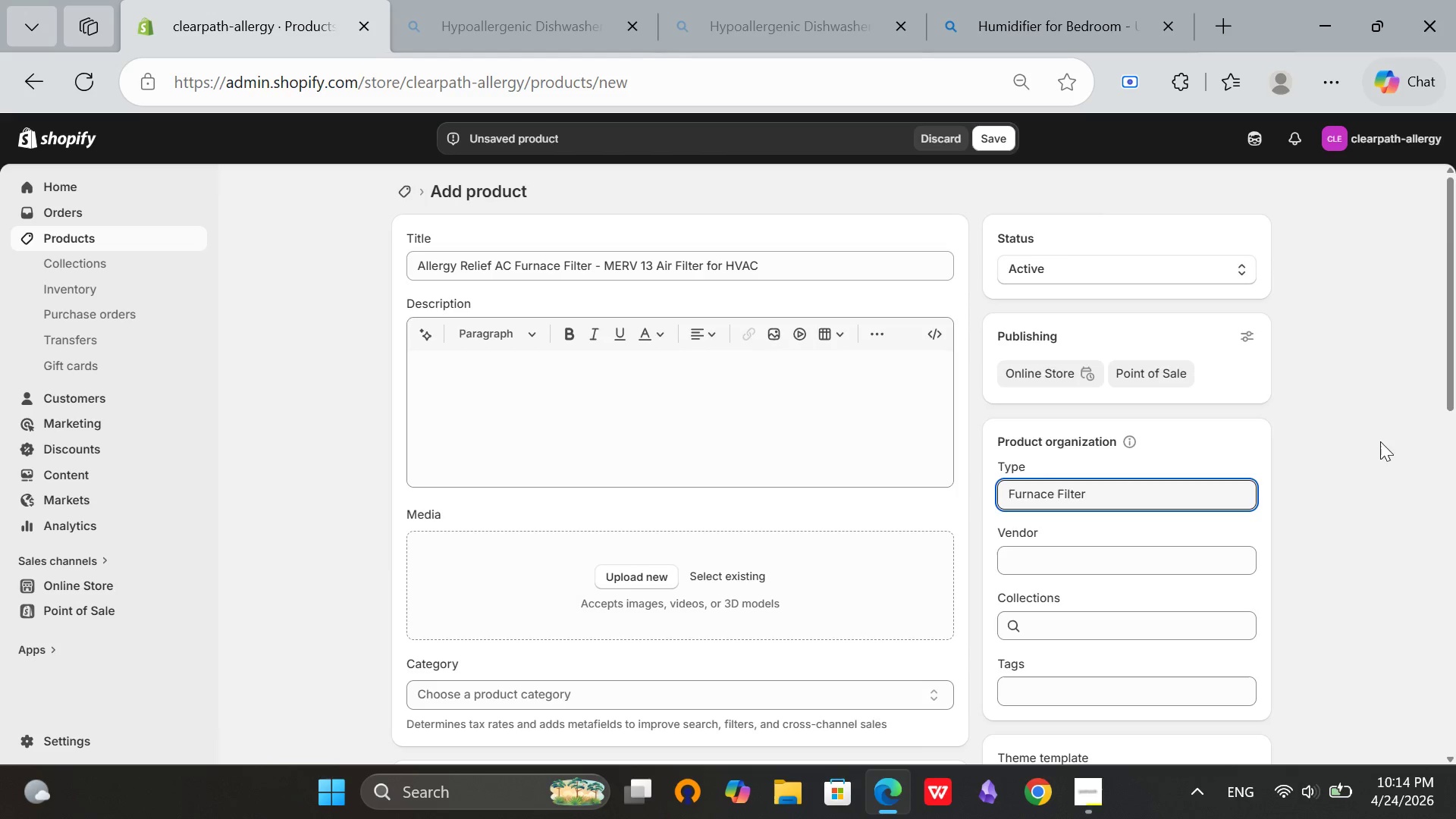 
left_click([1455, 491])
 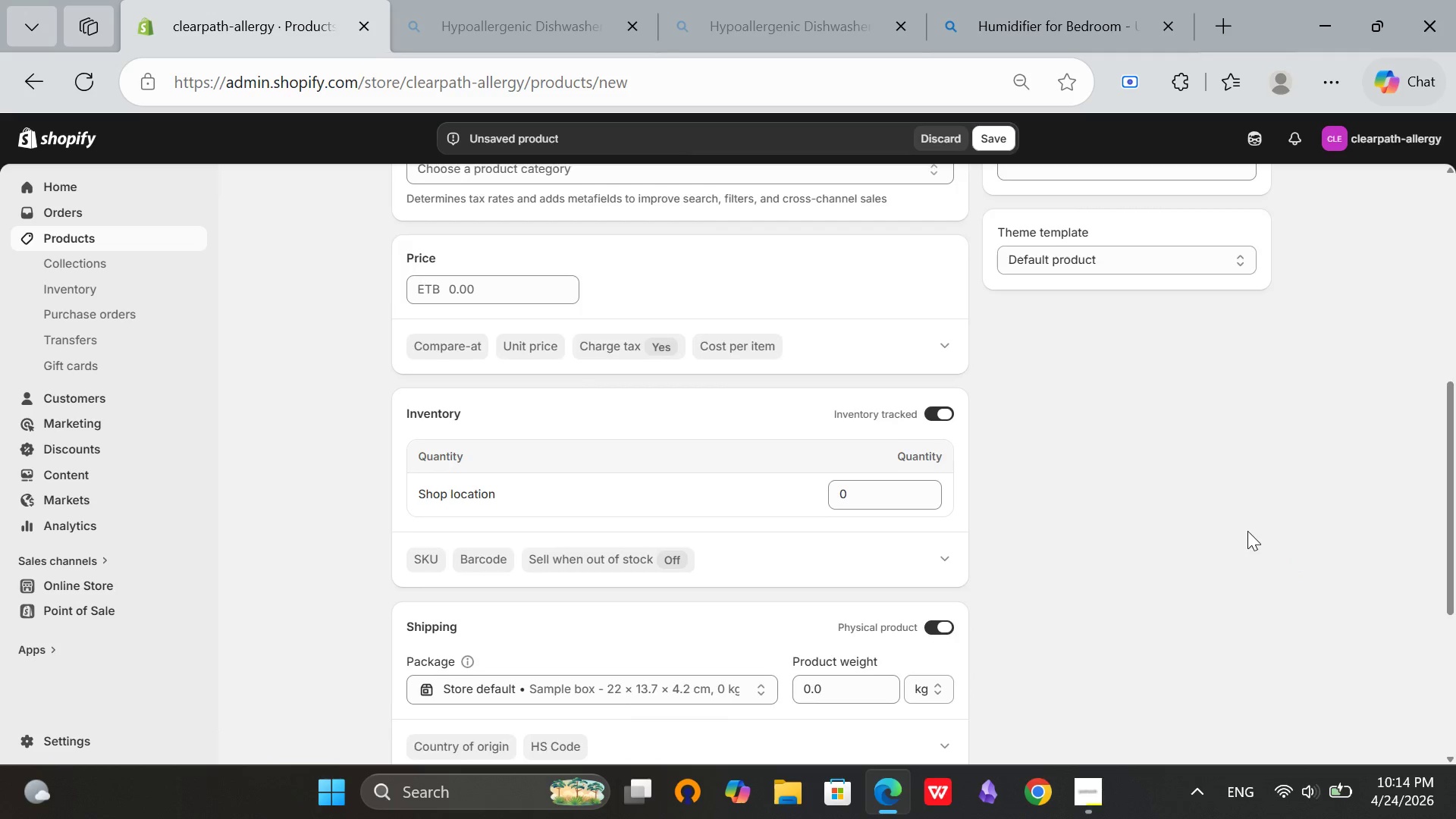 
scroll: coordinate [1247, 531], scroll_direction: up, amount: 3.0
 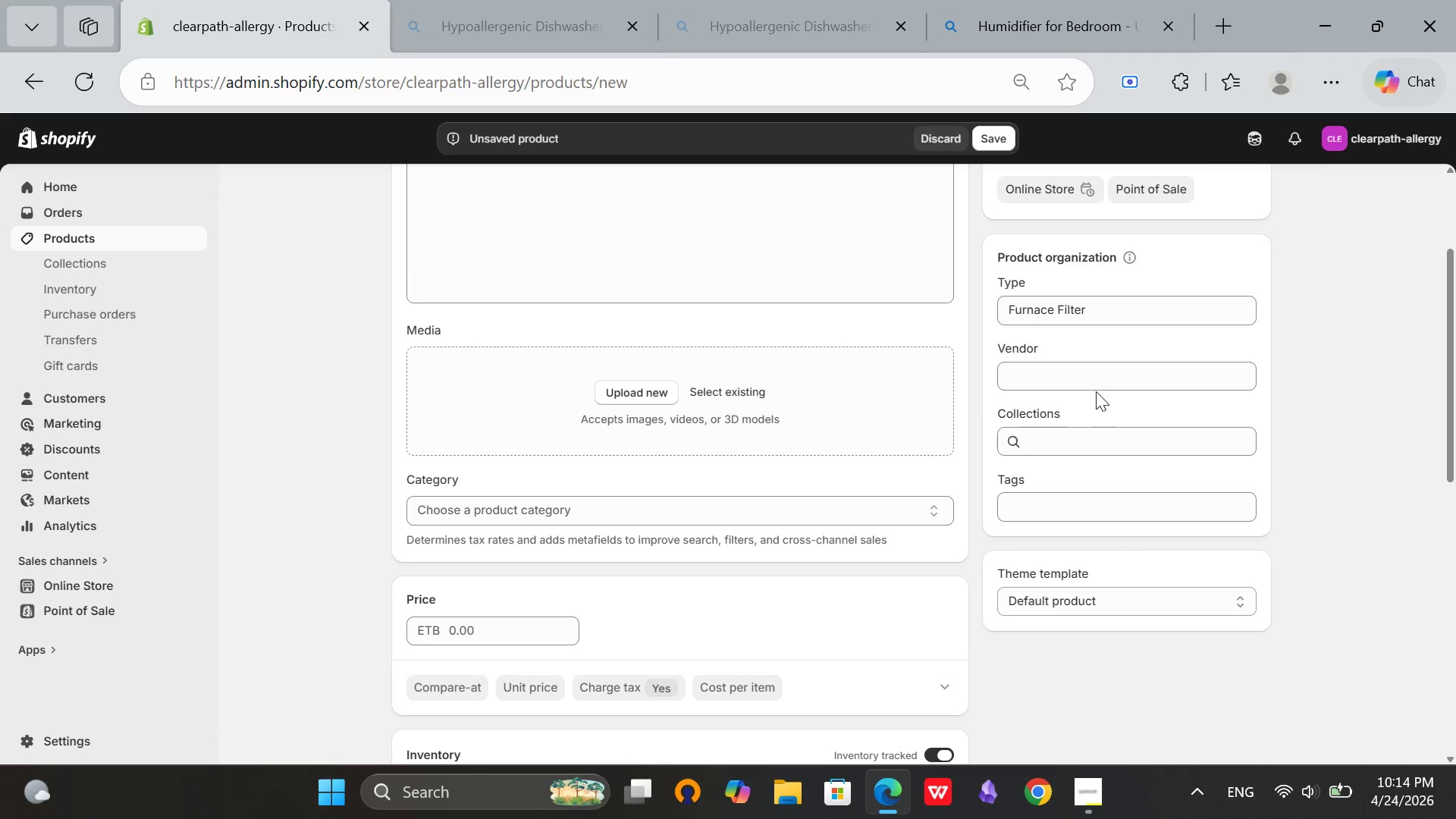 
left_click([1096, 382])
 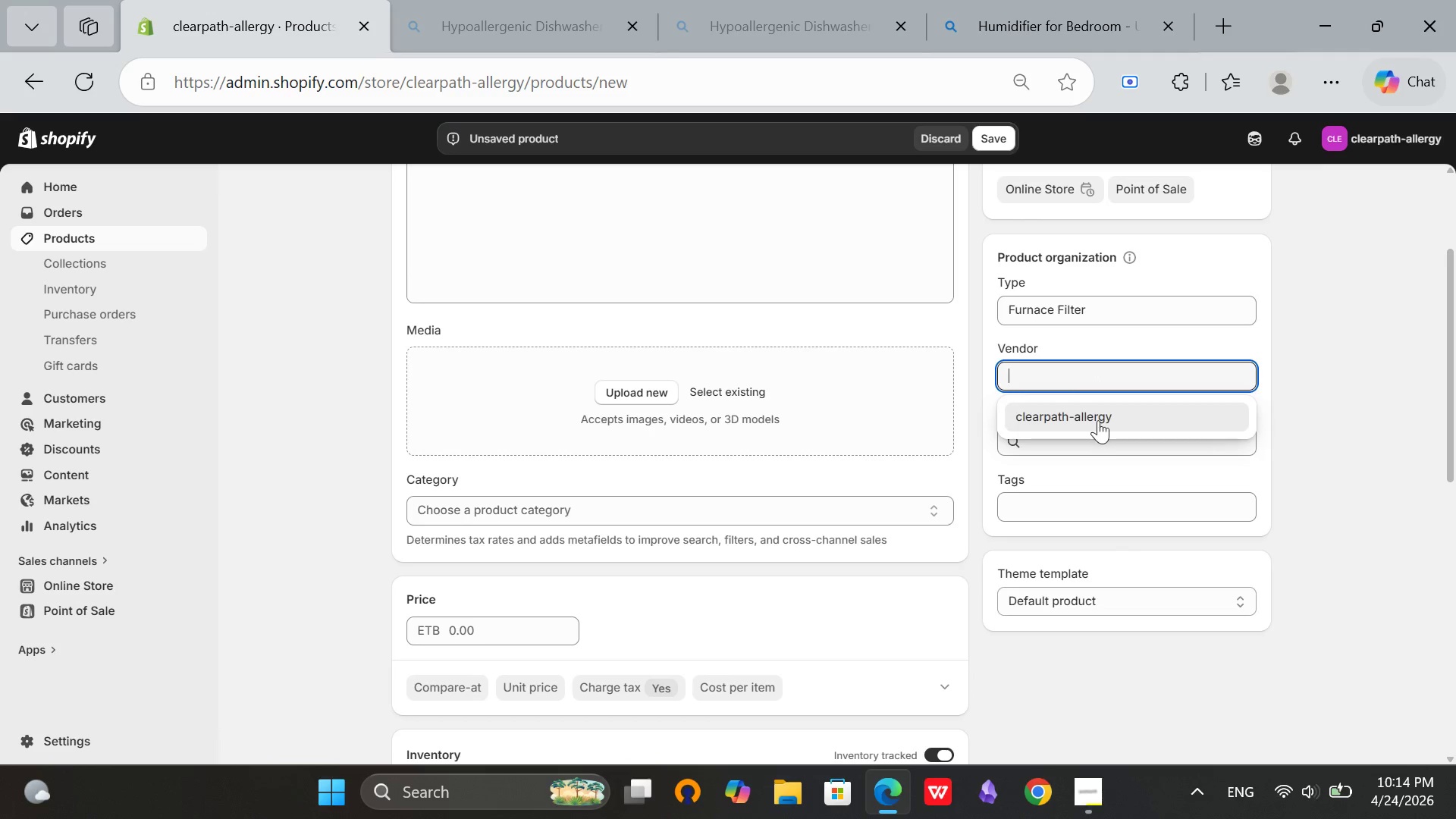 
left_click([1098, 420])
 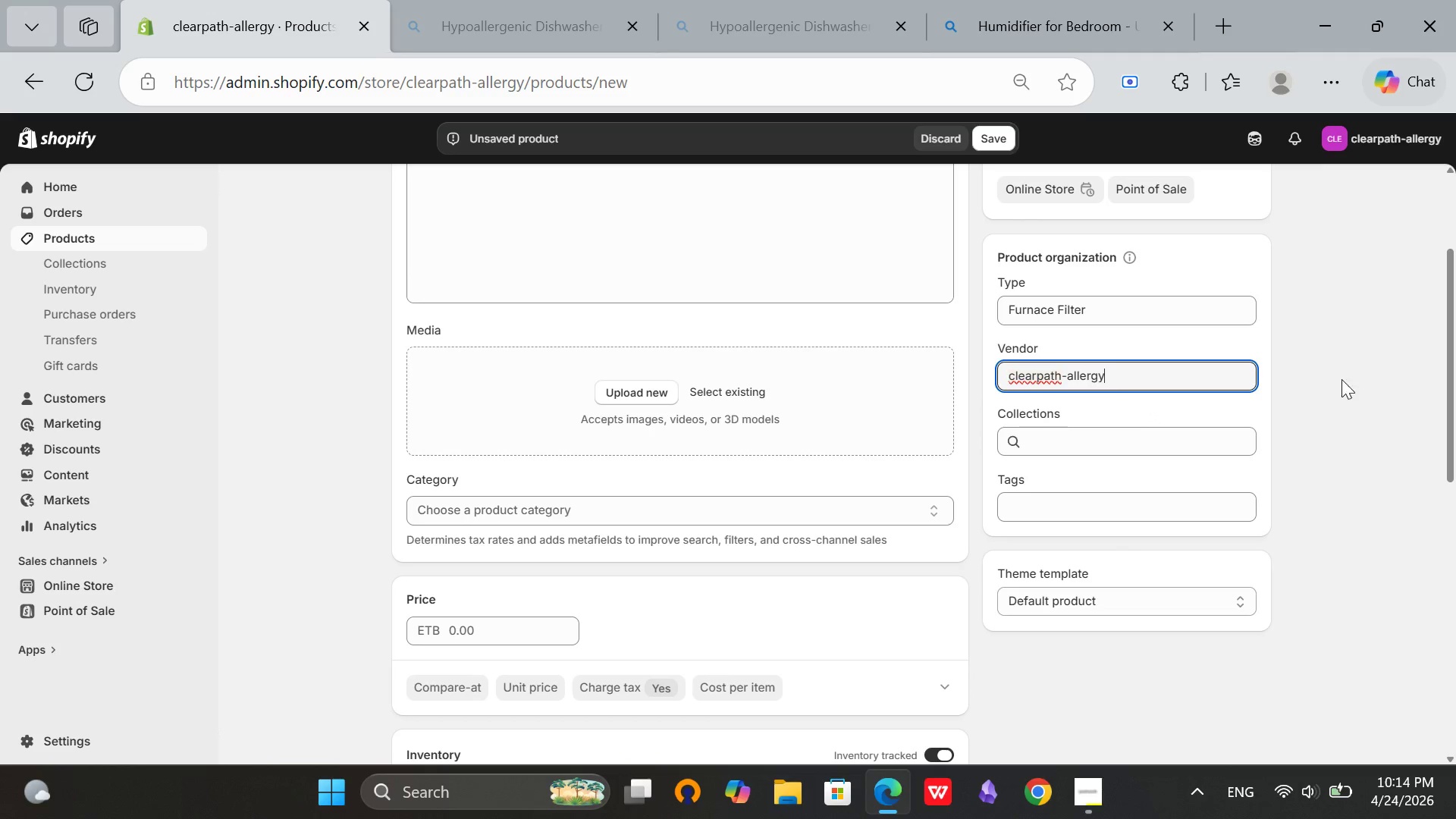 
left_click([1091, 512])
 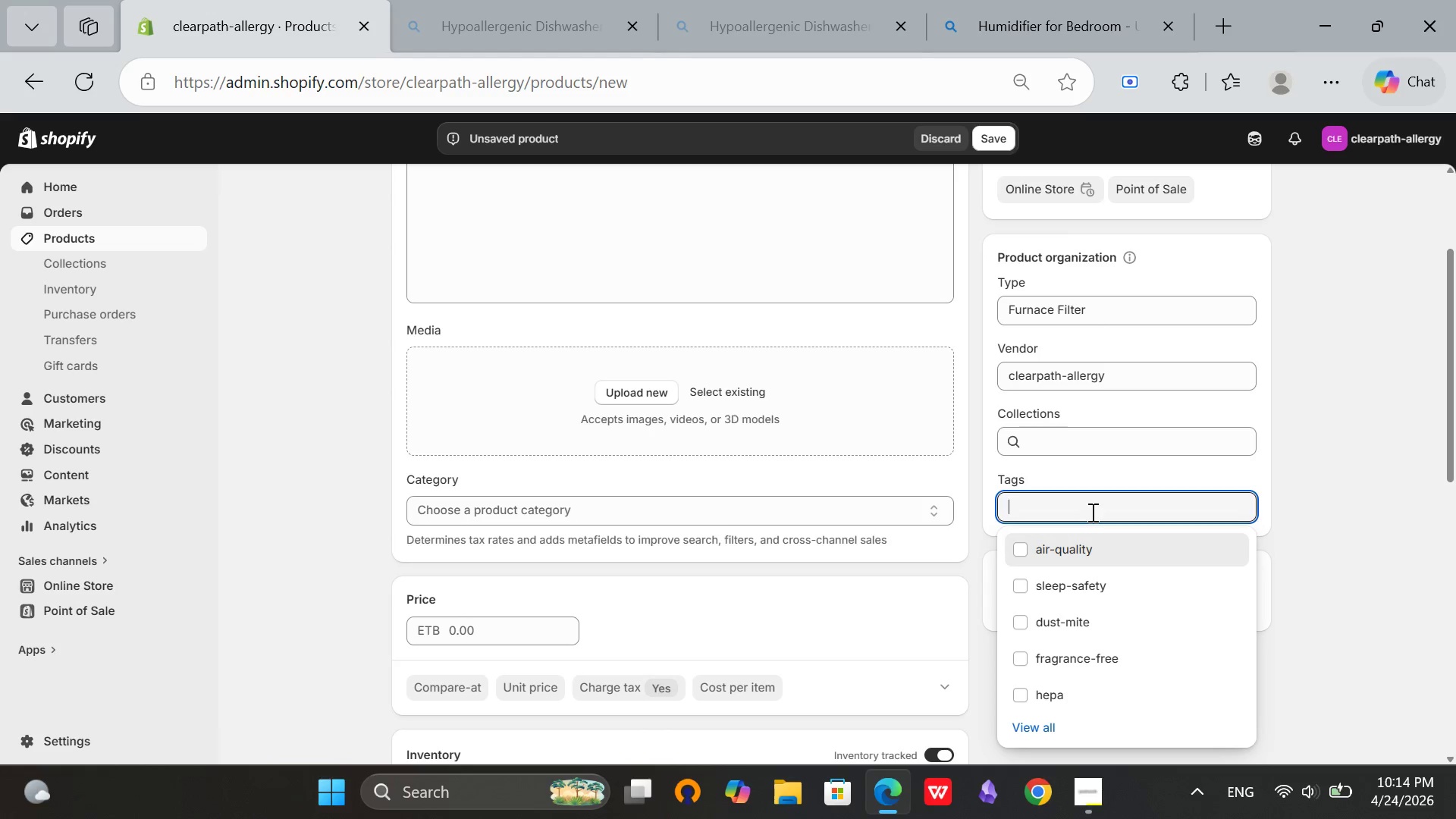 
type(air-)
 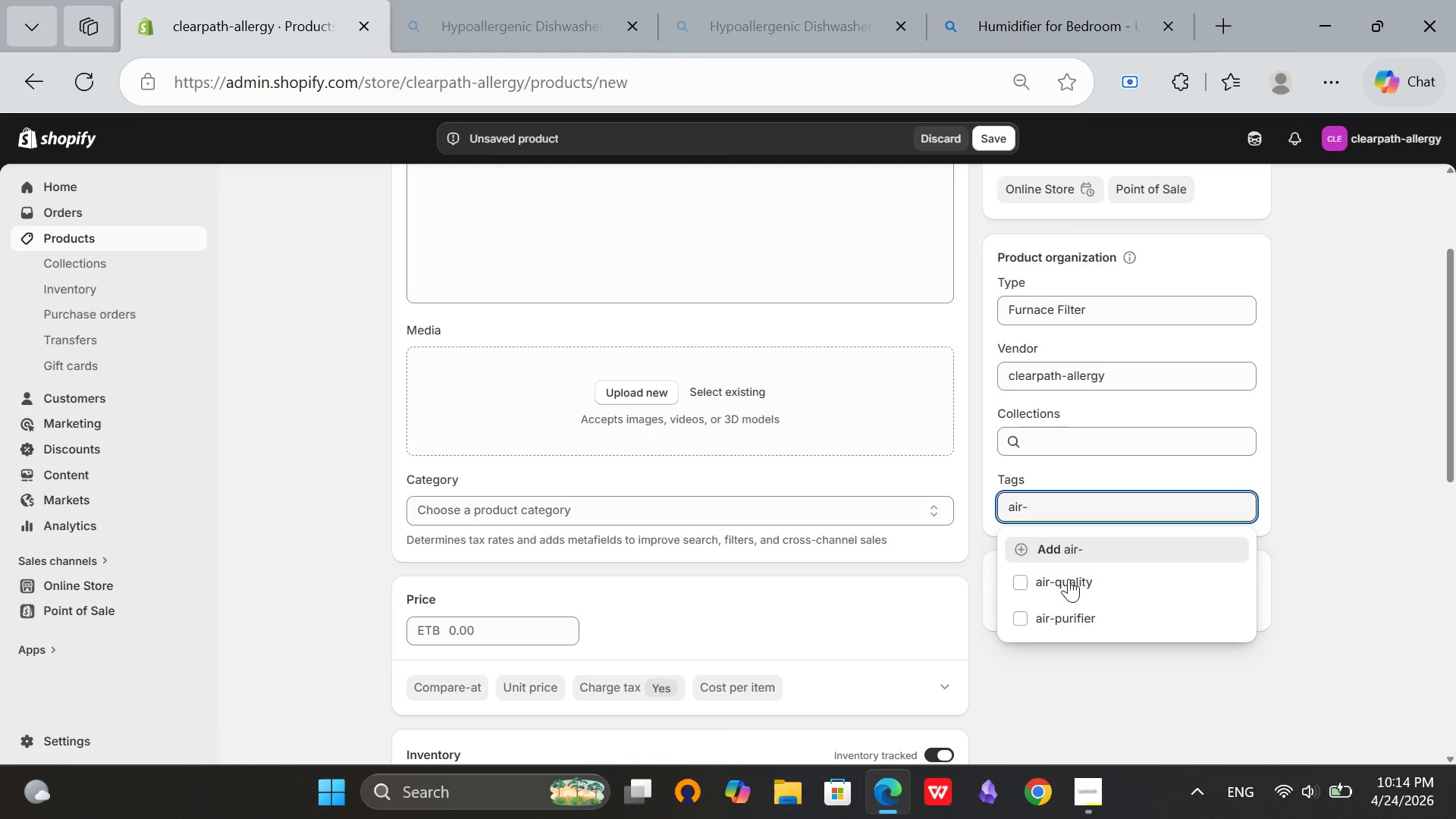 
left_click([1068, 579])
 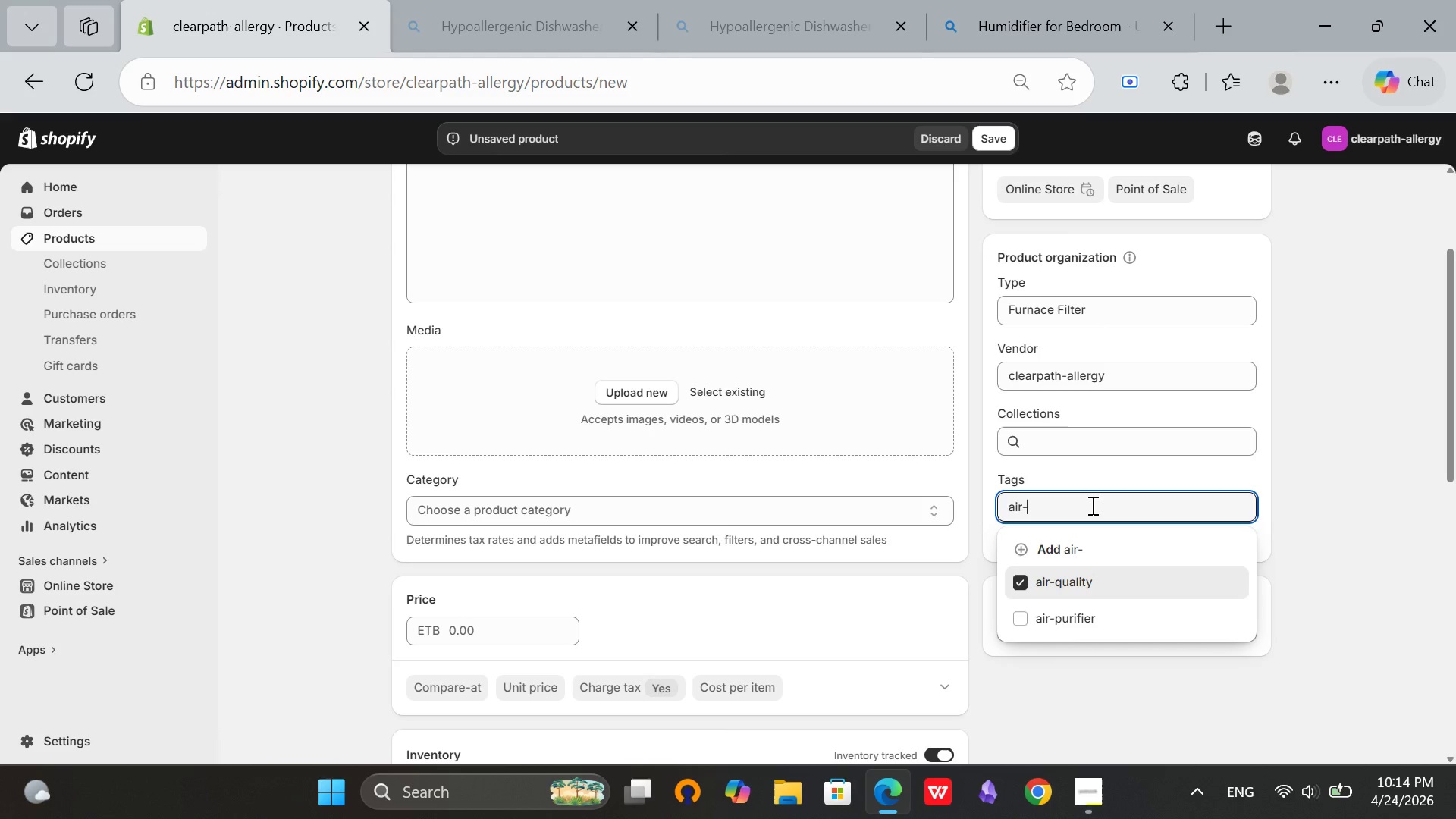 
key(Backspace)
key(Backspace)
key(Backspace)
key(Backspace)
type(merv13)
 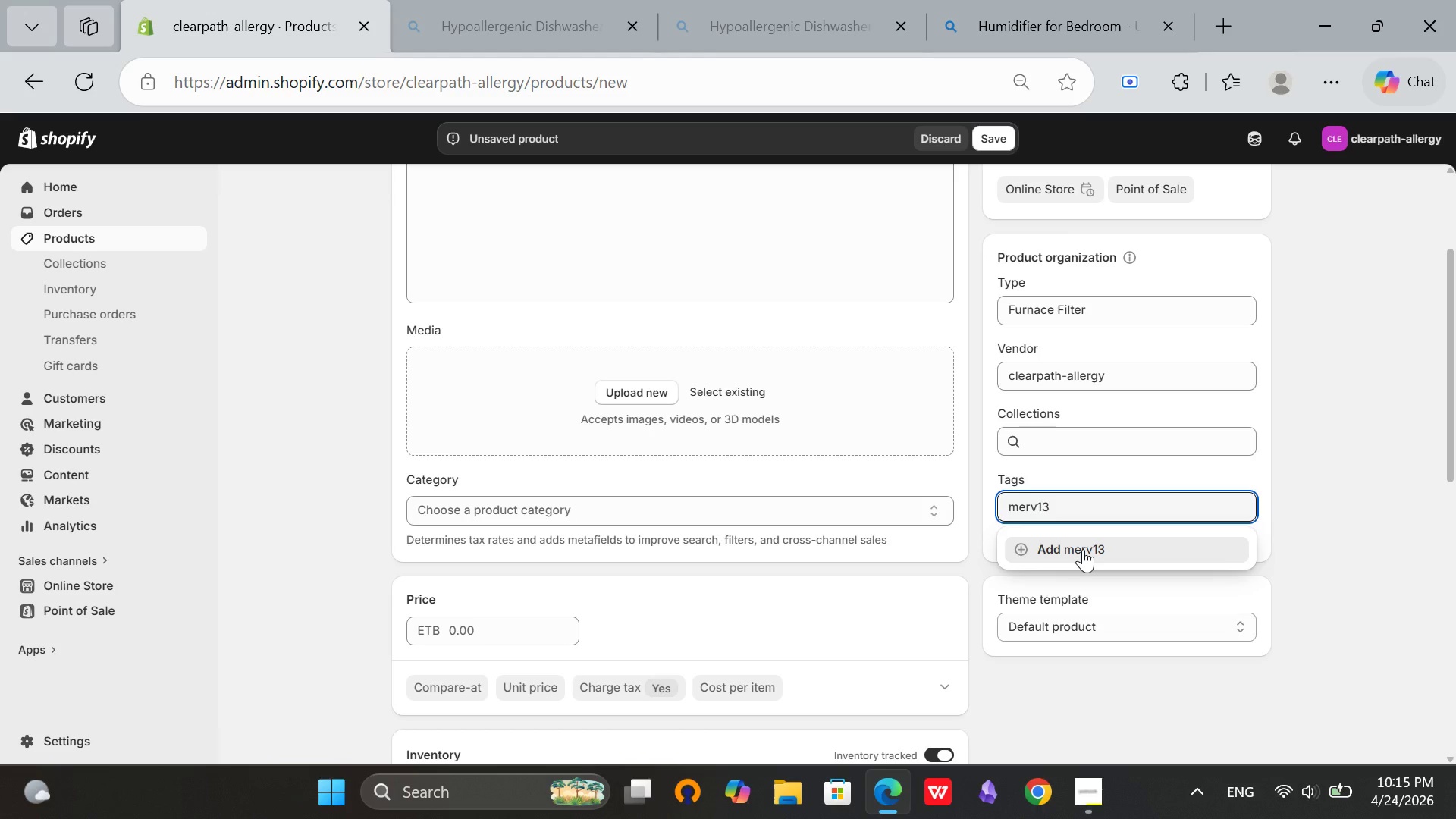 
left_click([1083, 549])
 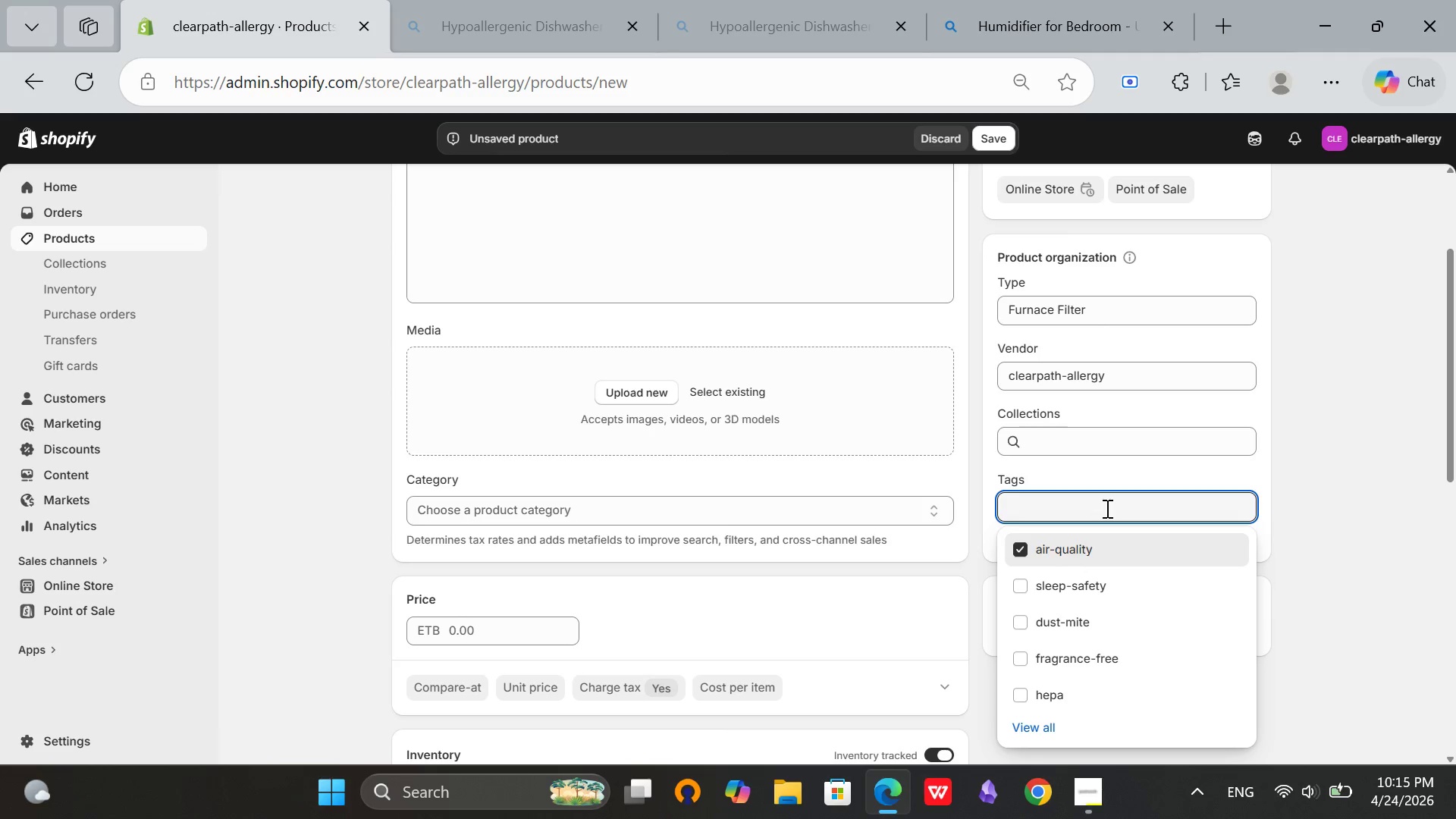 
type(furnance-filter)
 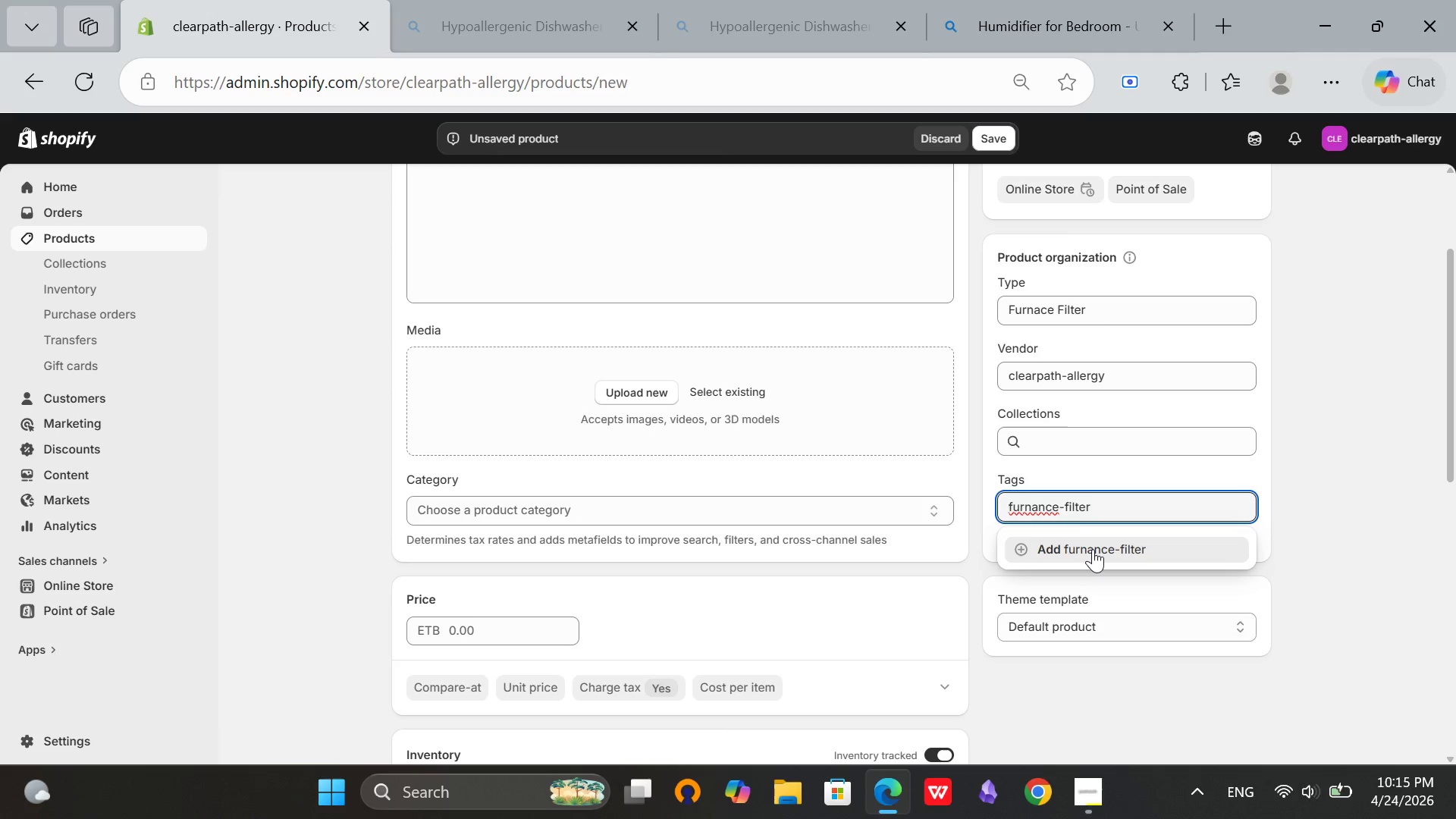 
left_click([1093, 549])
 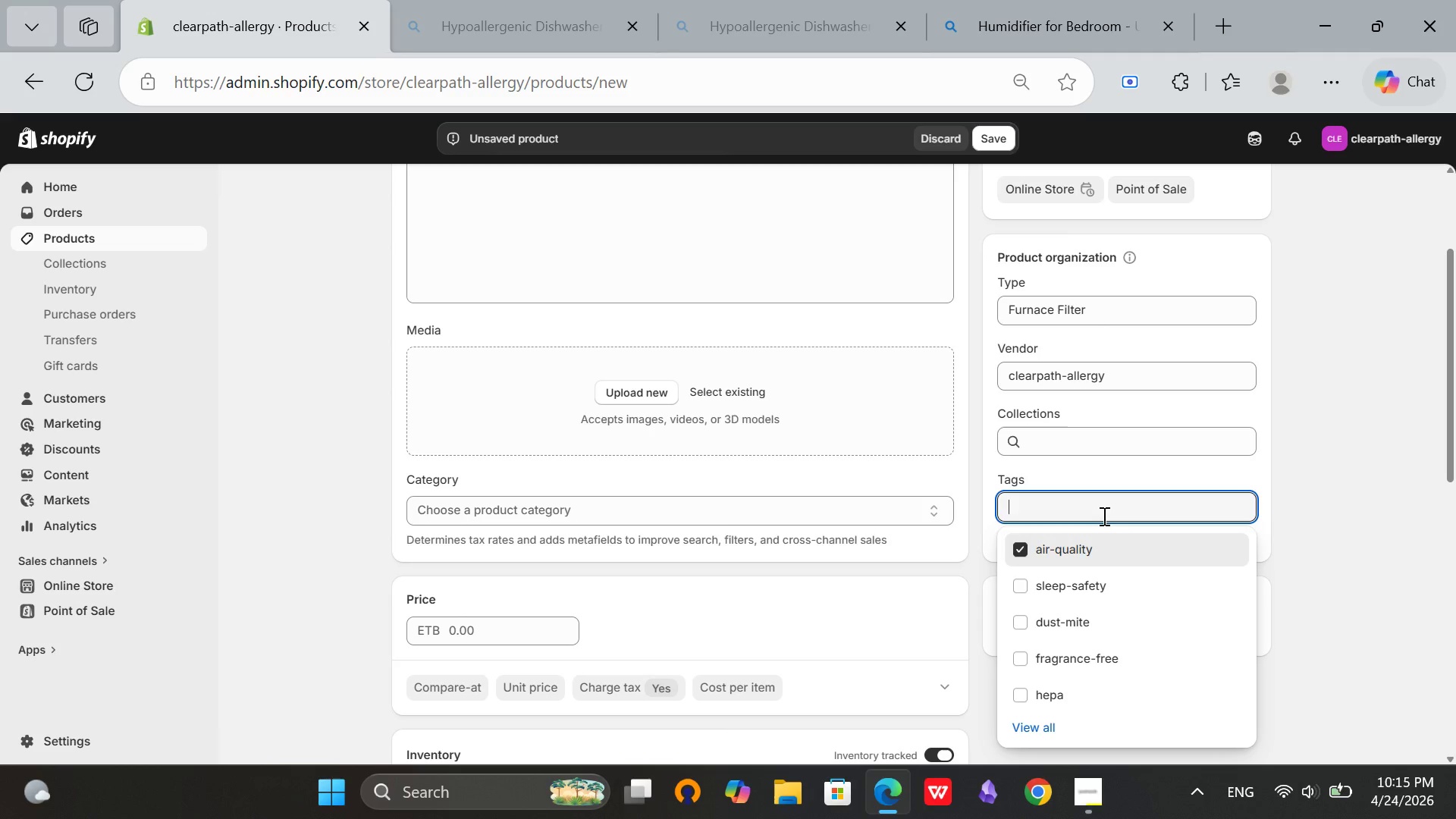 
type(hvac)
 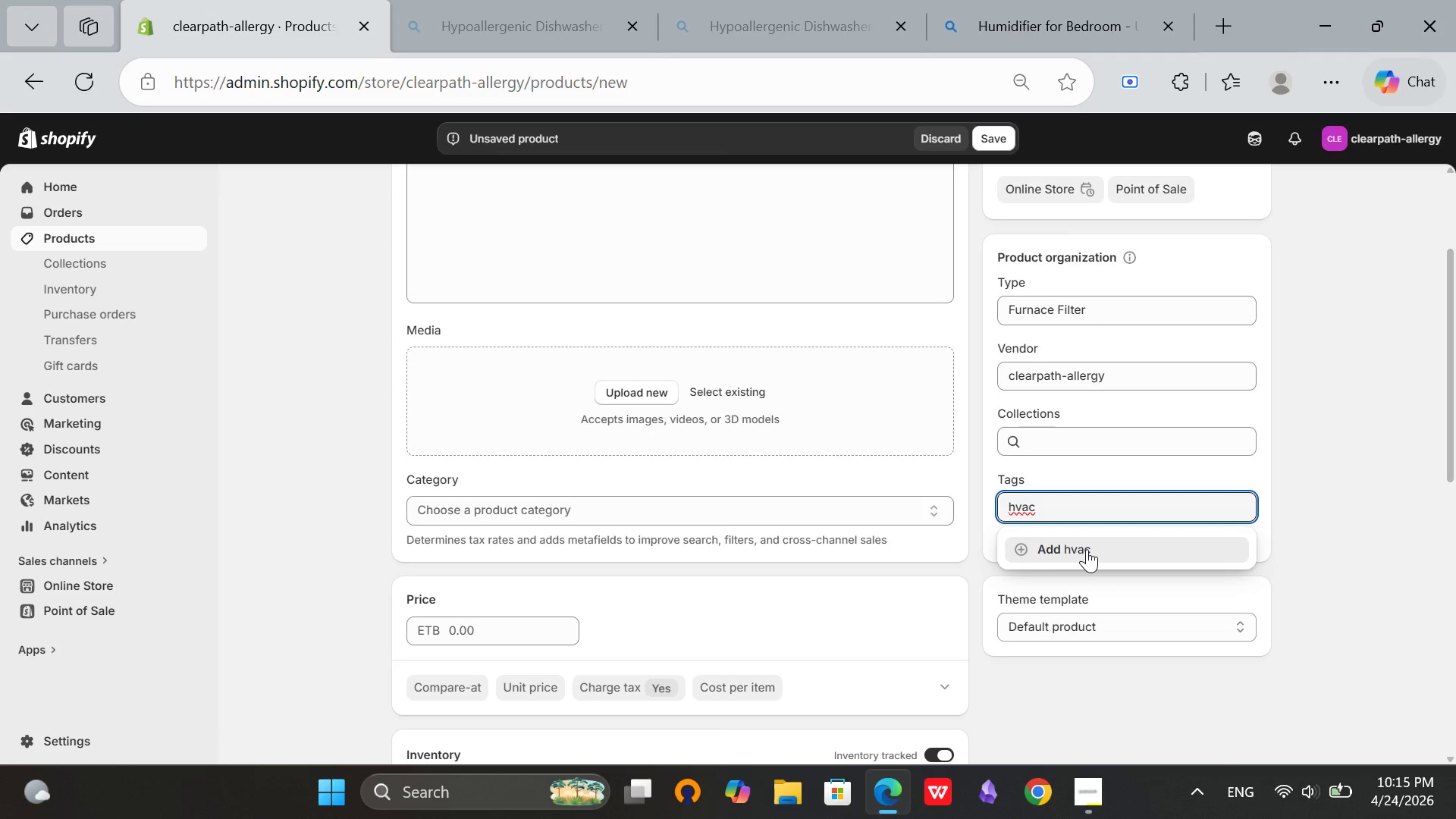 
left_click([1087, 549])
 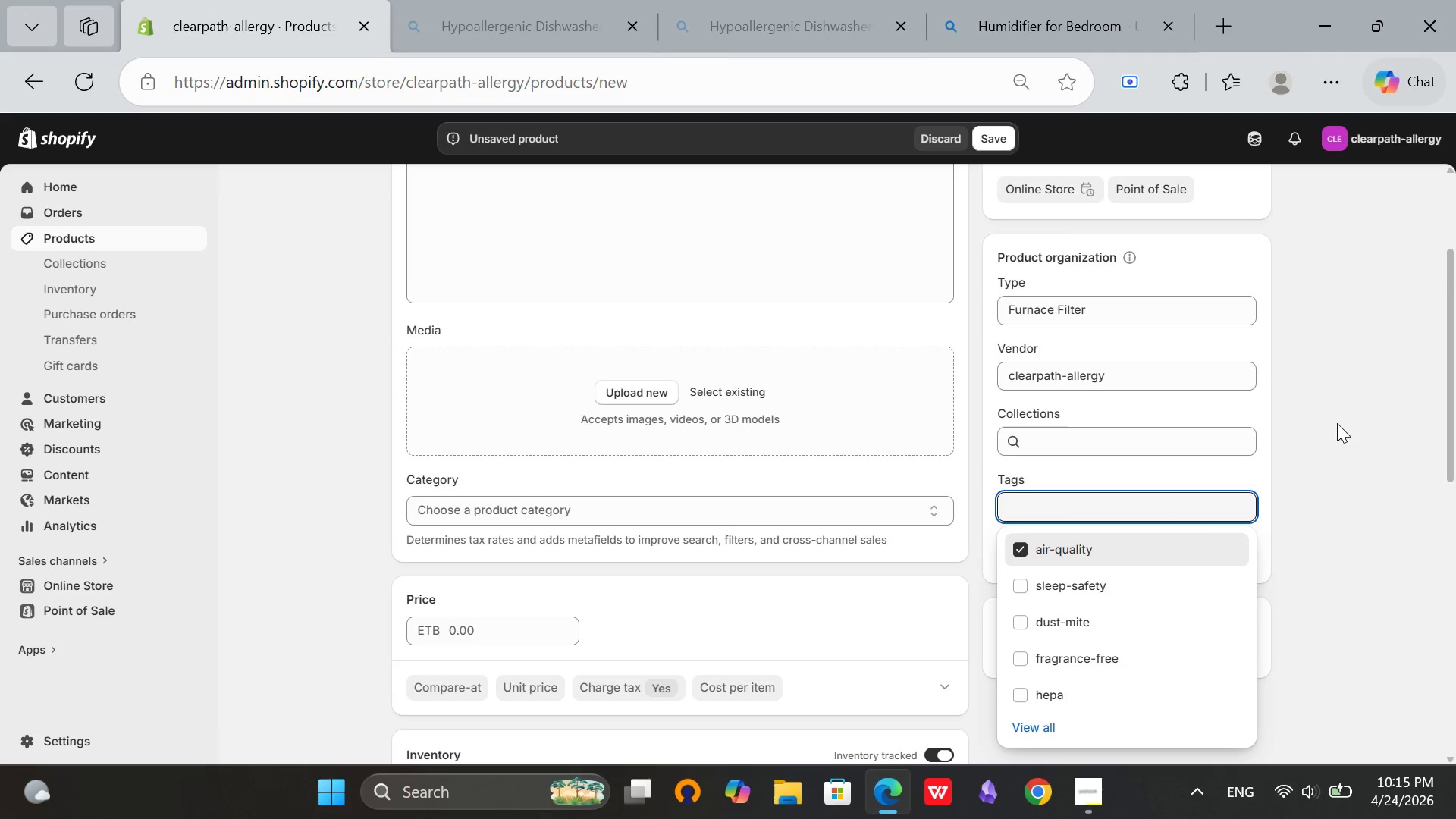 
left_click([1319, 435])
 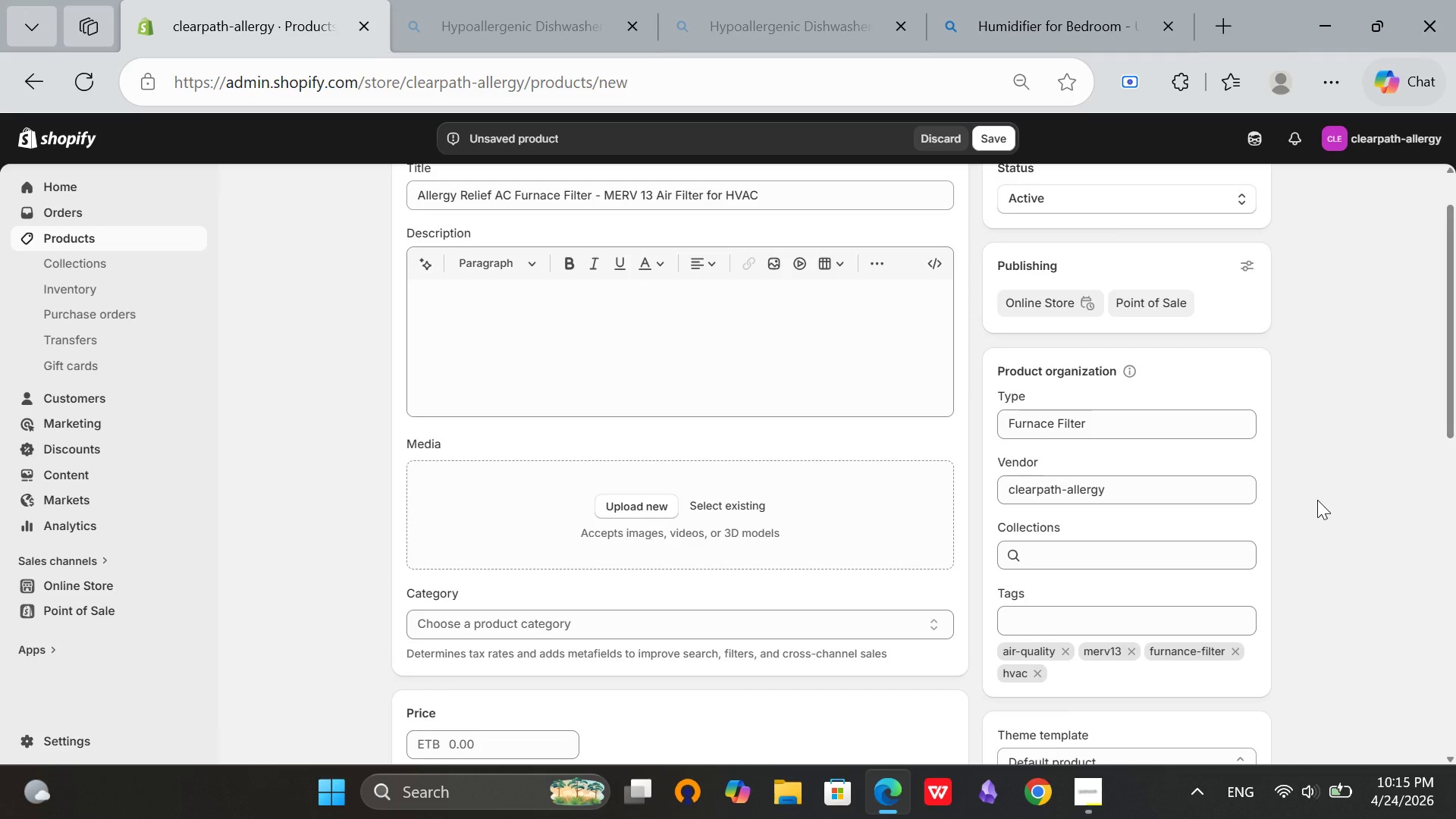 
scroll: coordinate [1337, 423], scroll_direction: up, amount: 1.0
 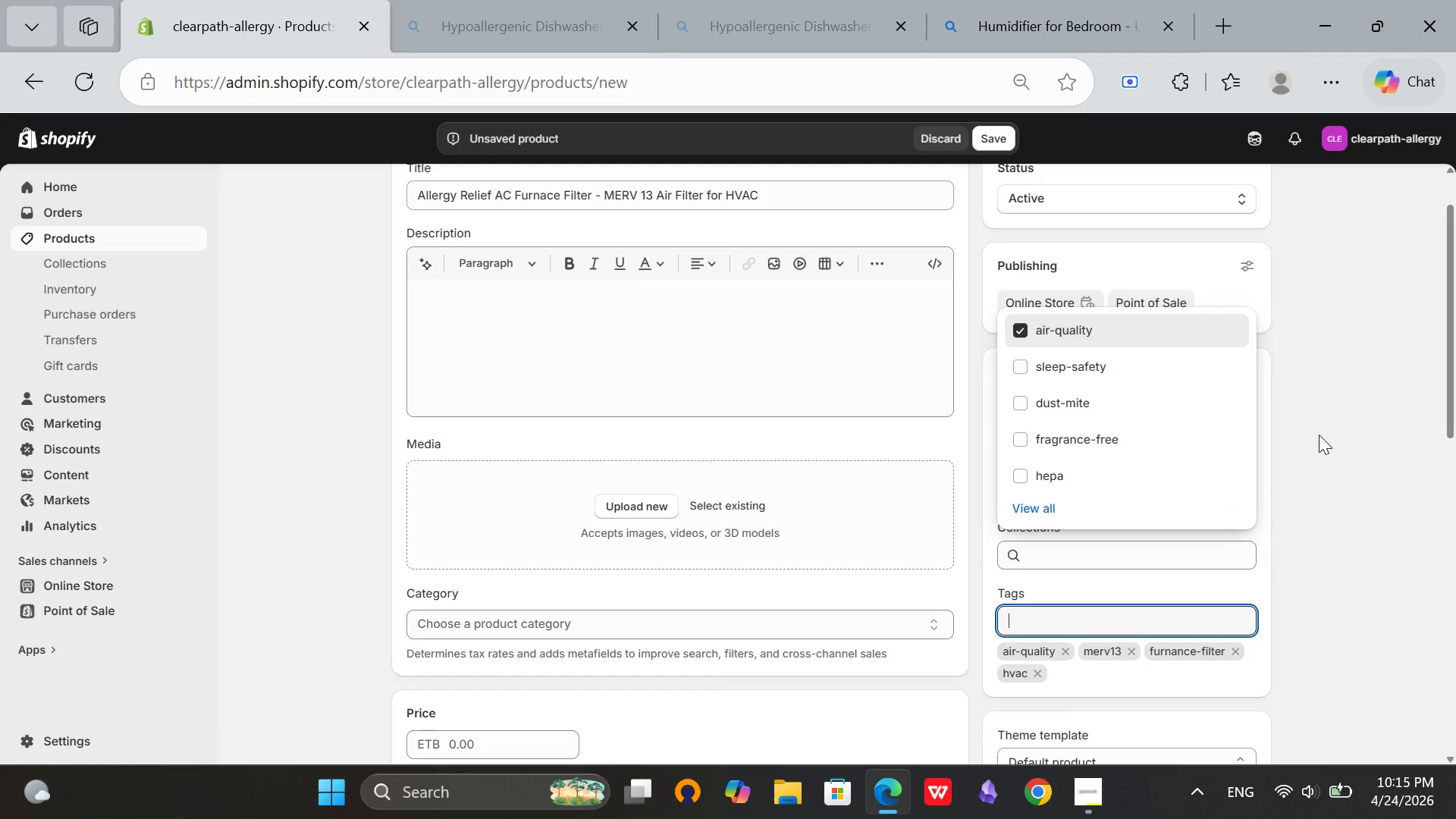 
scroll: coordinate [610, 551], scroll_direction: down, amount: 4.0
 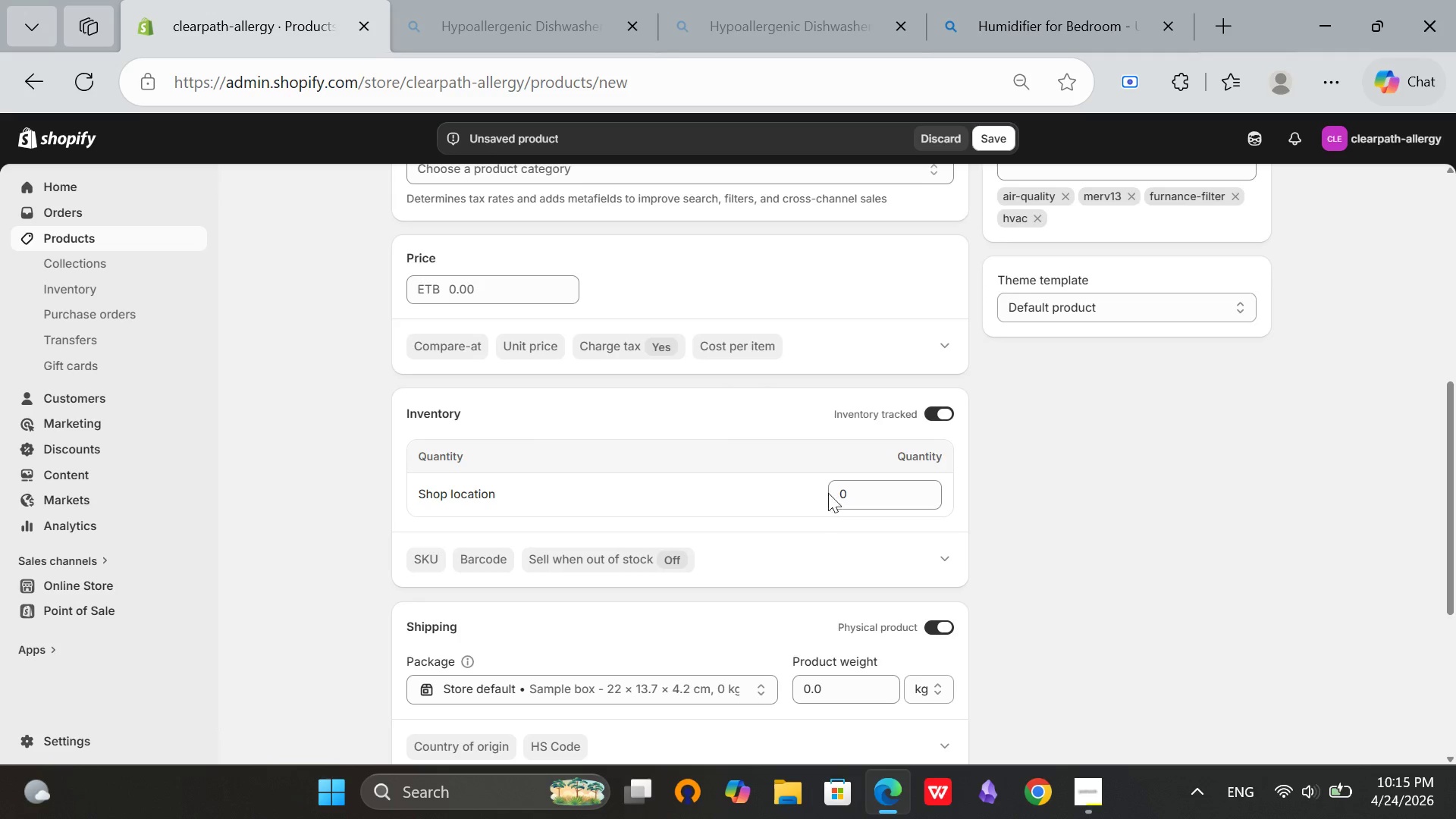 
left_click([843, 497])
 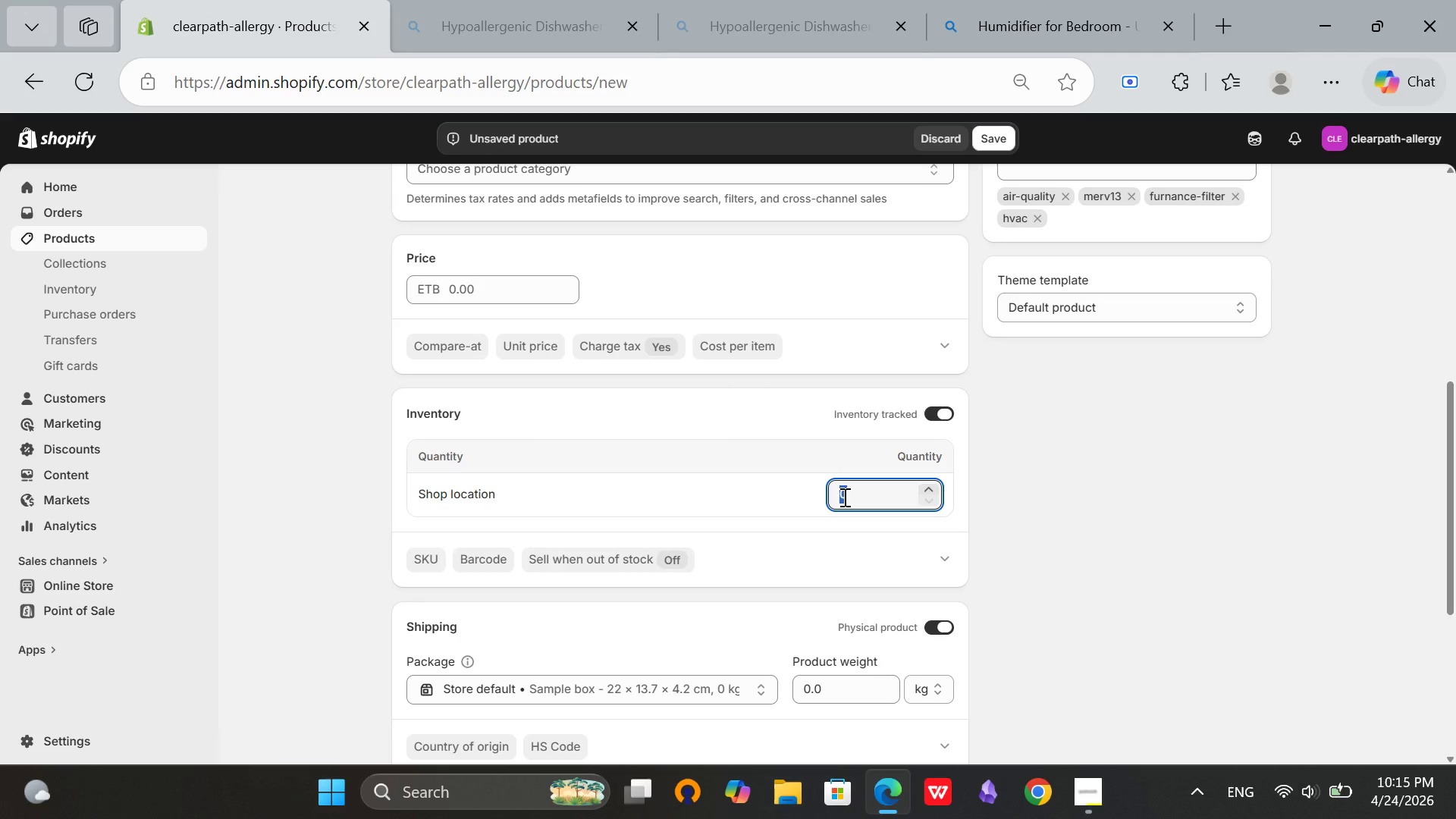 
type(50)
 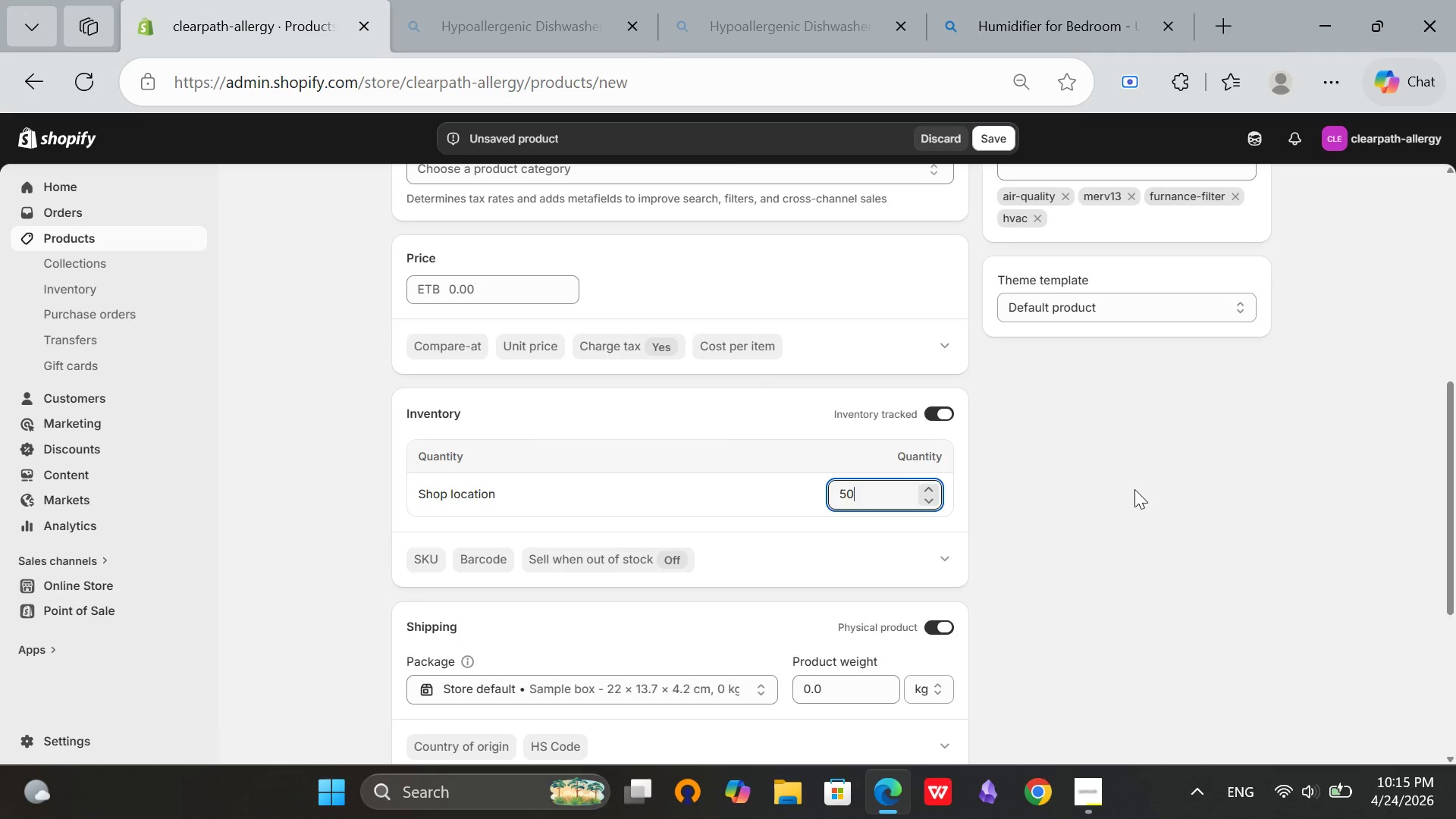 
left_click([1135, 490])
 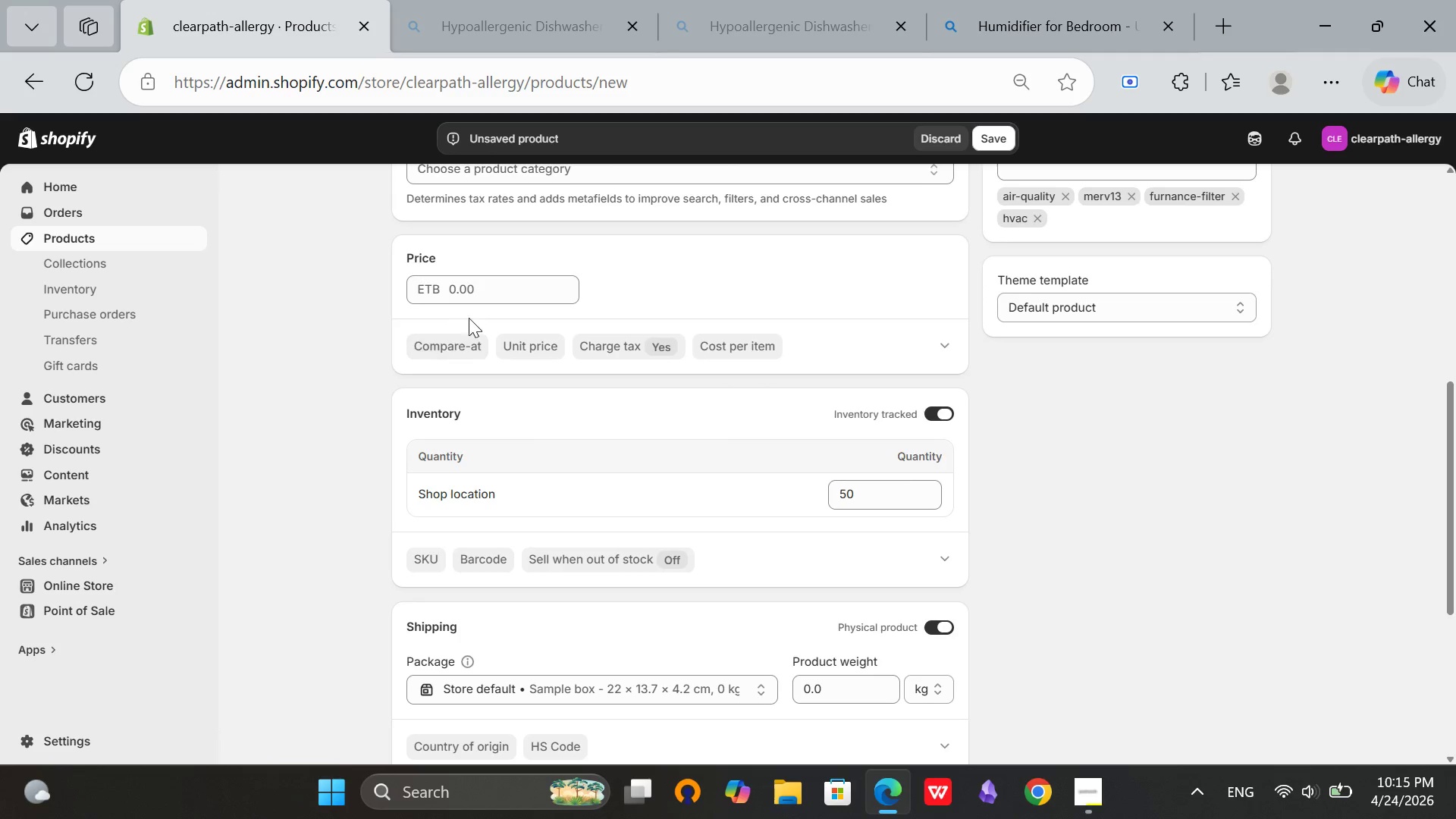 
left_click([459, 287])
 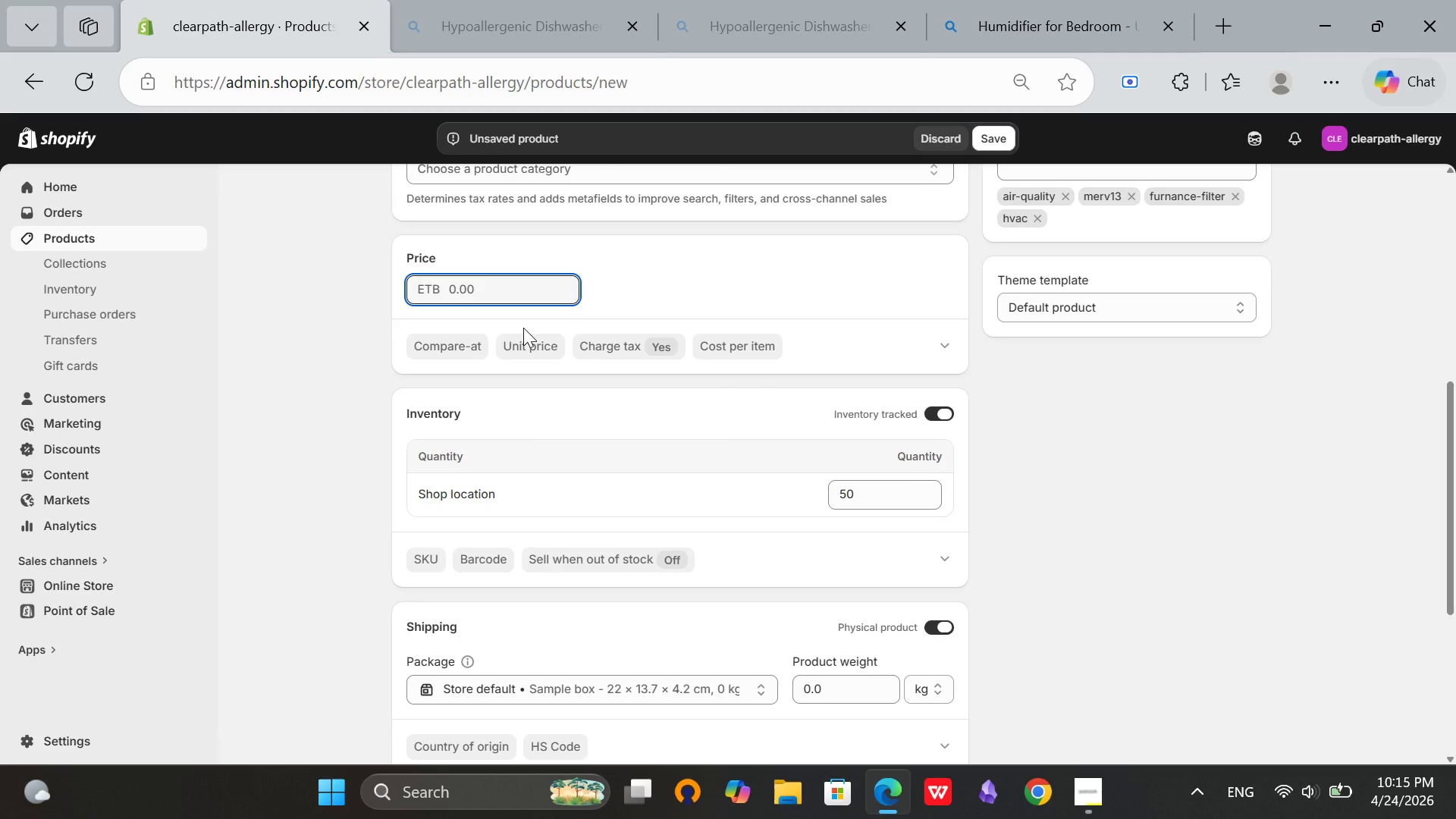 
type(34.0)
key(Backspace)
type(99)
 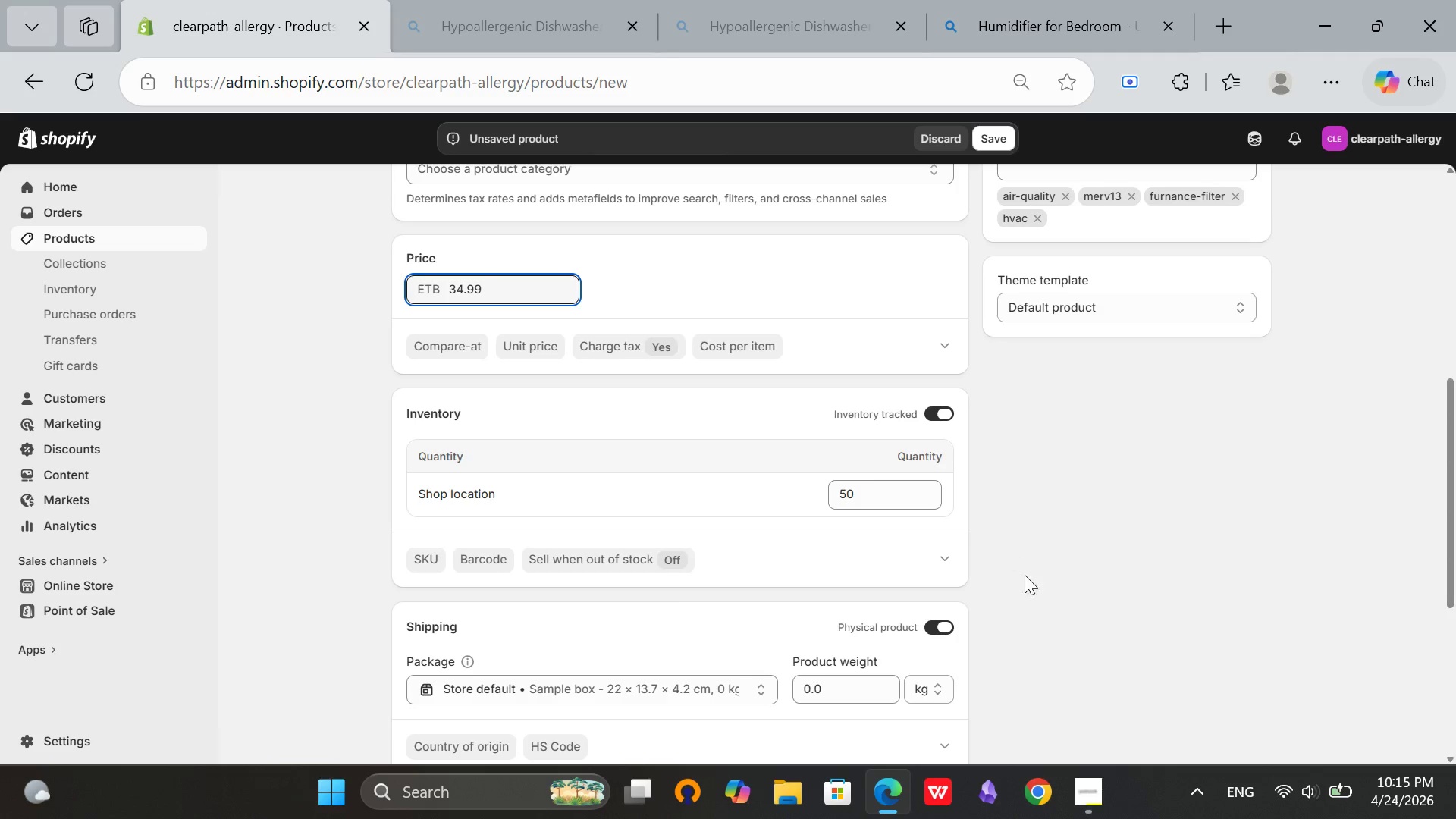 
left_click([1029, 582])
 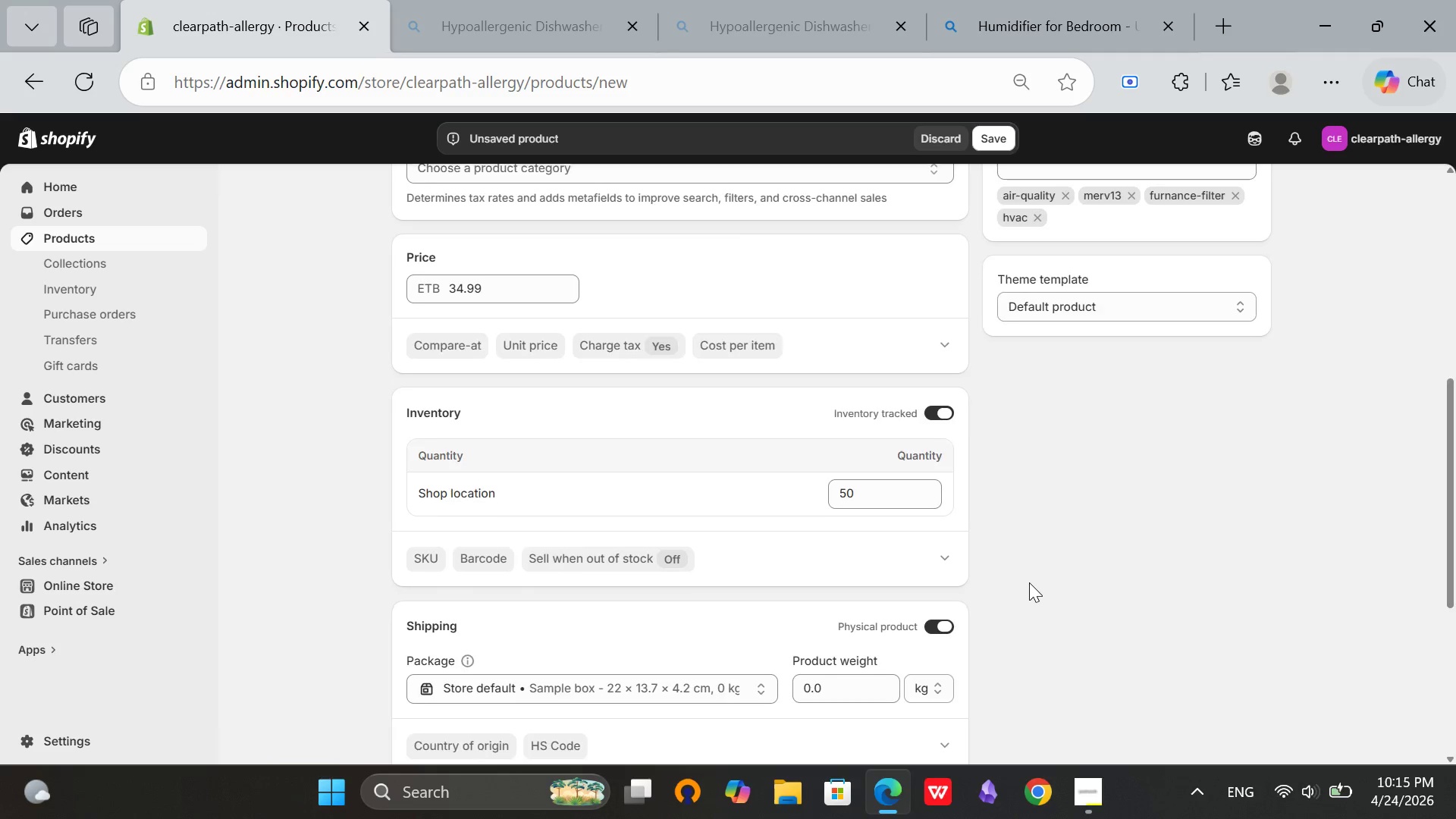 
scroll: coordinate [1029, 582], scroll_direction: down, amount: 2.0
 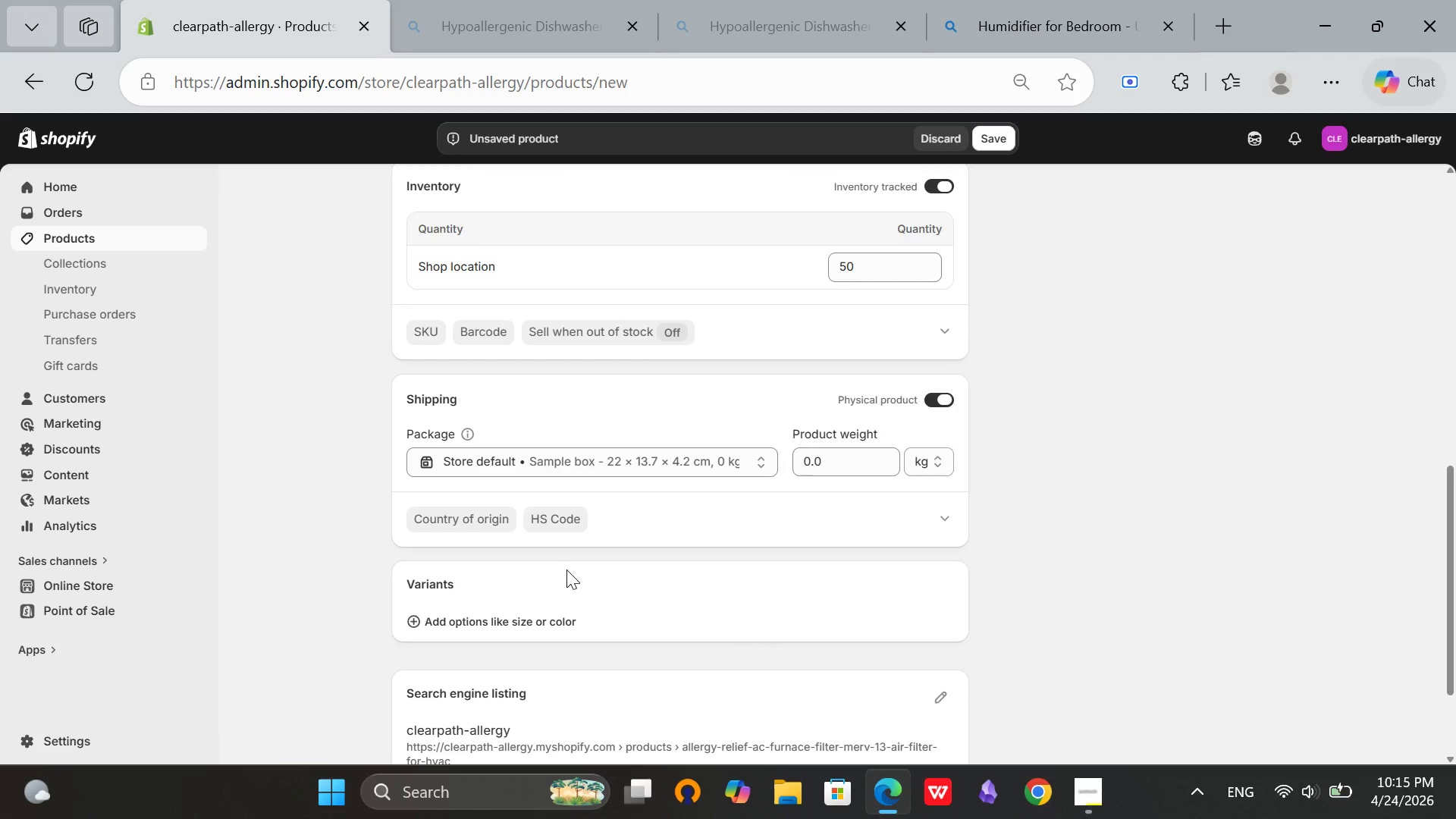 
scroll: coordinate [564, 569], scroll_direction: up, amount: 2.0
 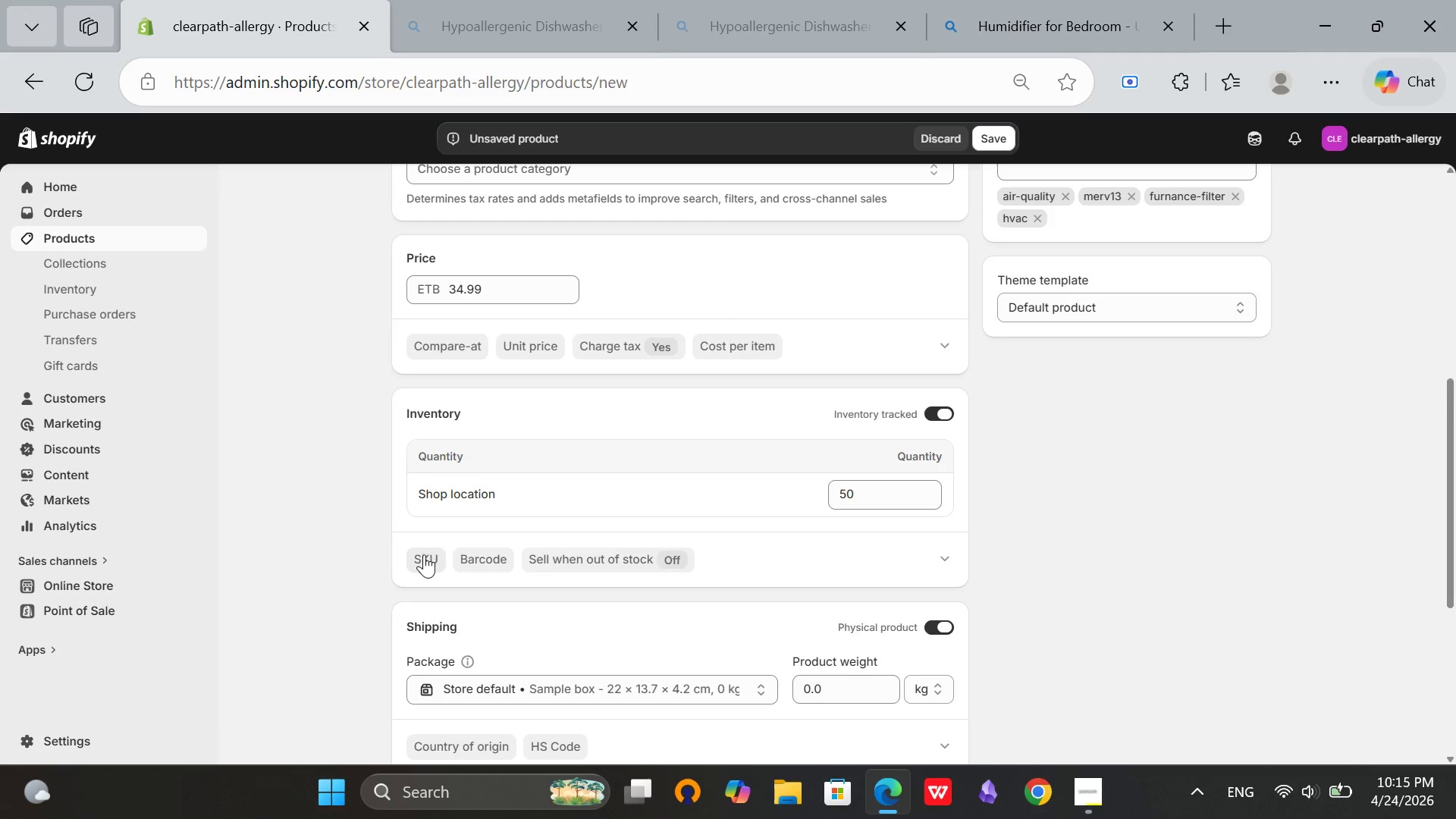 
left_click([424, 556])
 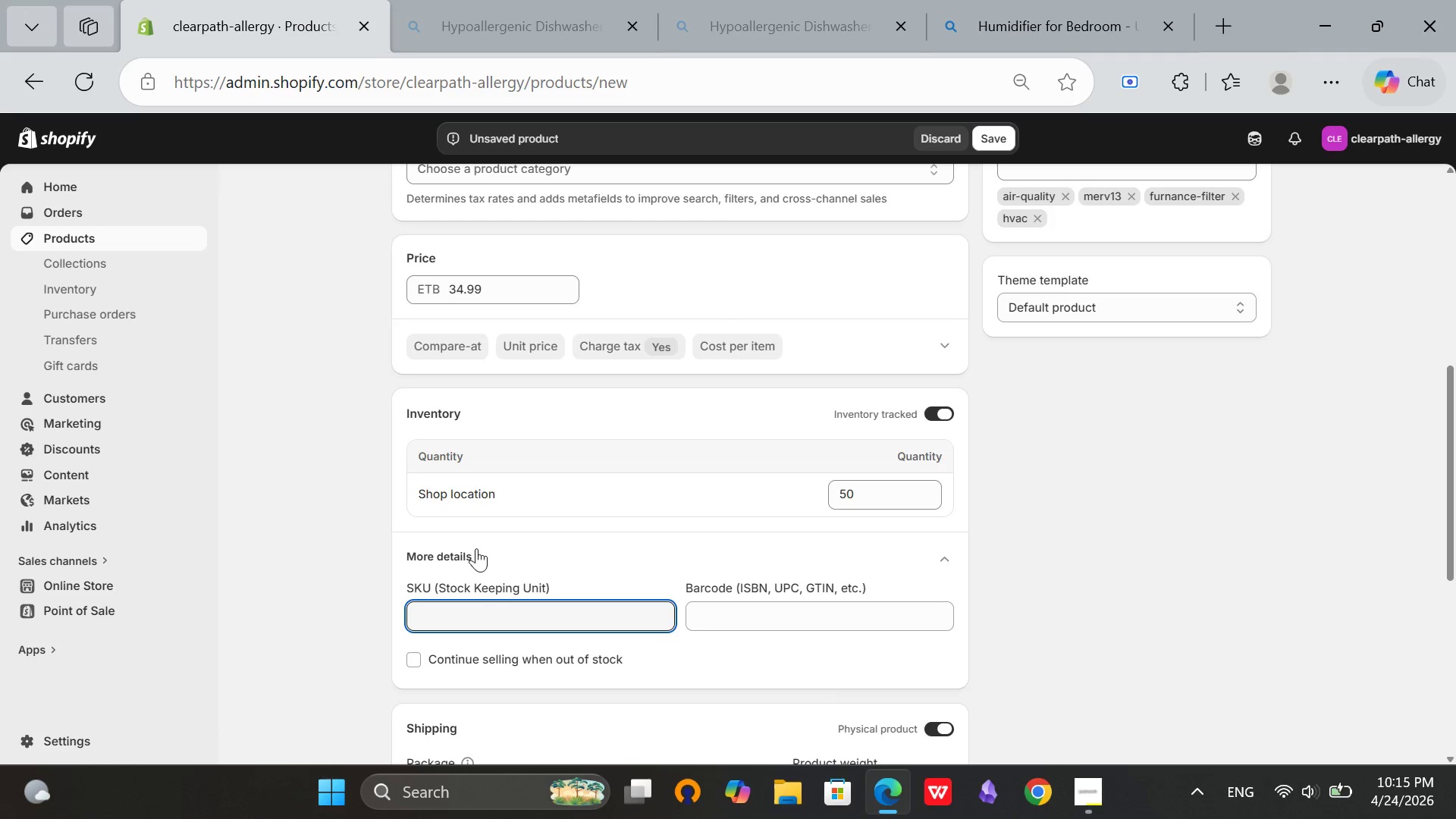 
type(CPA-FF-001)
 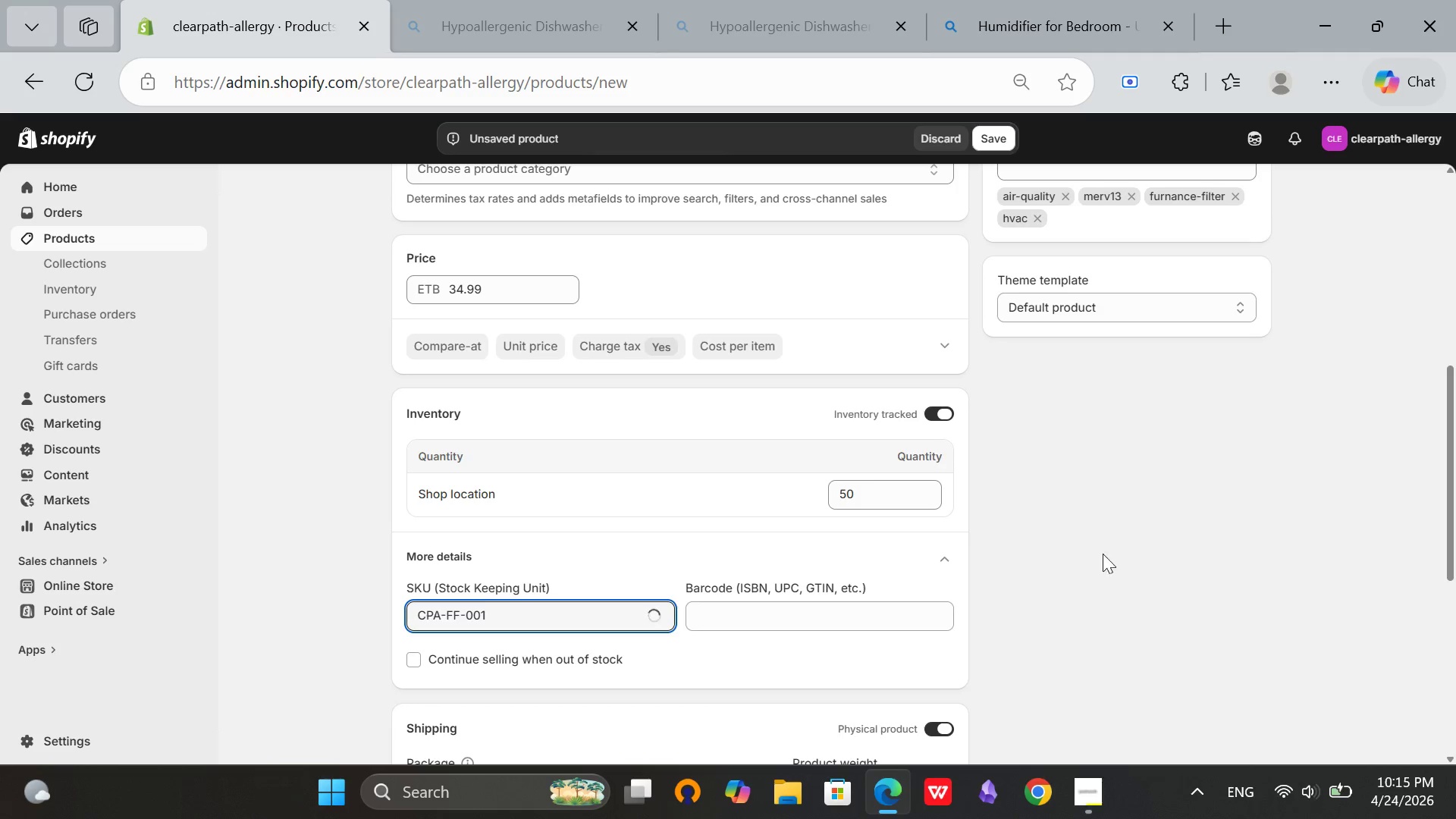 
left_click([1127, 544])
 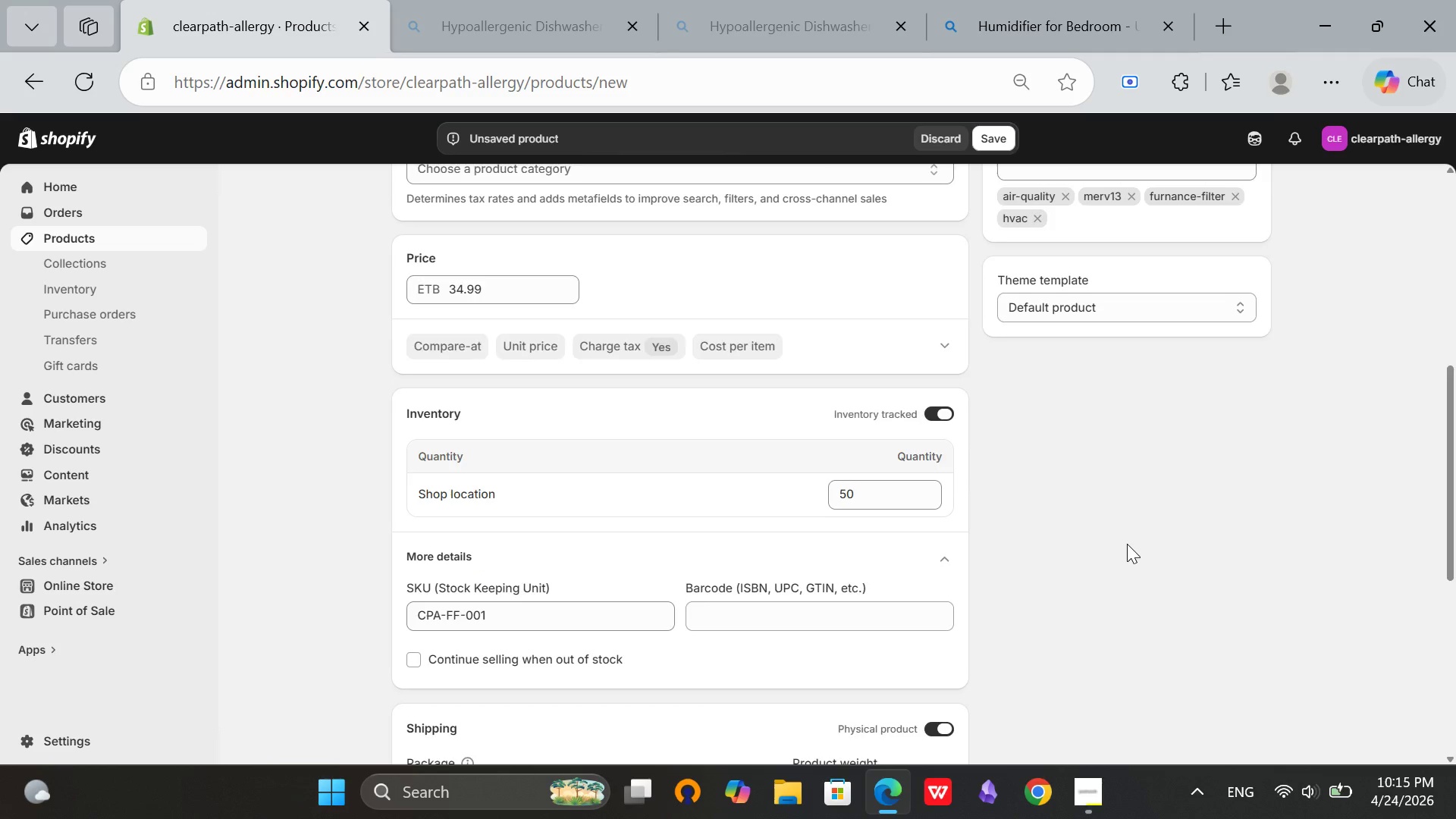 
scroll: coordinate [912, 553], scroll_direction: up, amount: 8.0
 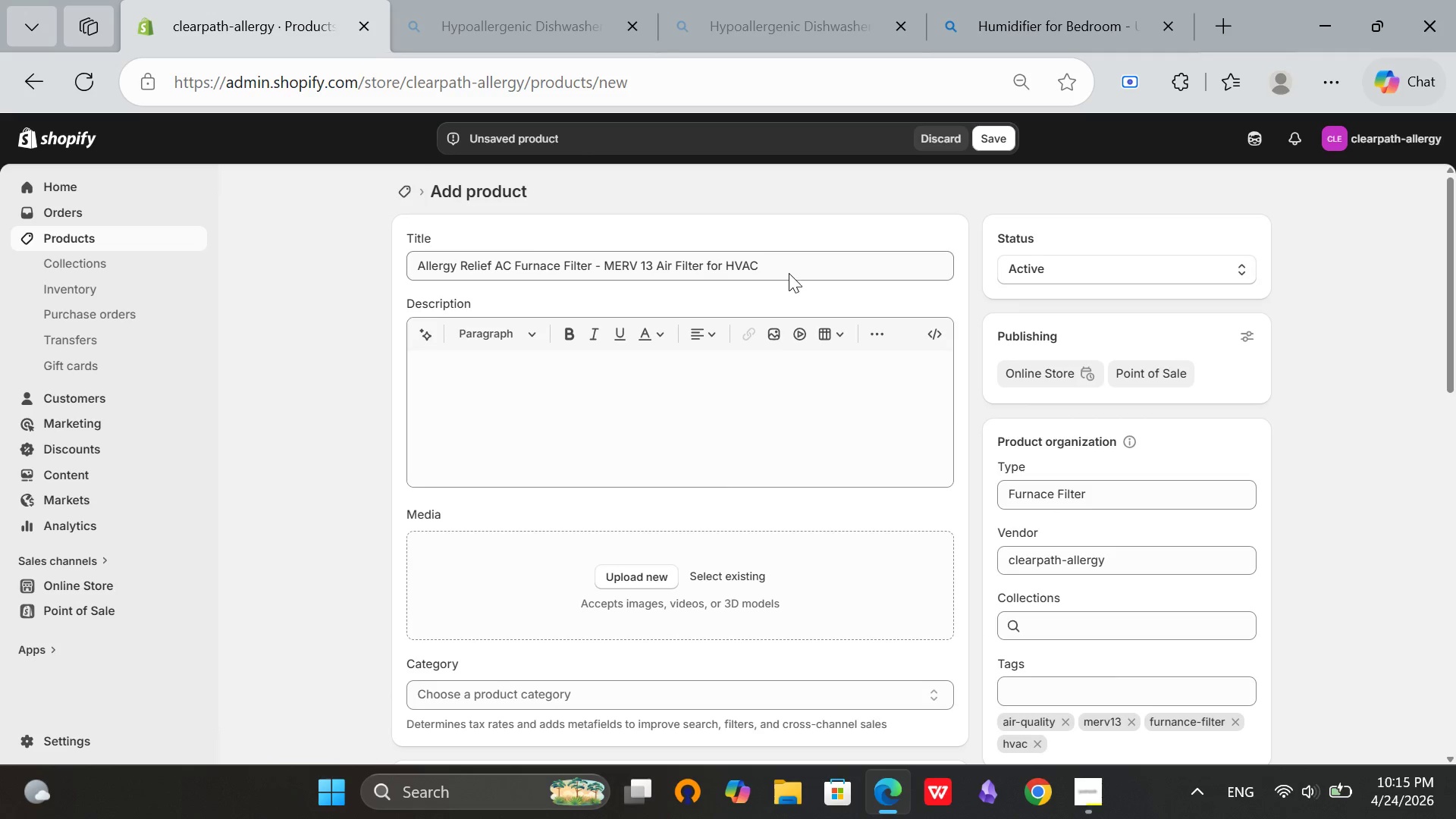 
left_click_drag(start_coordinate=[789, 271], to_coordinate=[312, 260])
 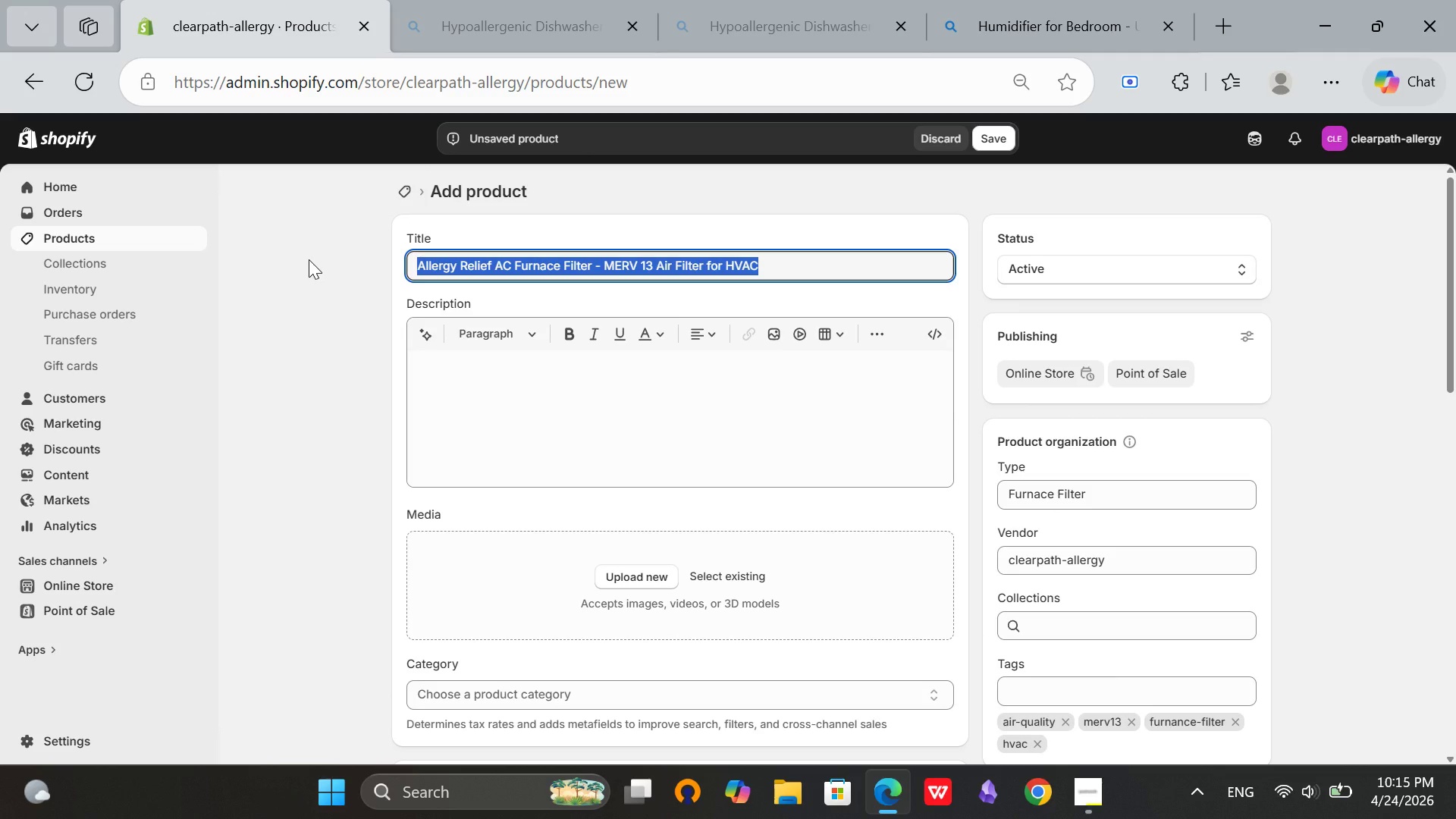 
key(Control+C)
 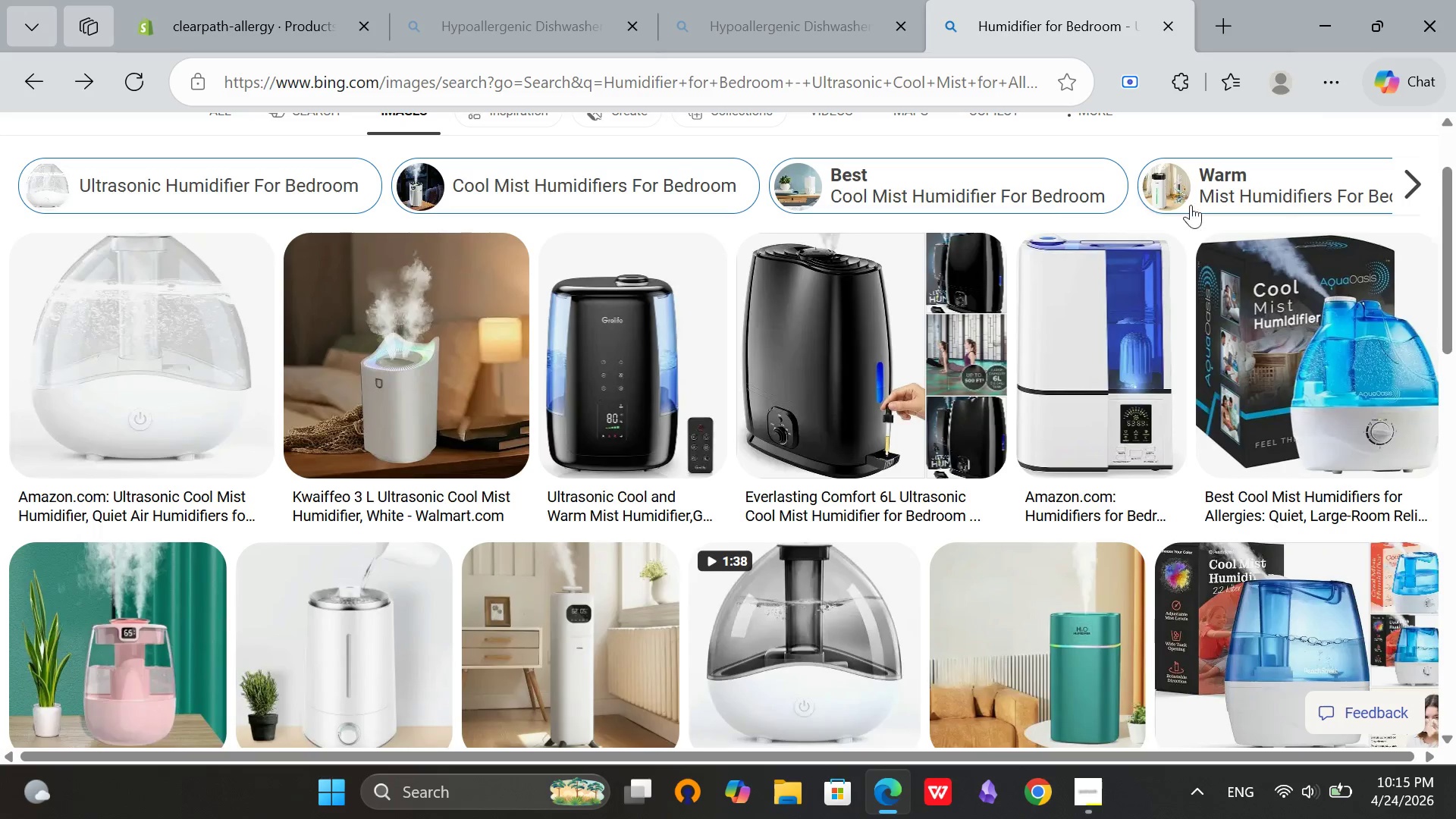 
scroll: coordinate [983, 189], scroll_direction: up, amount: 5.0
 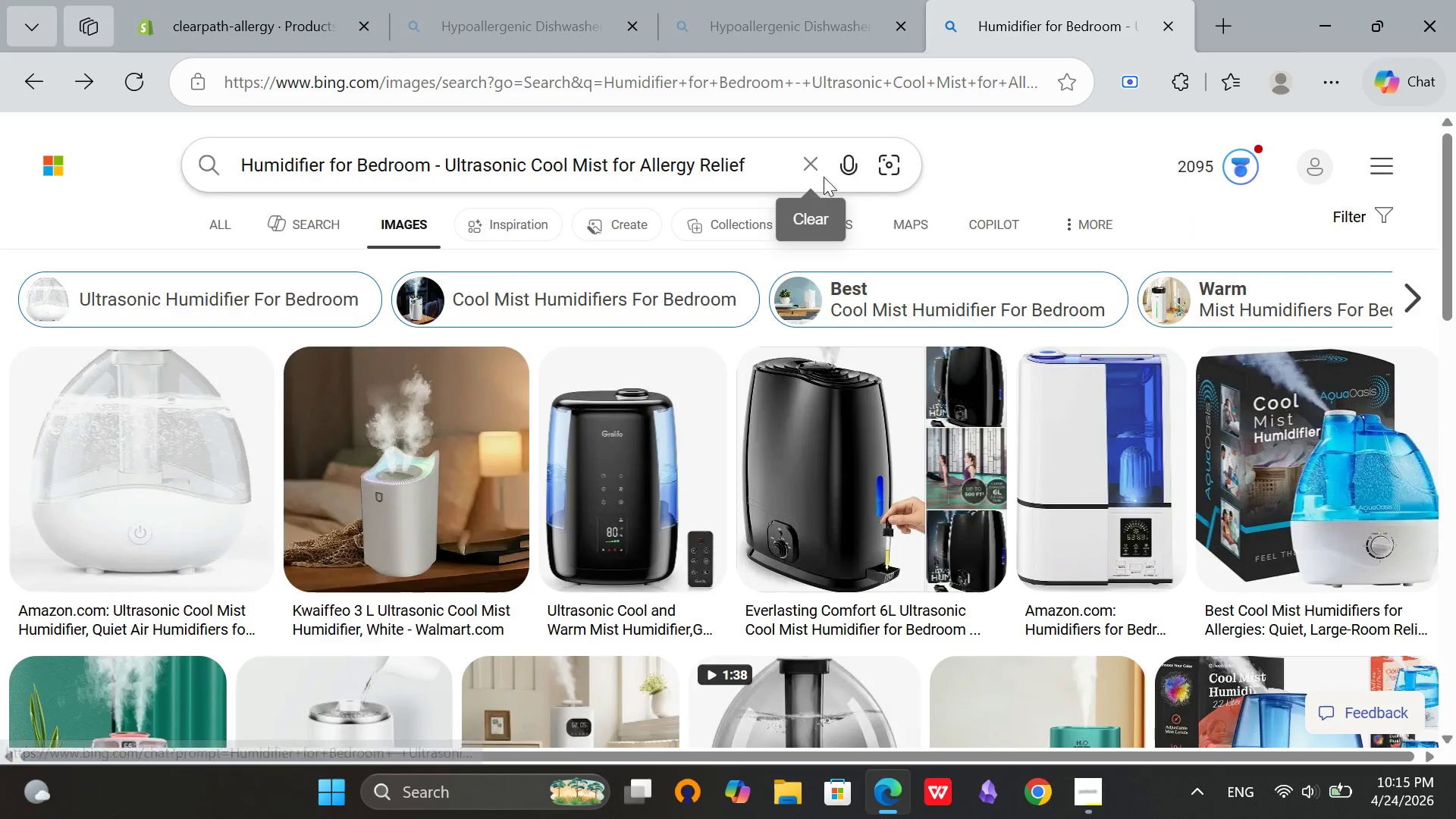 
left_click([824, 173])
 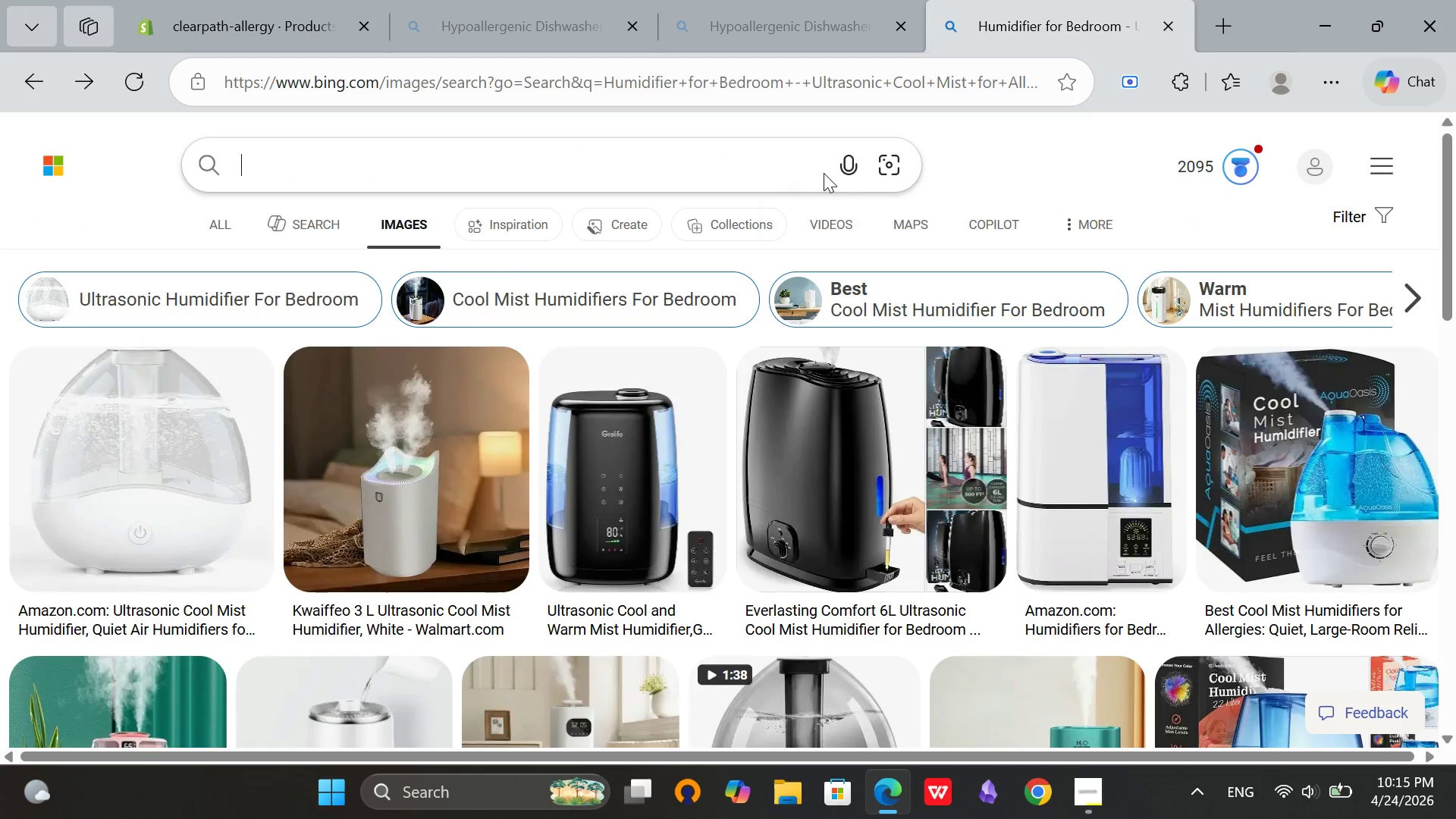 
key(Control+V)
 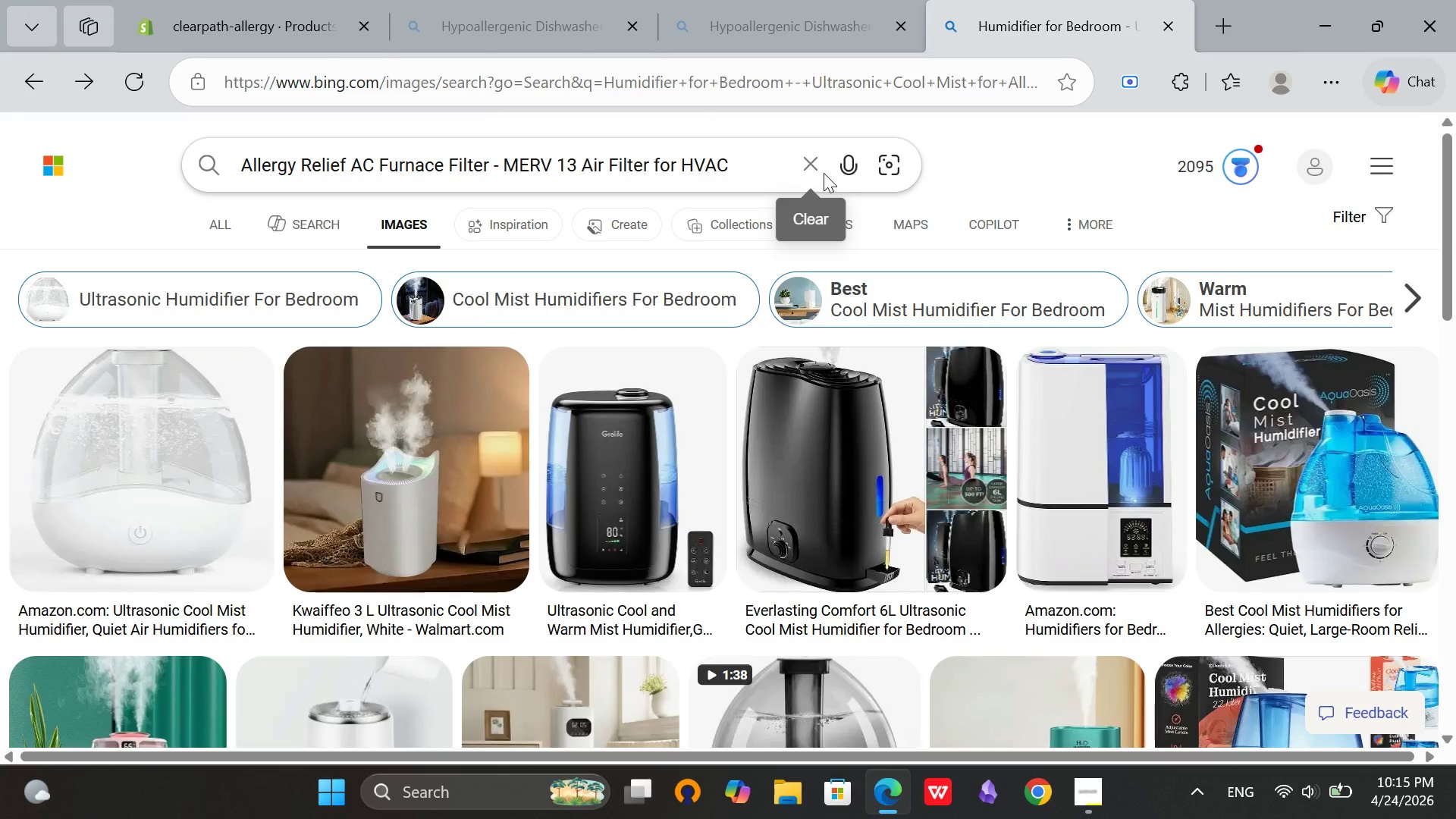 
key(Enter)
 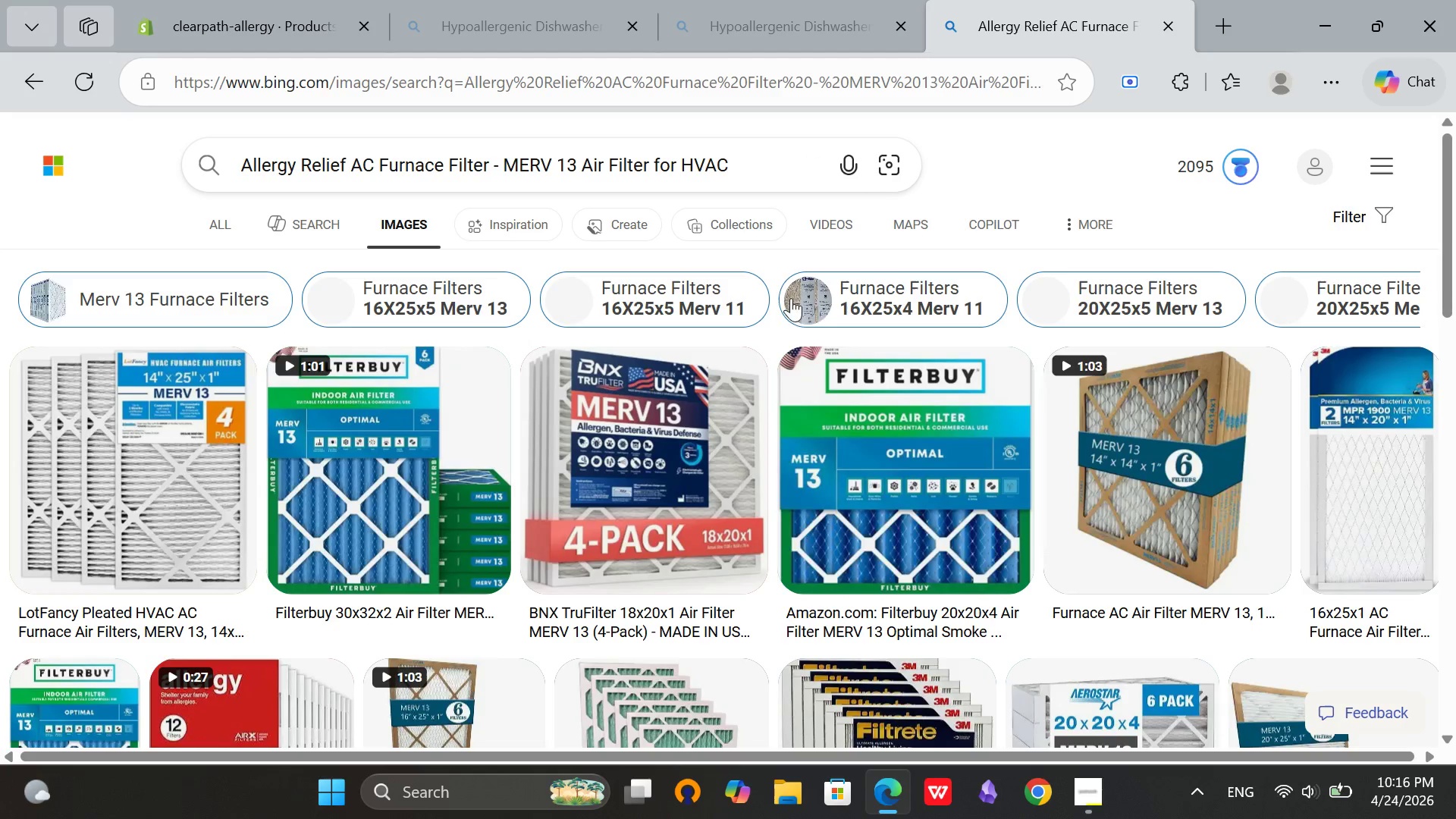 
scroll: coordinate [681, 448], scroll_direction: down, amount: 2.0
 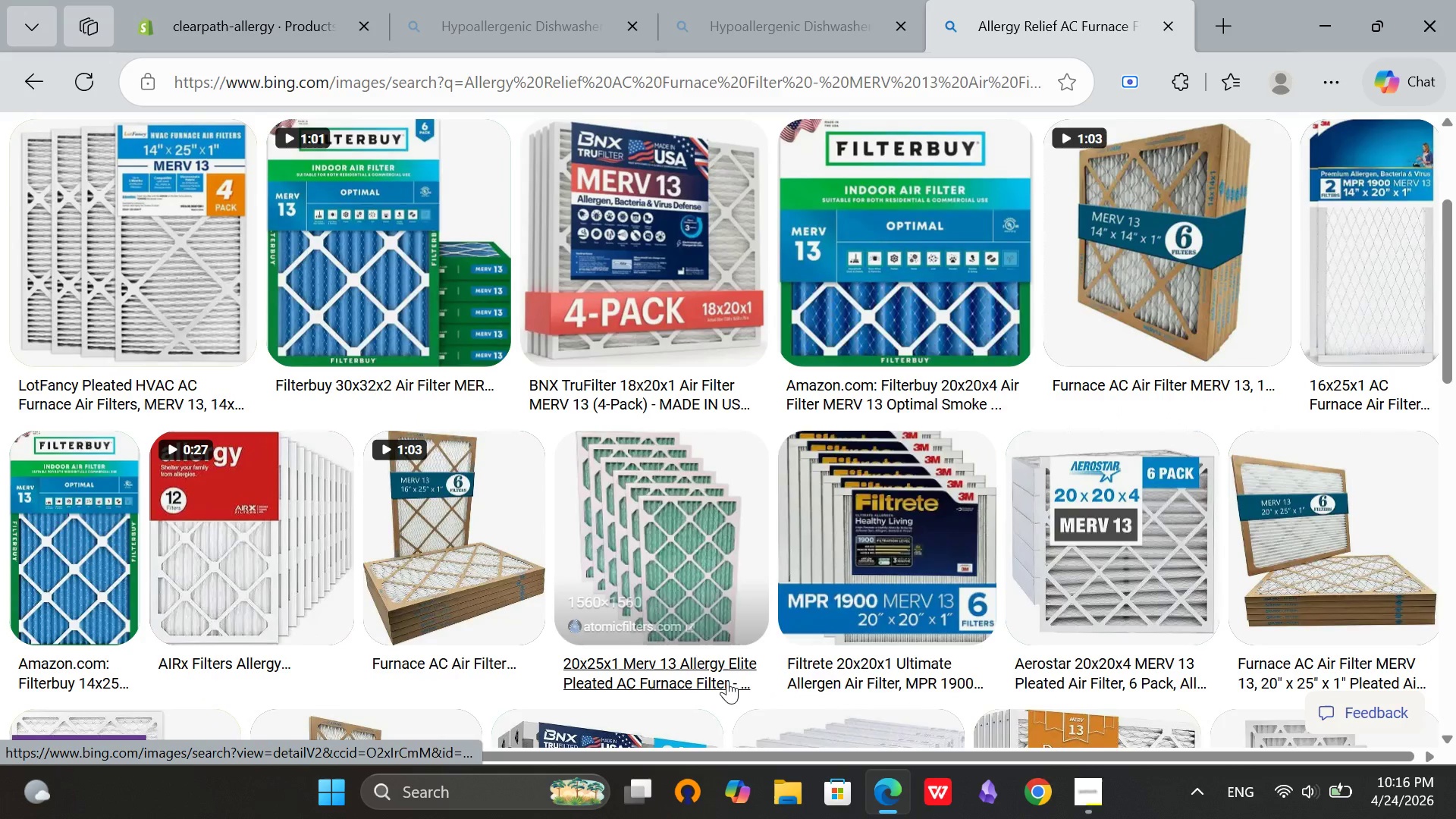 
scroll: coordinate [814, 689], scroll_direction: up, amount: 4.0
 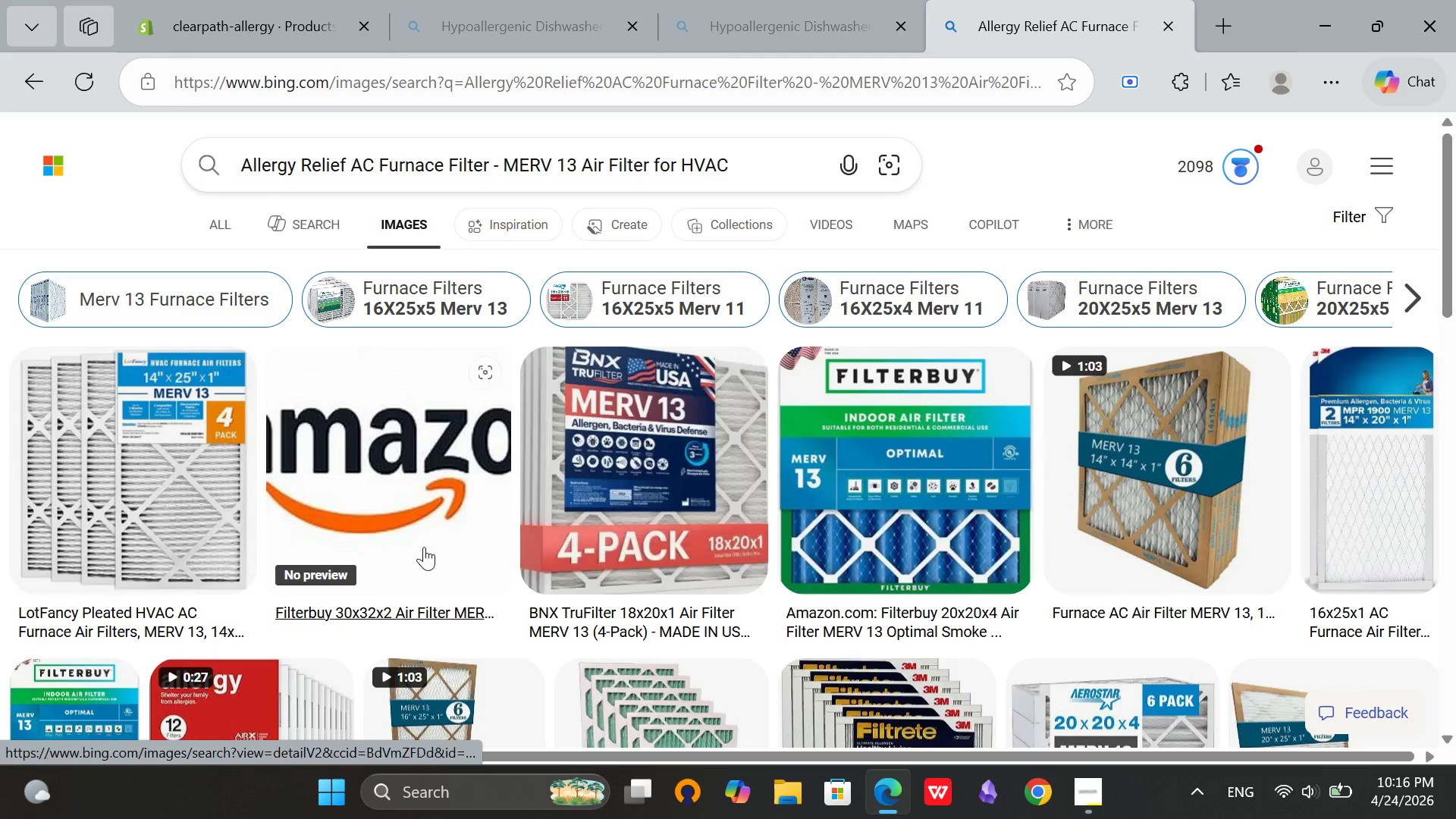 
scroll: coordinate [1147, 519], scroll_direction: down, amount: 7.0
 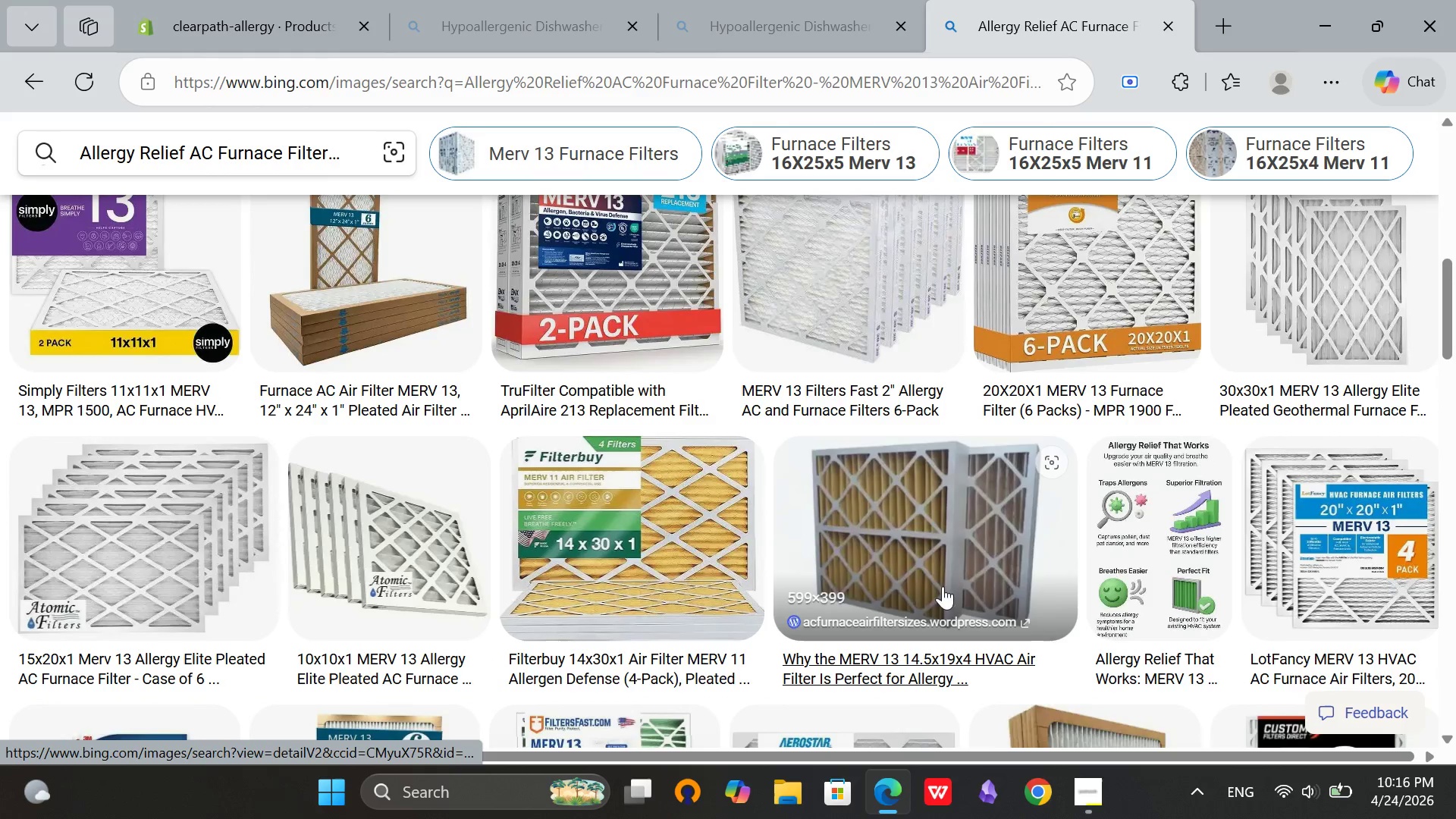 
left_click([952, 532])
 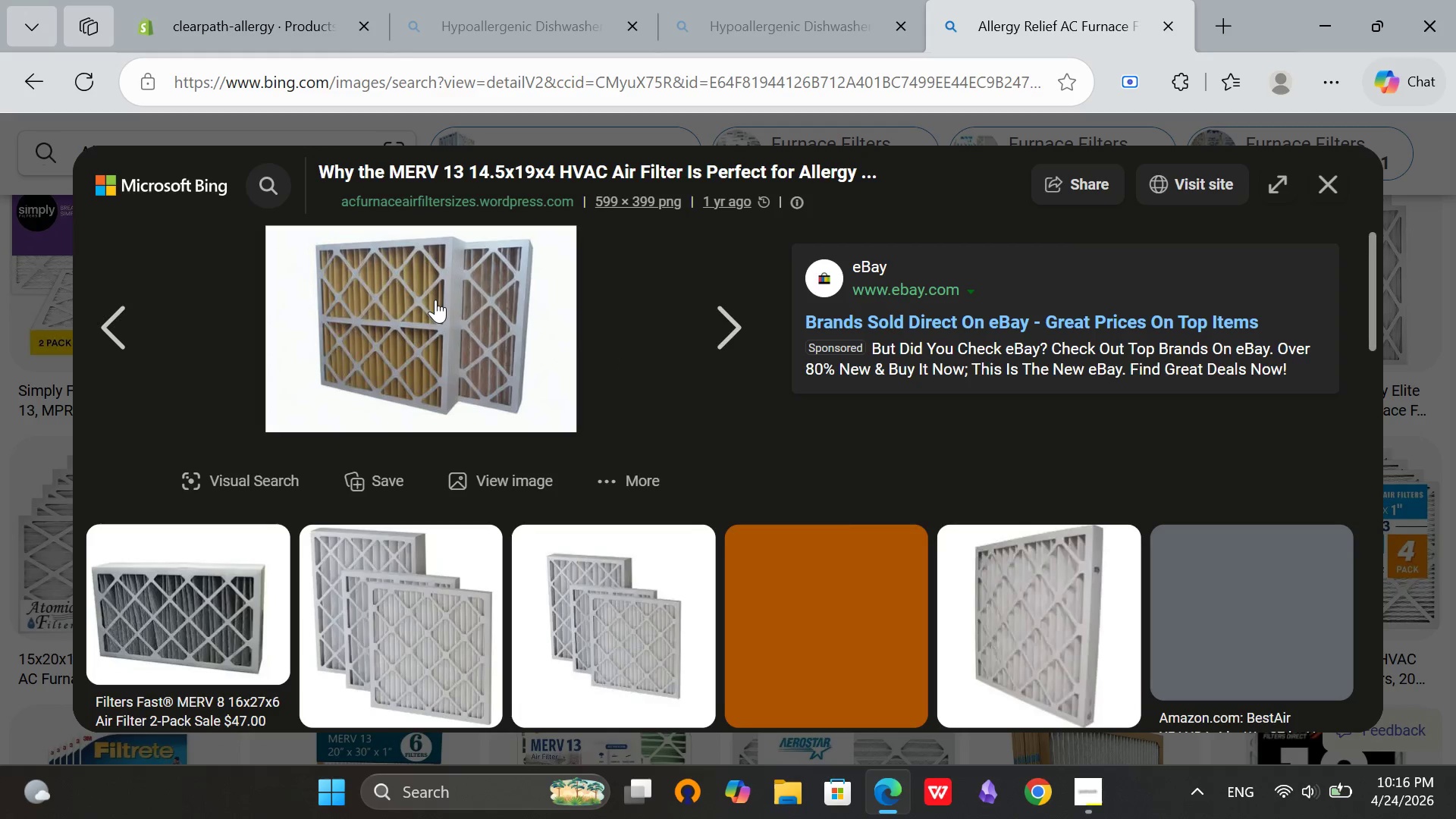 
right_click([435, 300])
 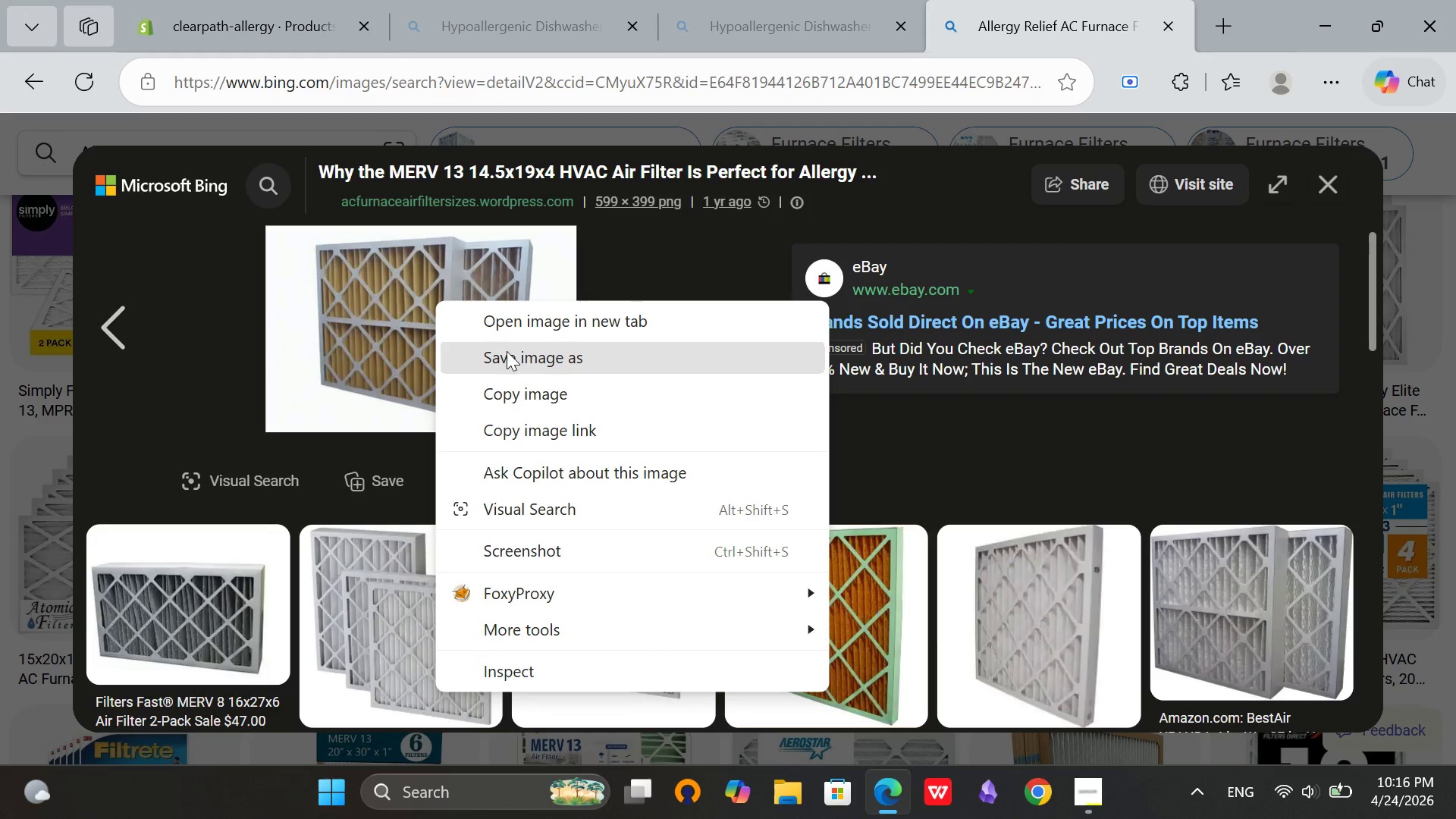 
left_click([509, 353])
 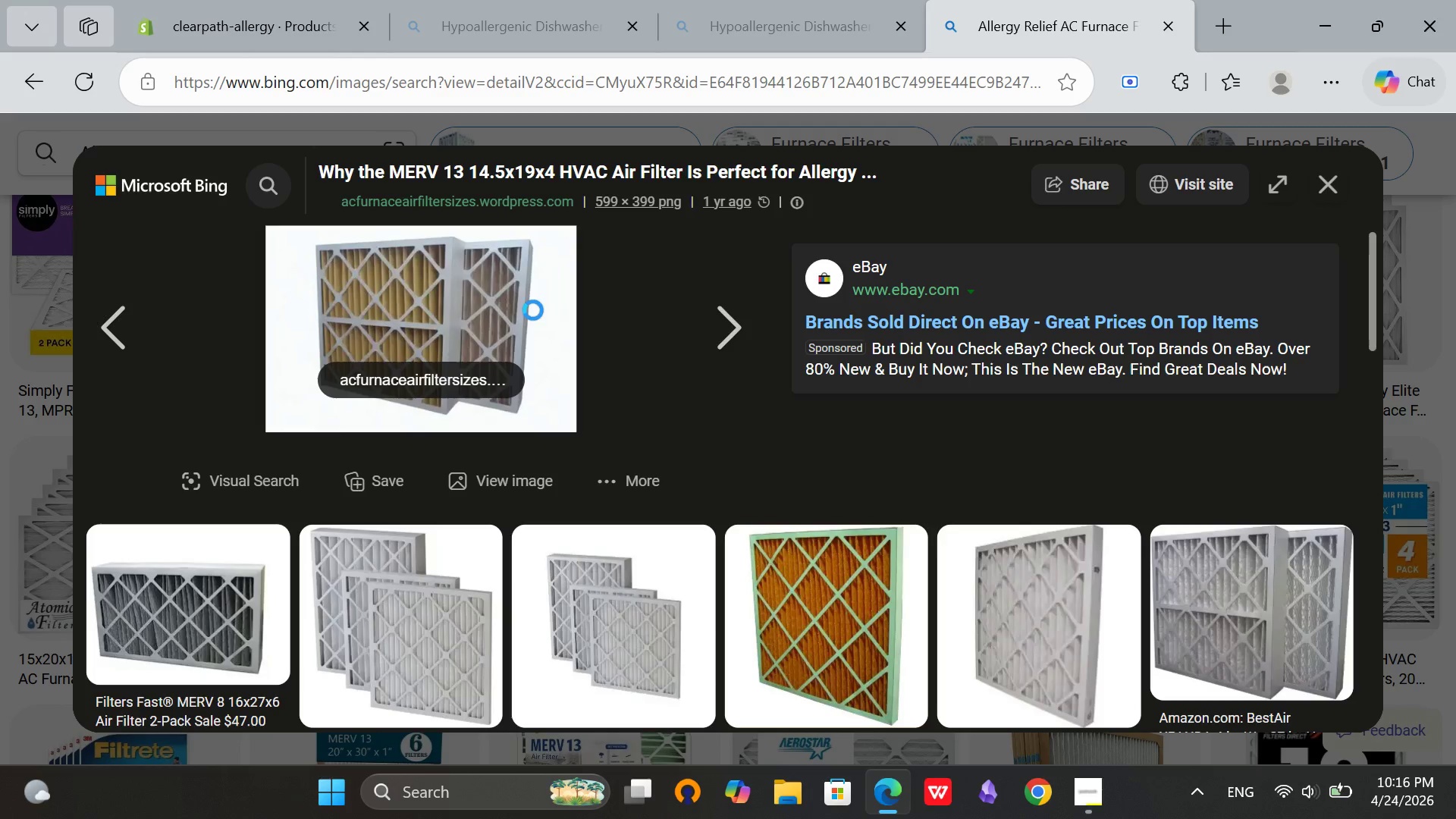 
right_click([534, 306])
 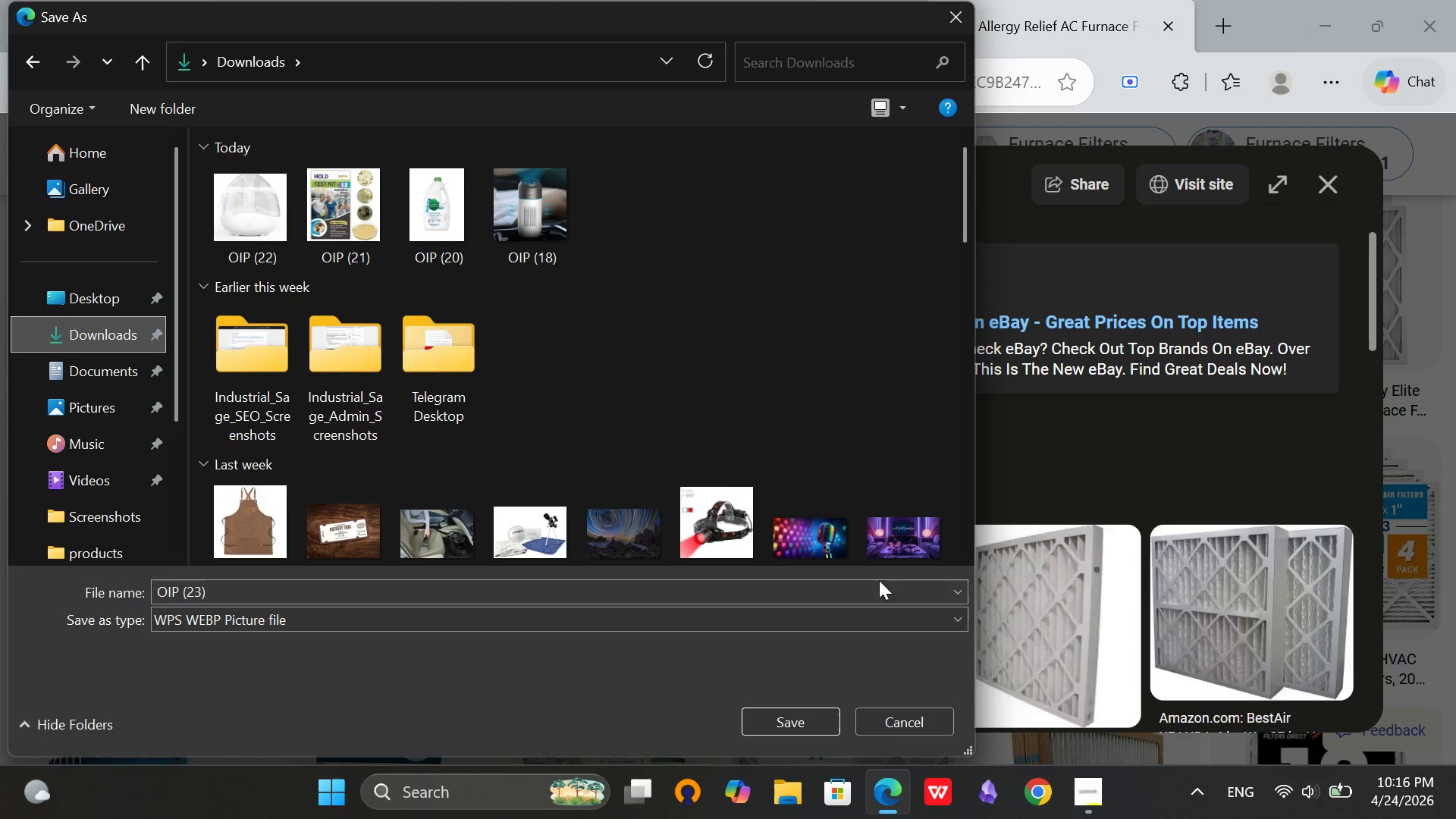 
left_click([777, 721])
 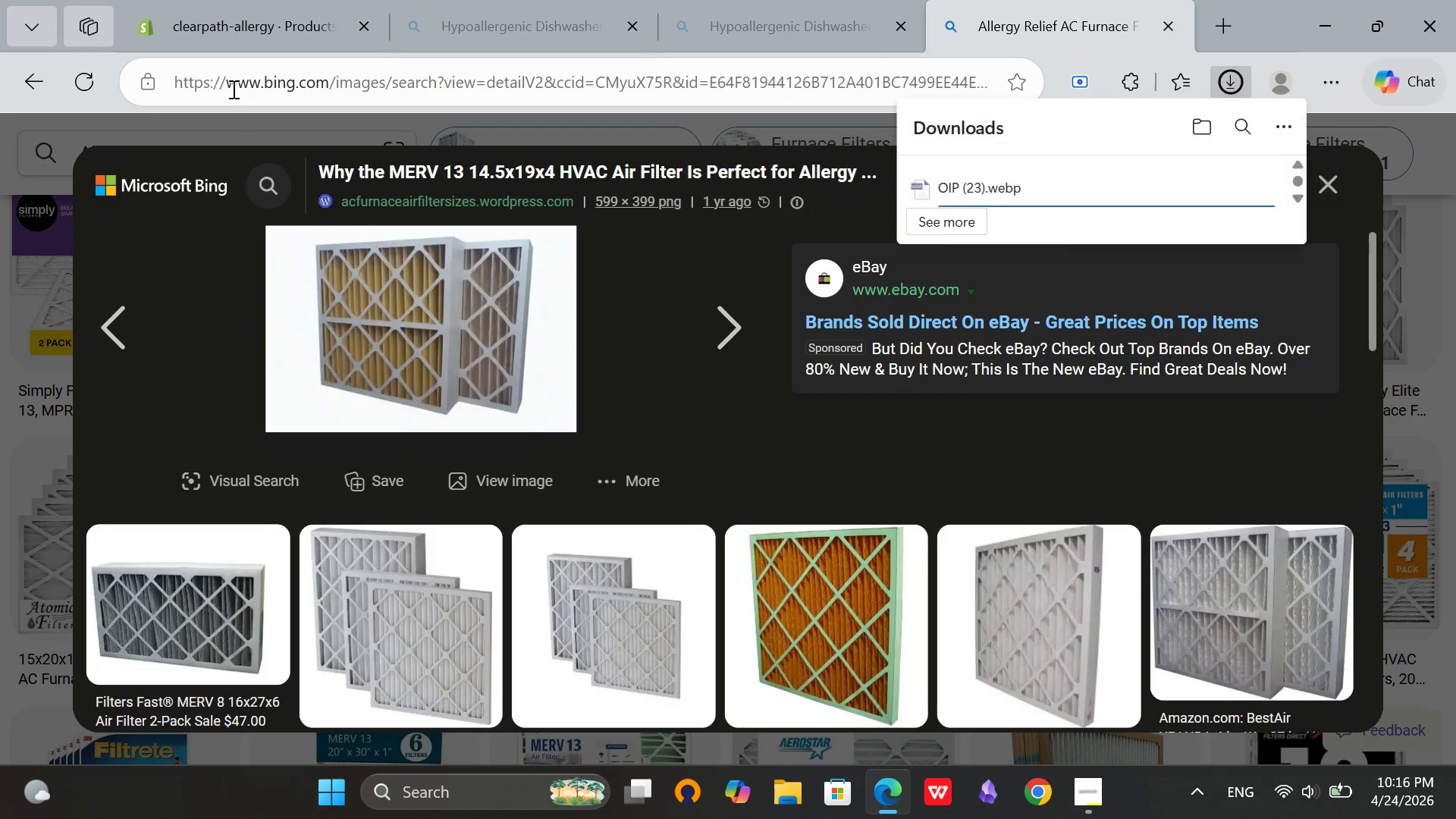 
left_click([202, 0])
 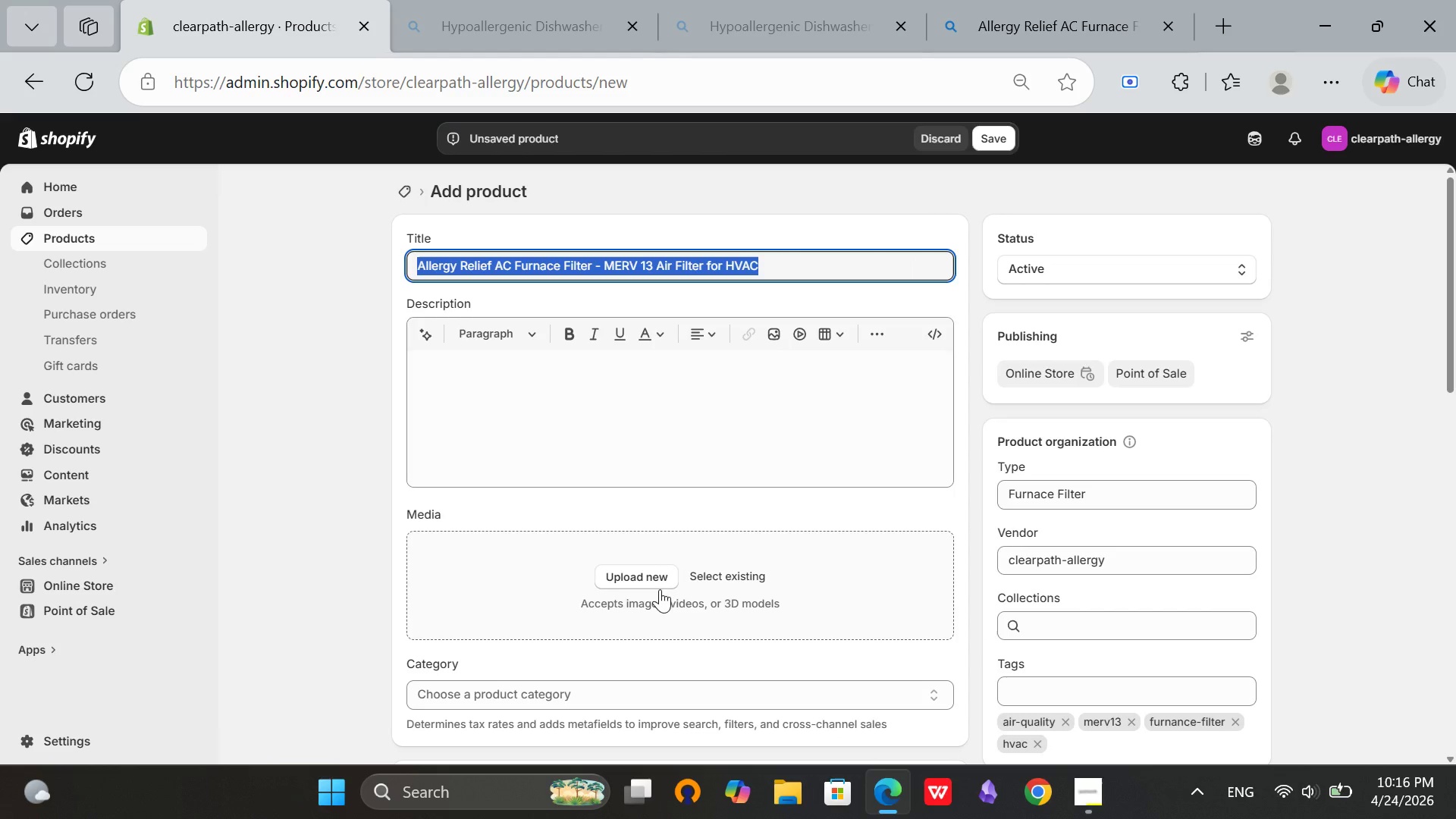 
left_click([654, 576])
 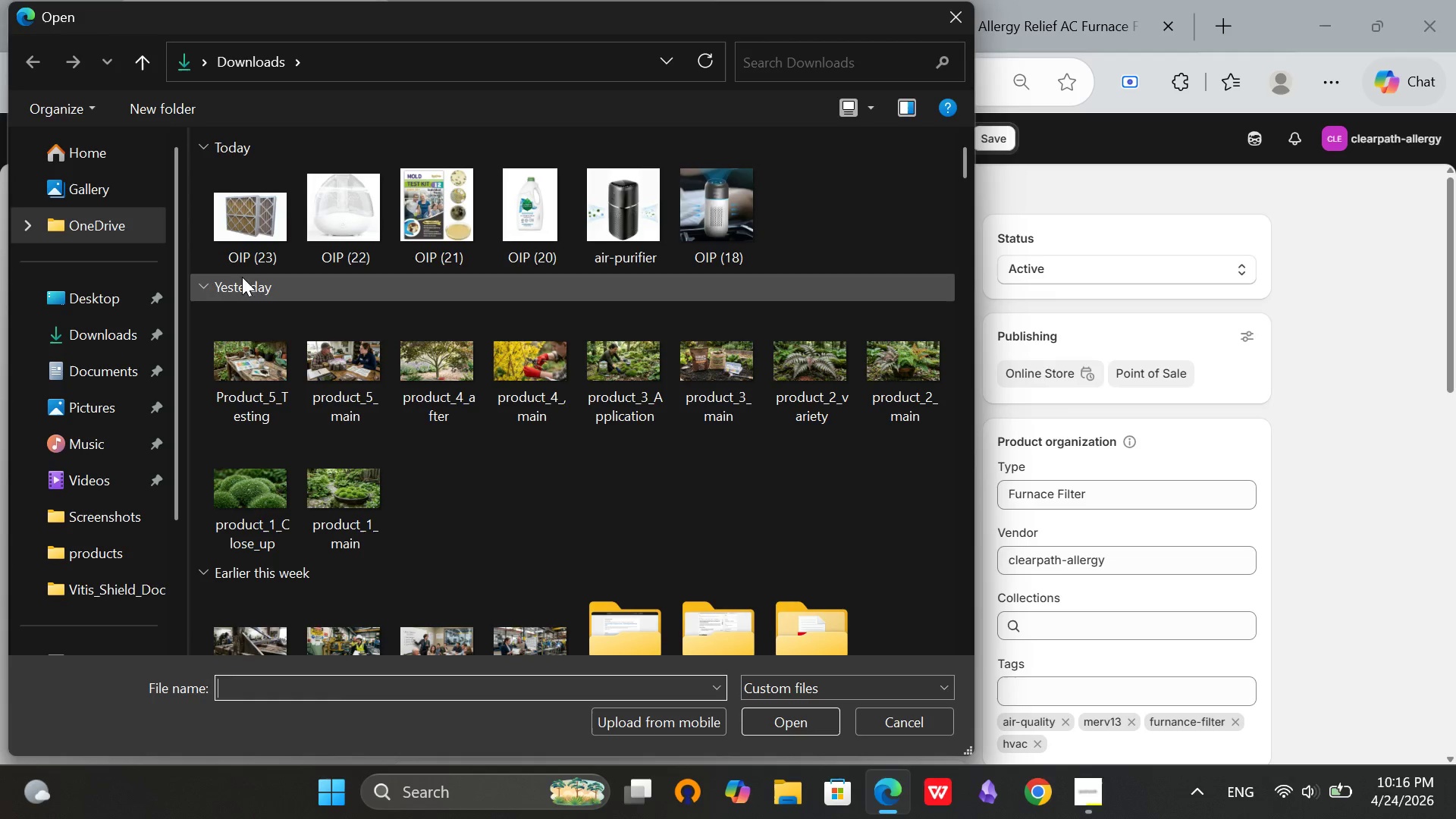 
left_click([244, 253])
 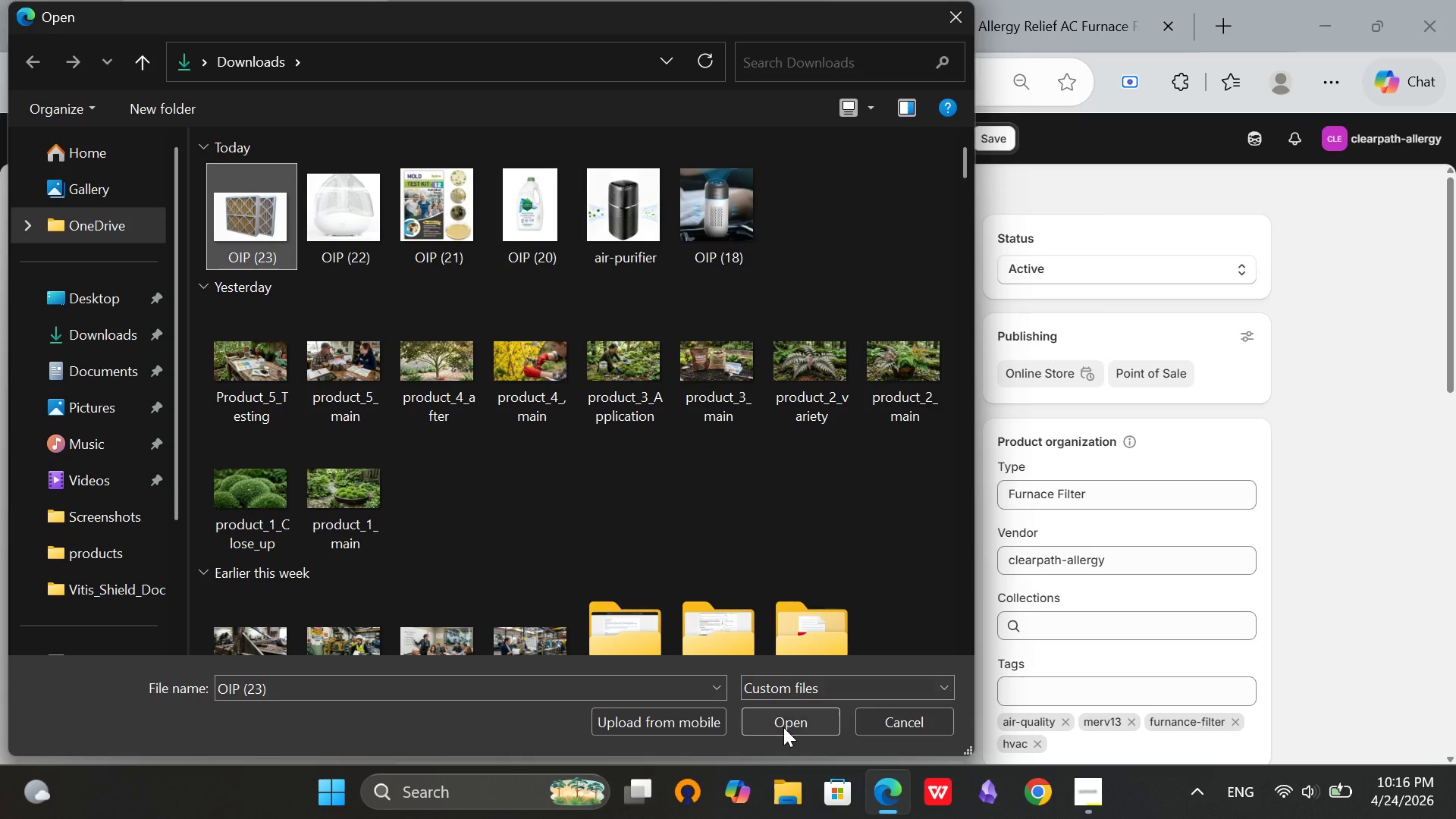 
left_click([783, 722])
 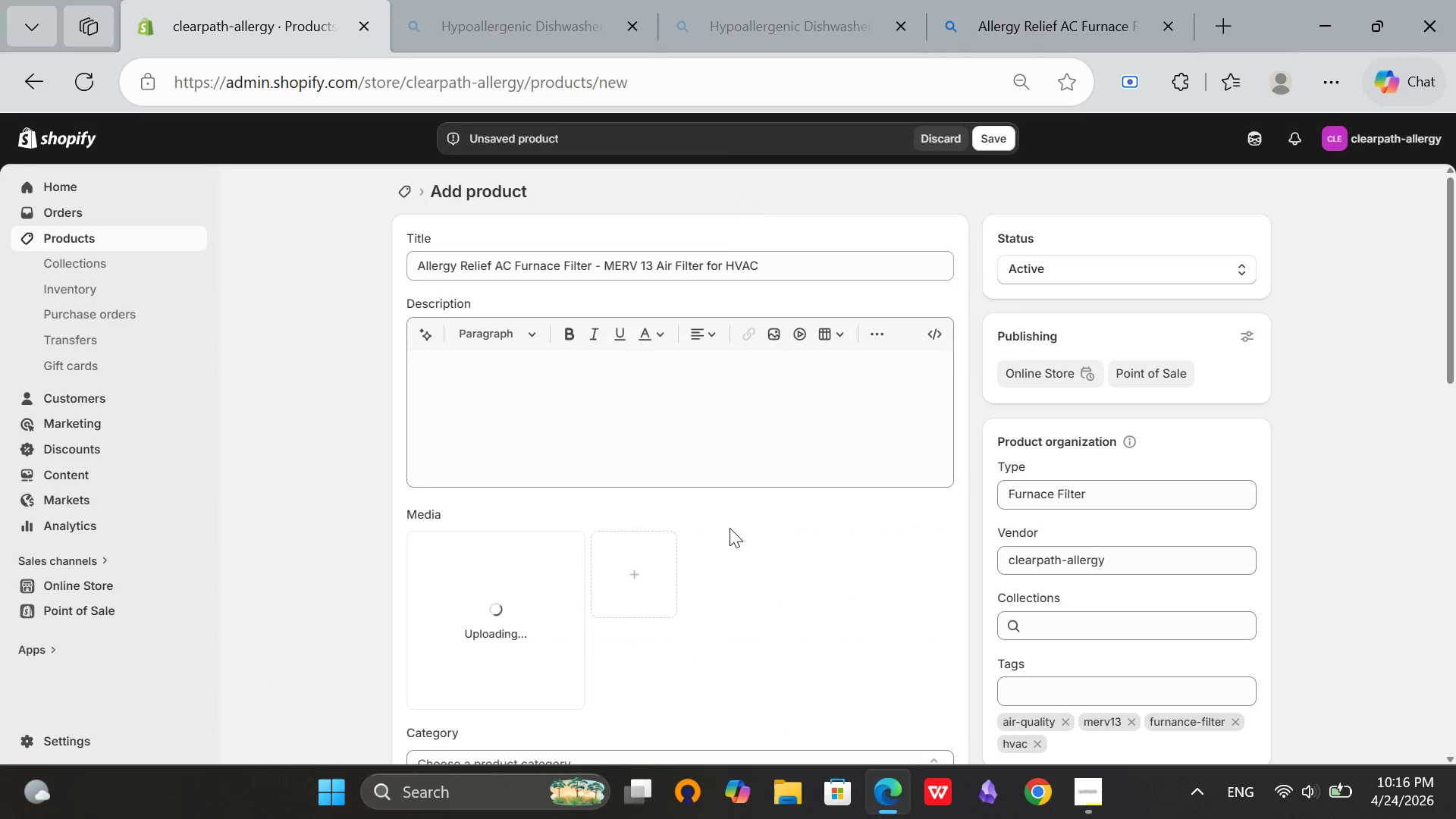 
scroll: coordinate [523, 403], scroll_direction: none, amount: 0.0
 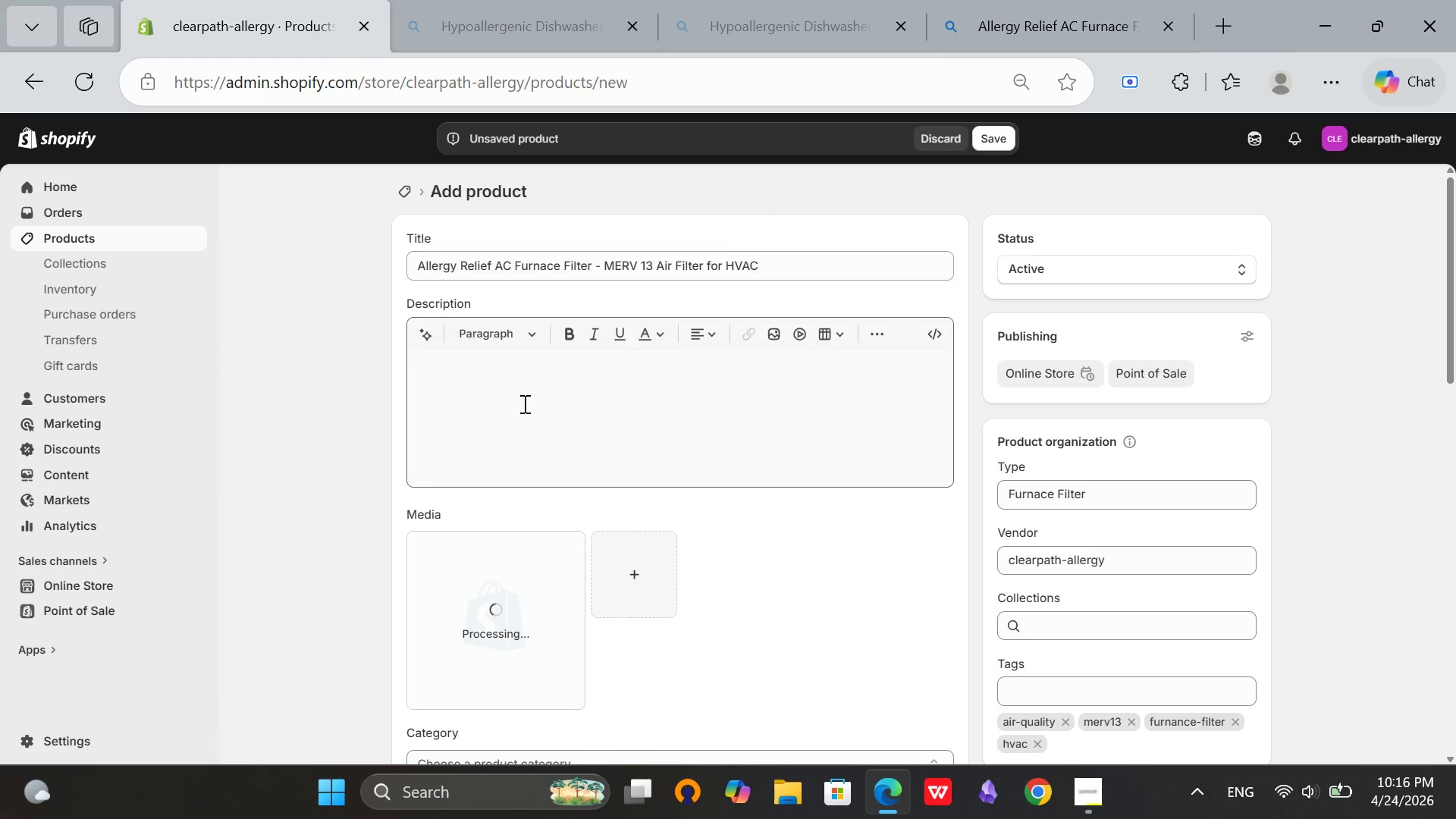 
scroll: coordinate [523, 403], scroll_direction: down, amount: 3.0
 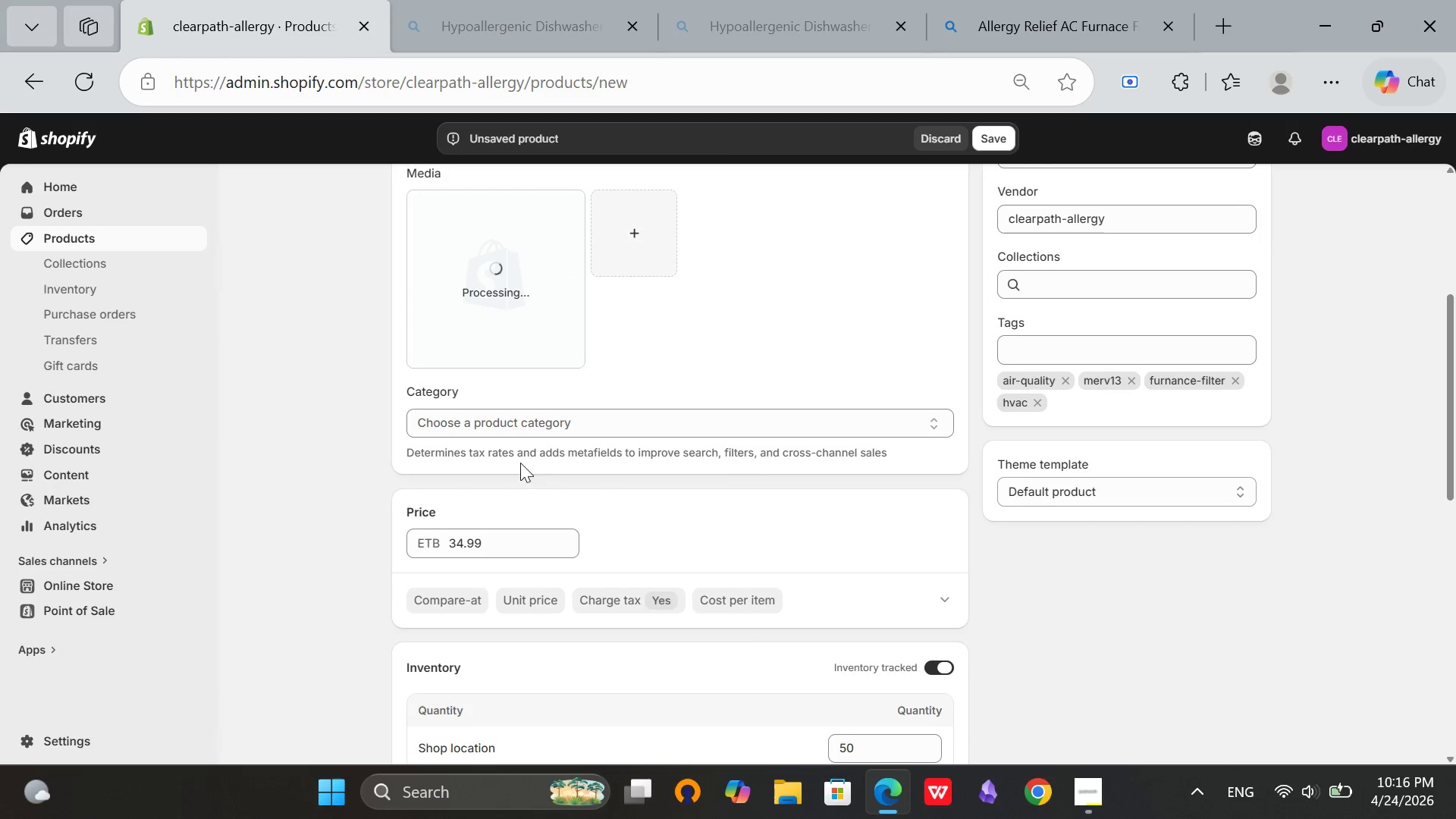 
left_click([529, 431])
 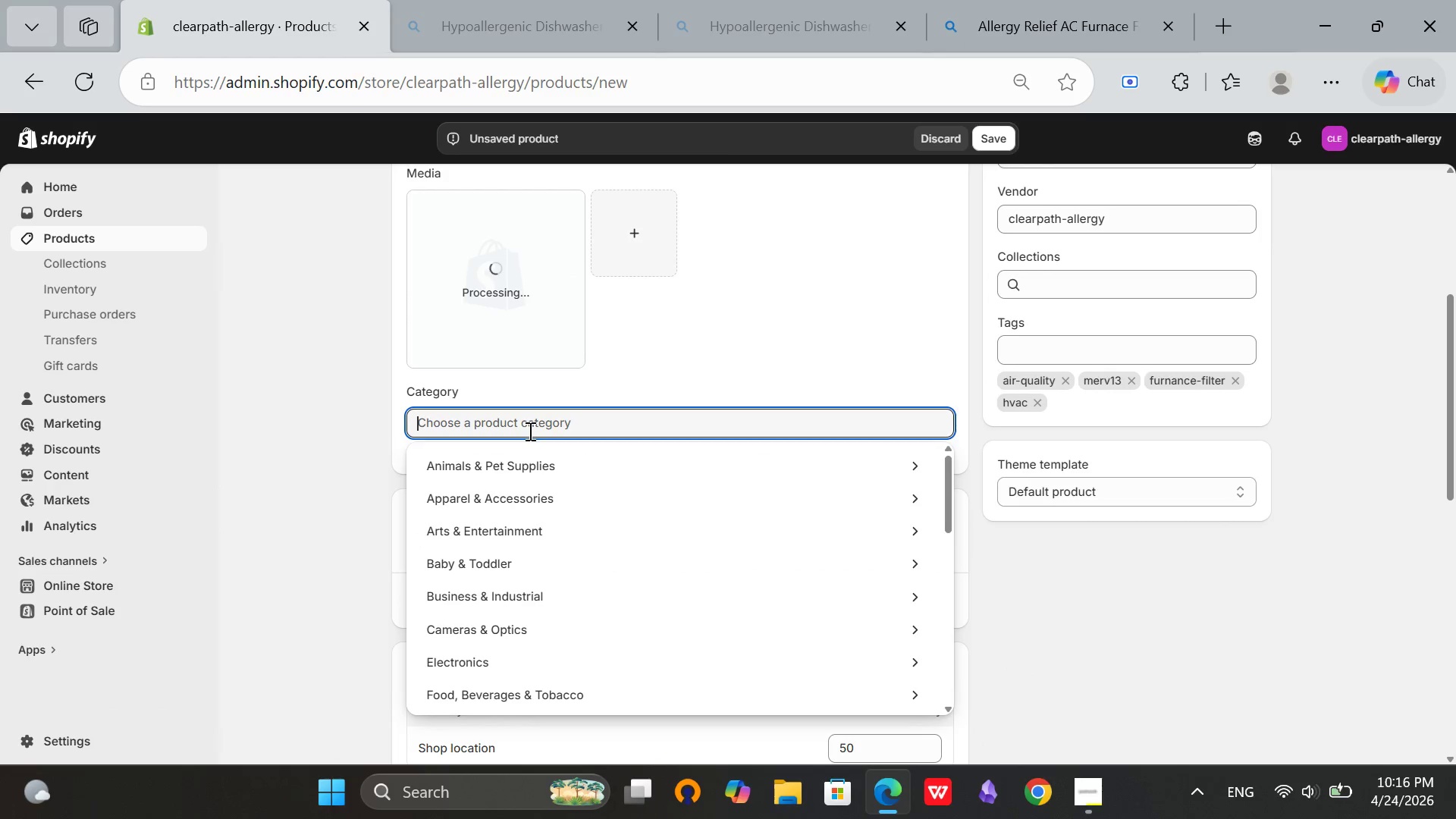 
type(air f)
 